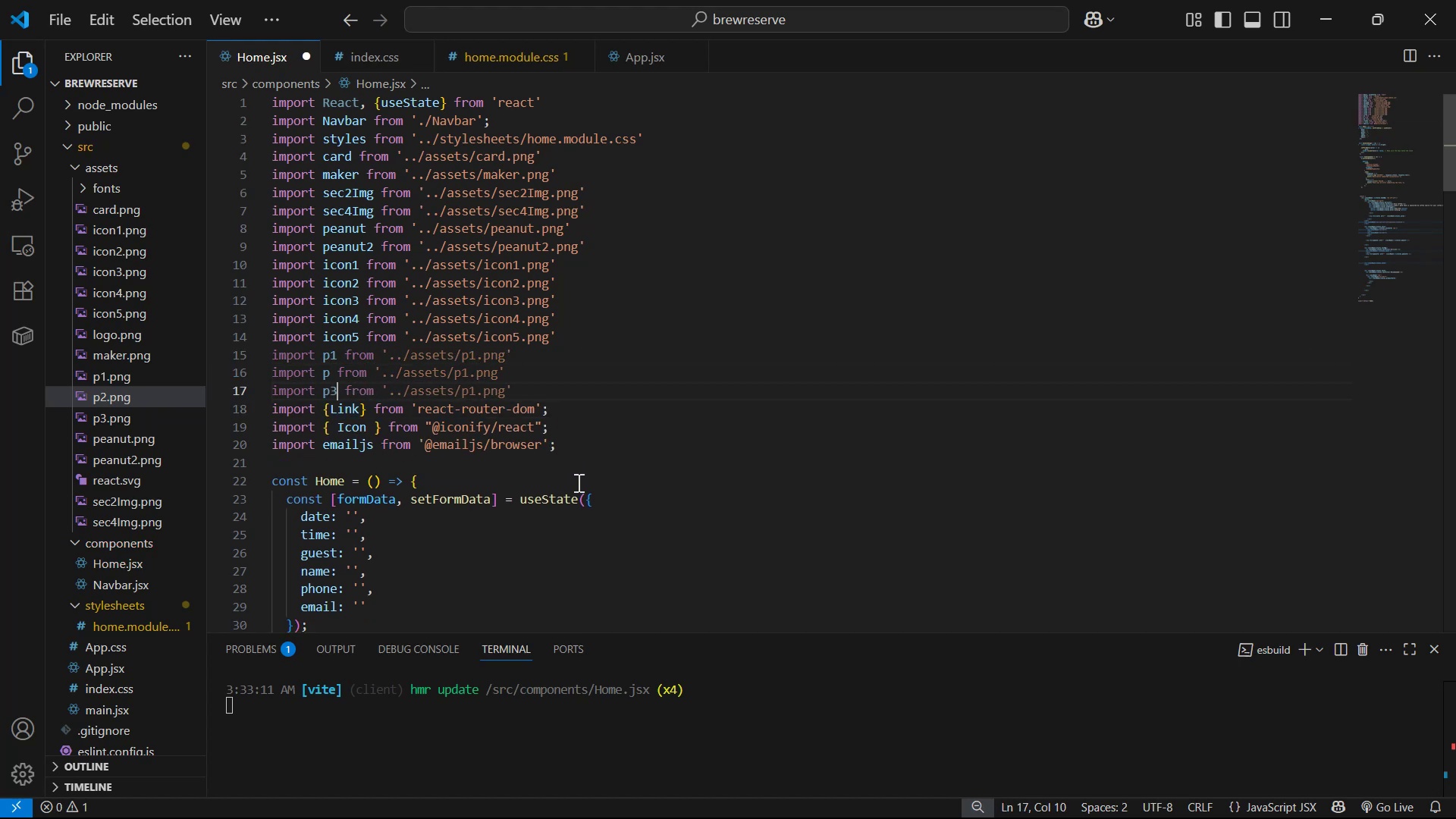 
key(ArrowUp)
 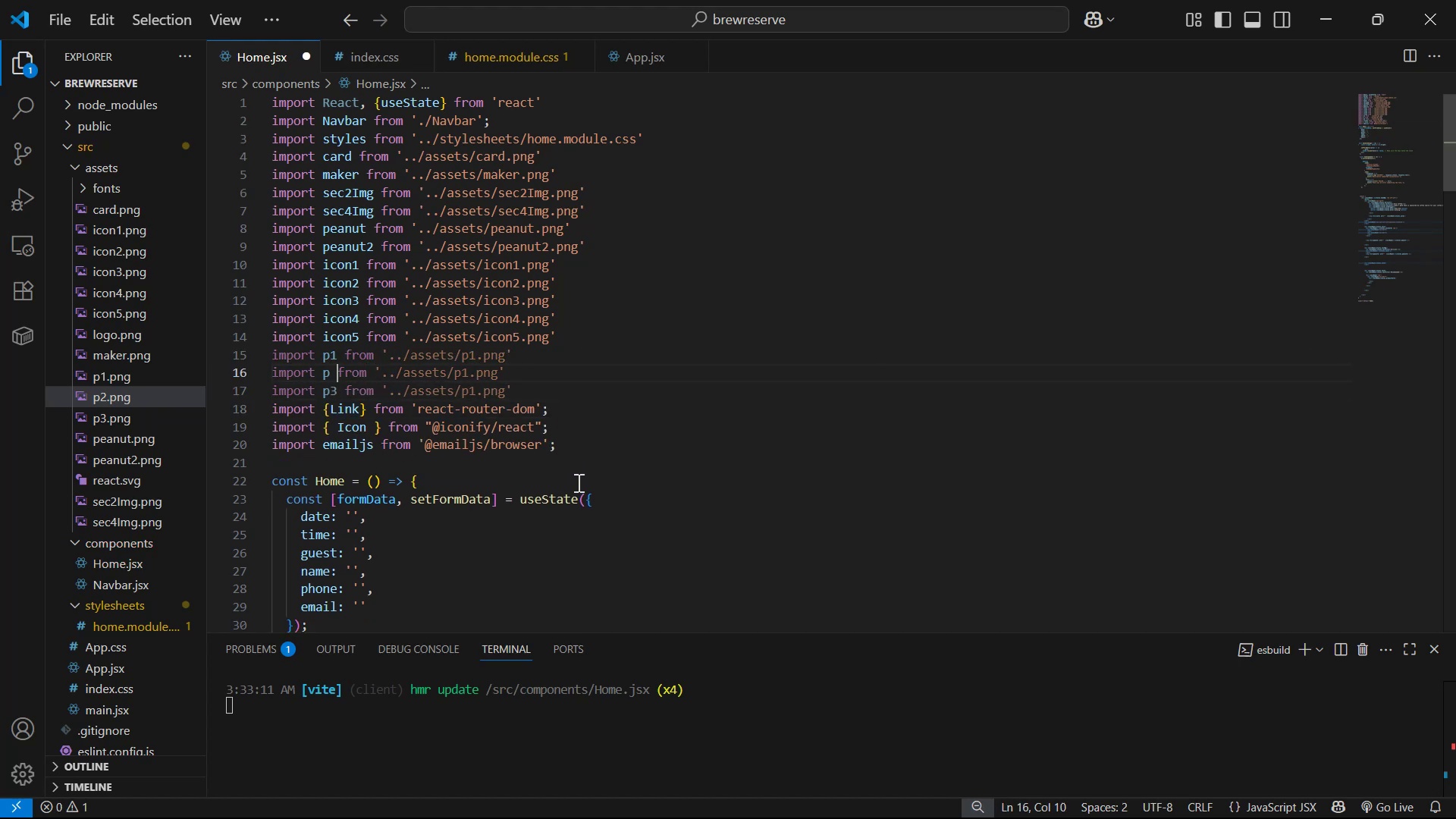 
key(ArrowLeft)
 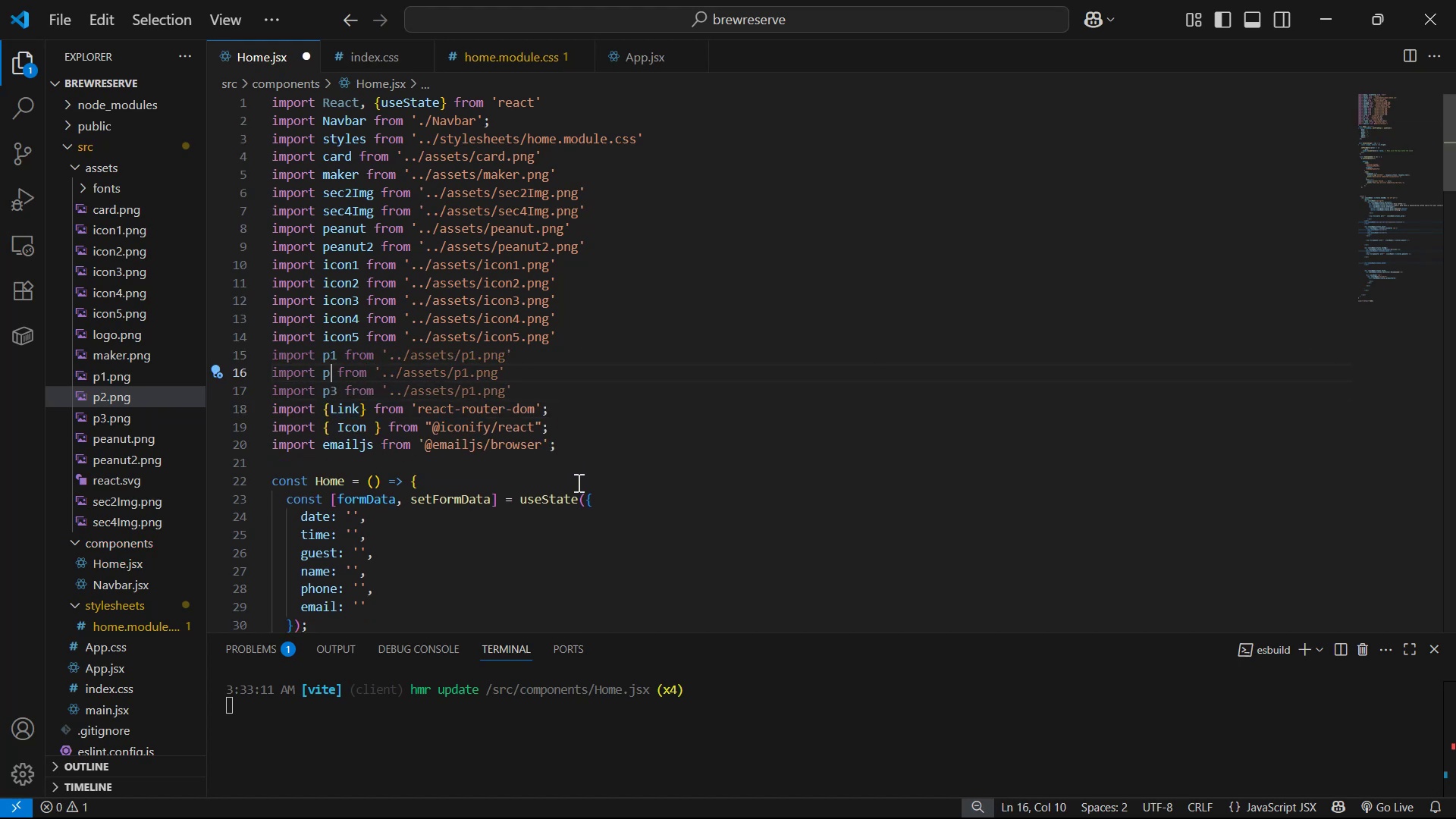 
key(2)
 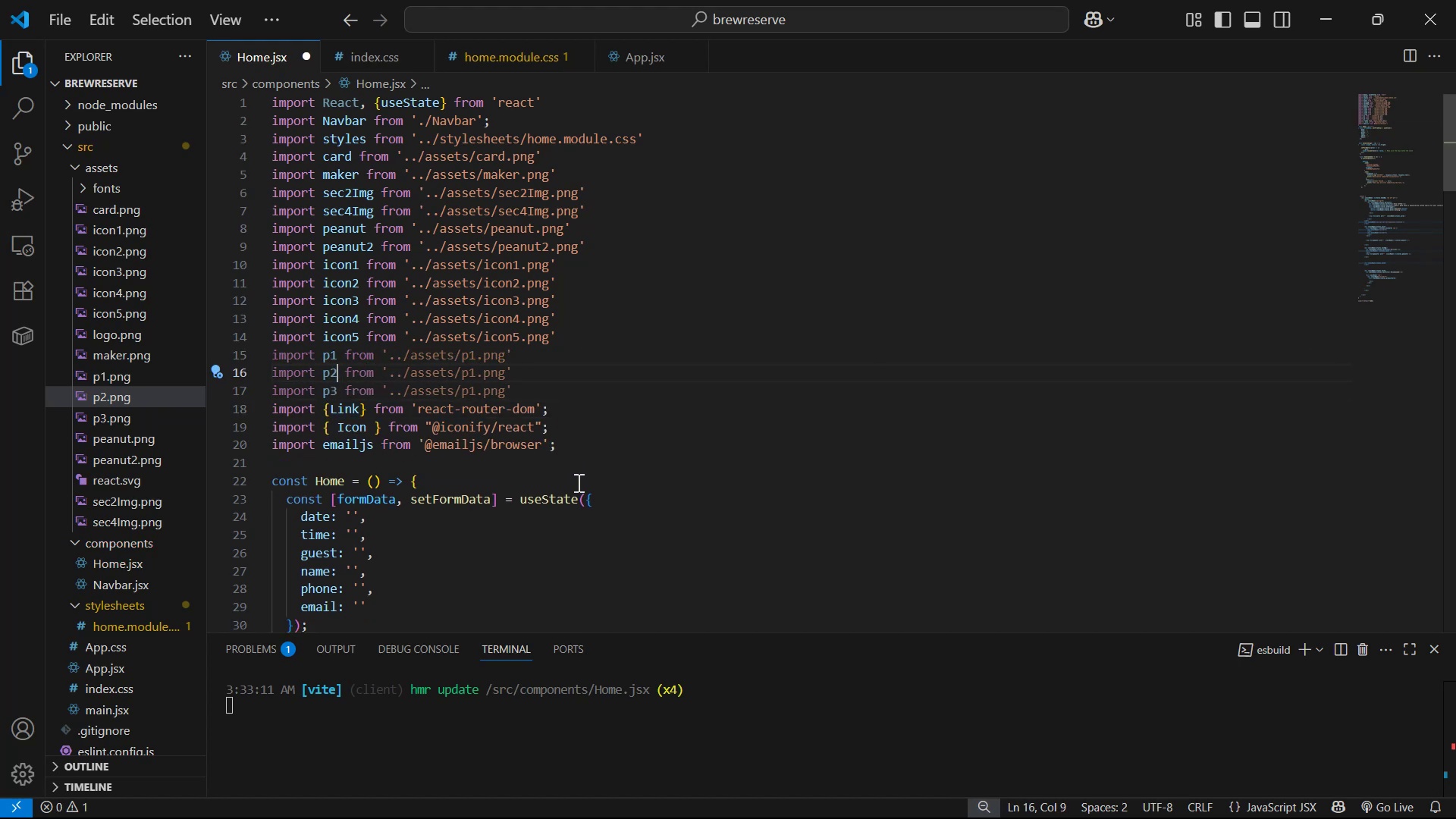 
hold_key(key=ArrowRight, duration=1.03)
 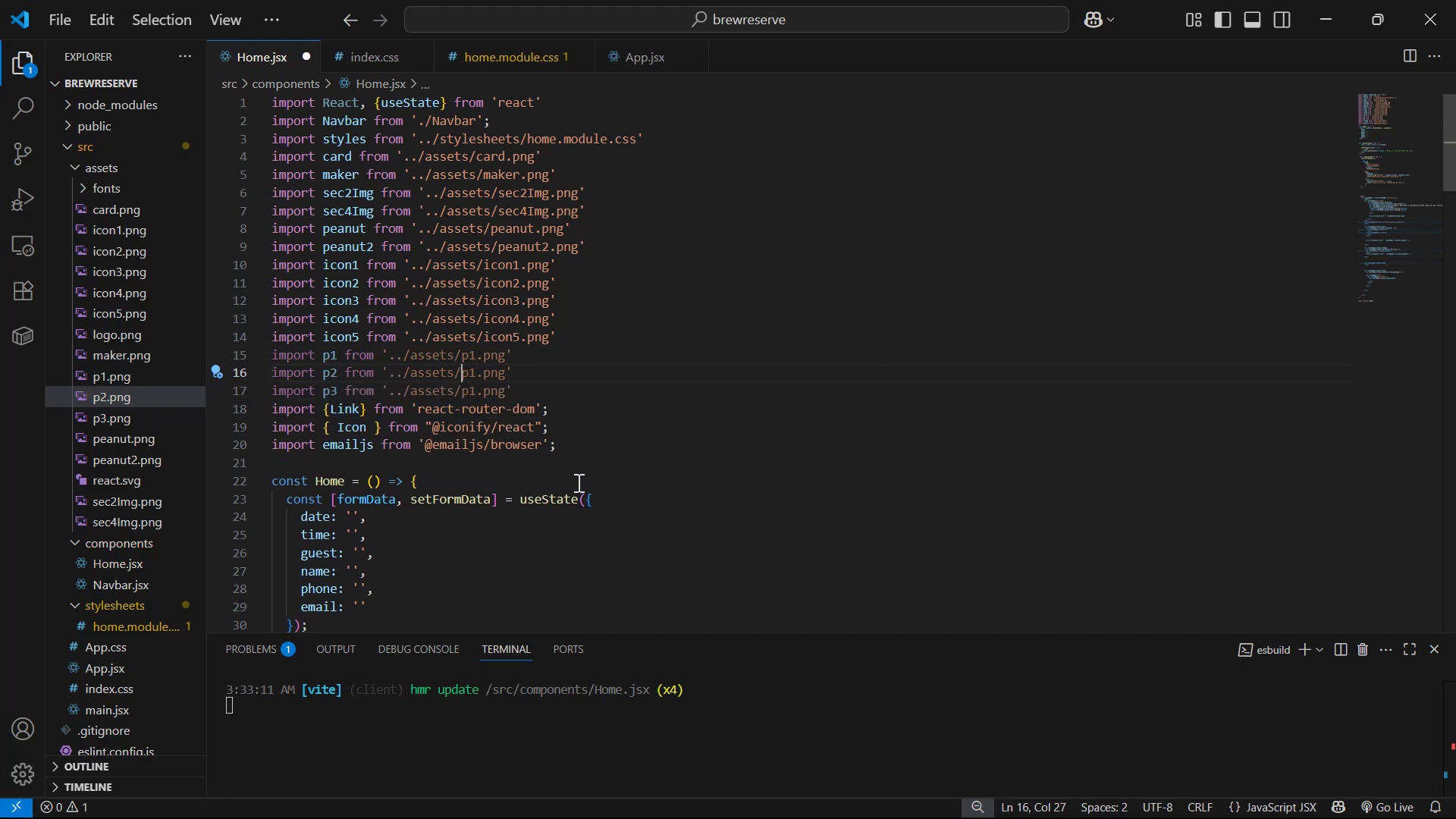 
key(ArrowRight)
 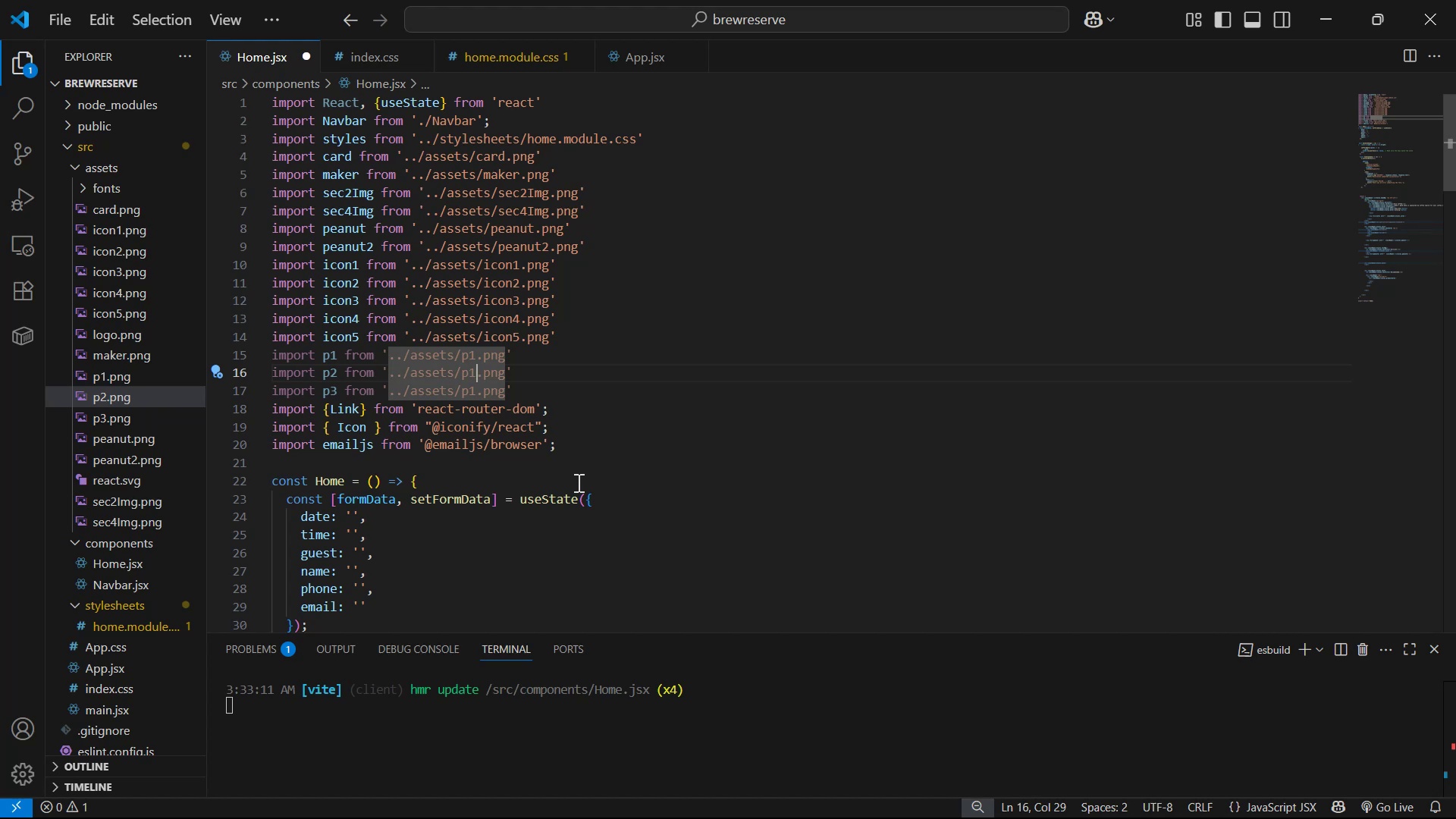 
key(Backspace)
 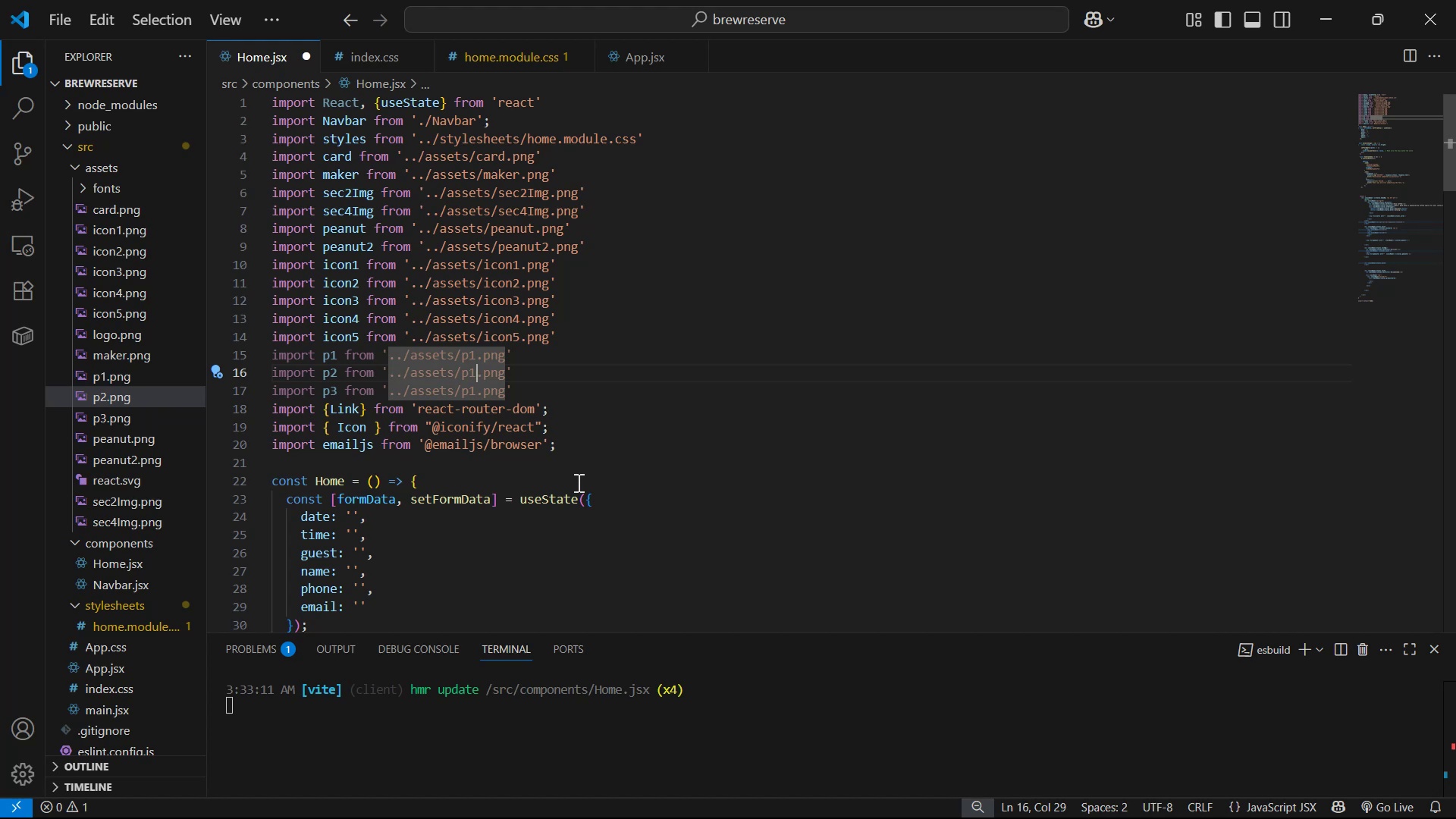 
key(2)
 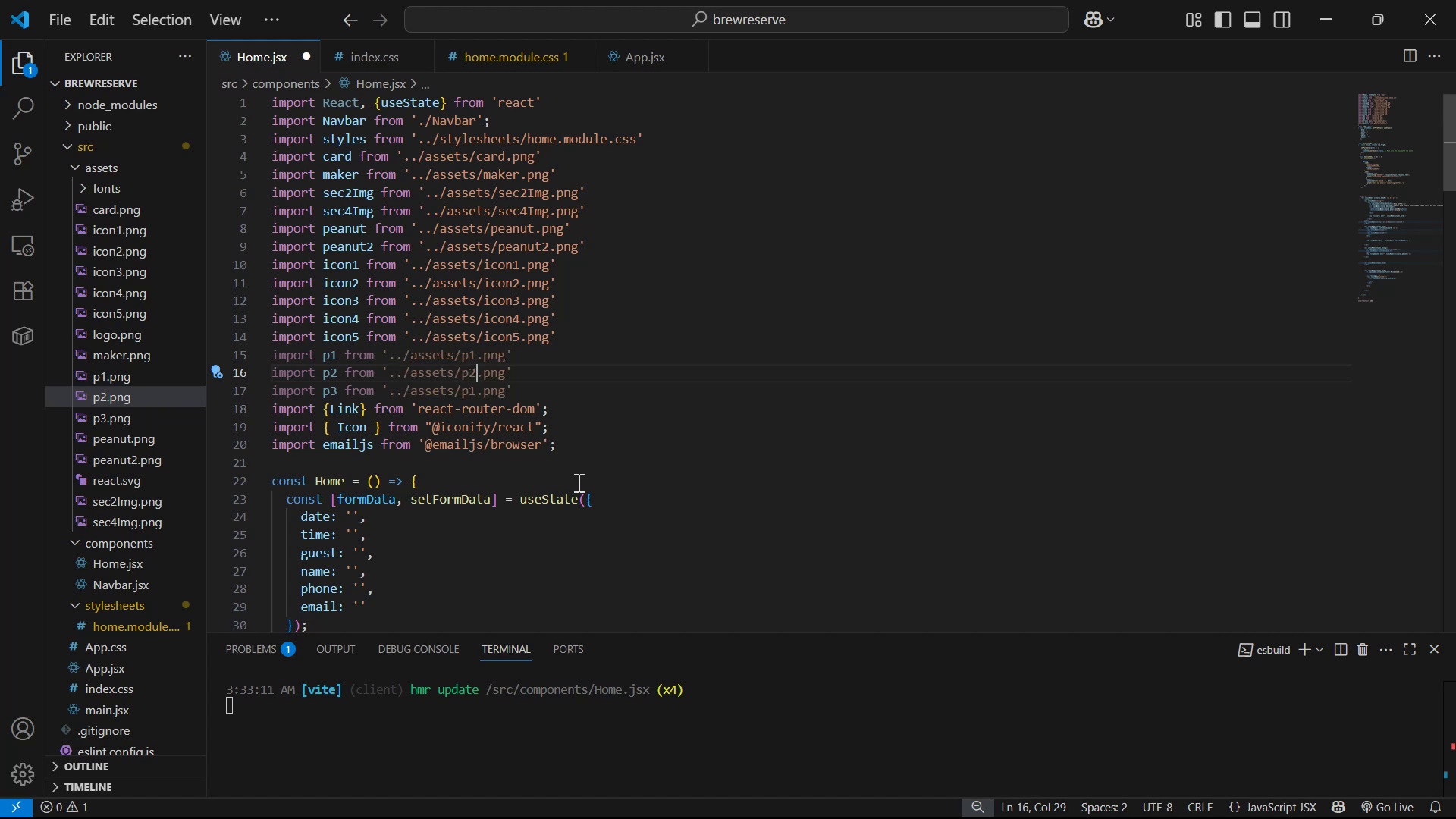 
key(ArrowDown)
 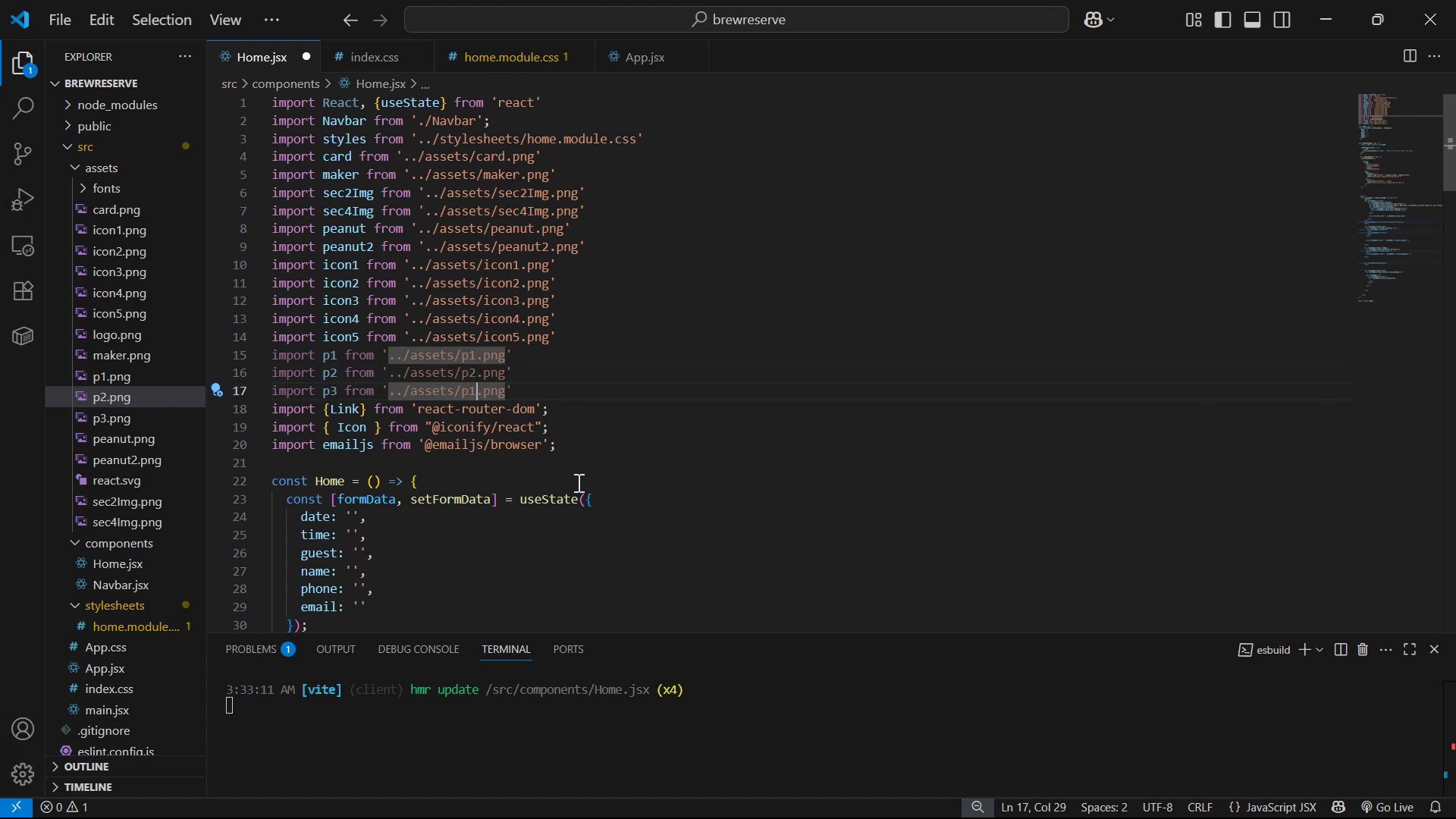 
key(Backspace)
 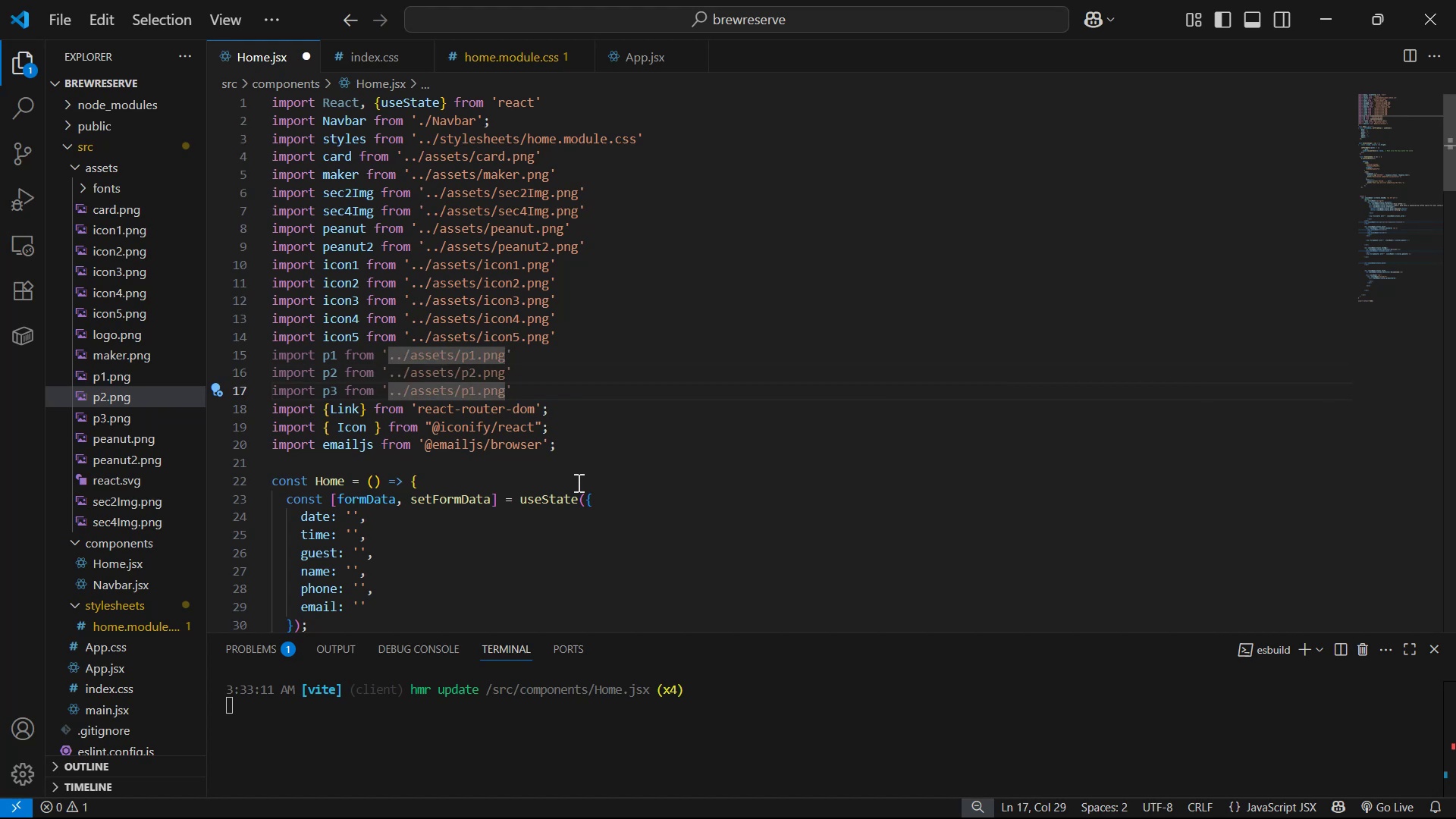 
key(3)
 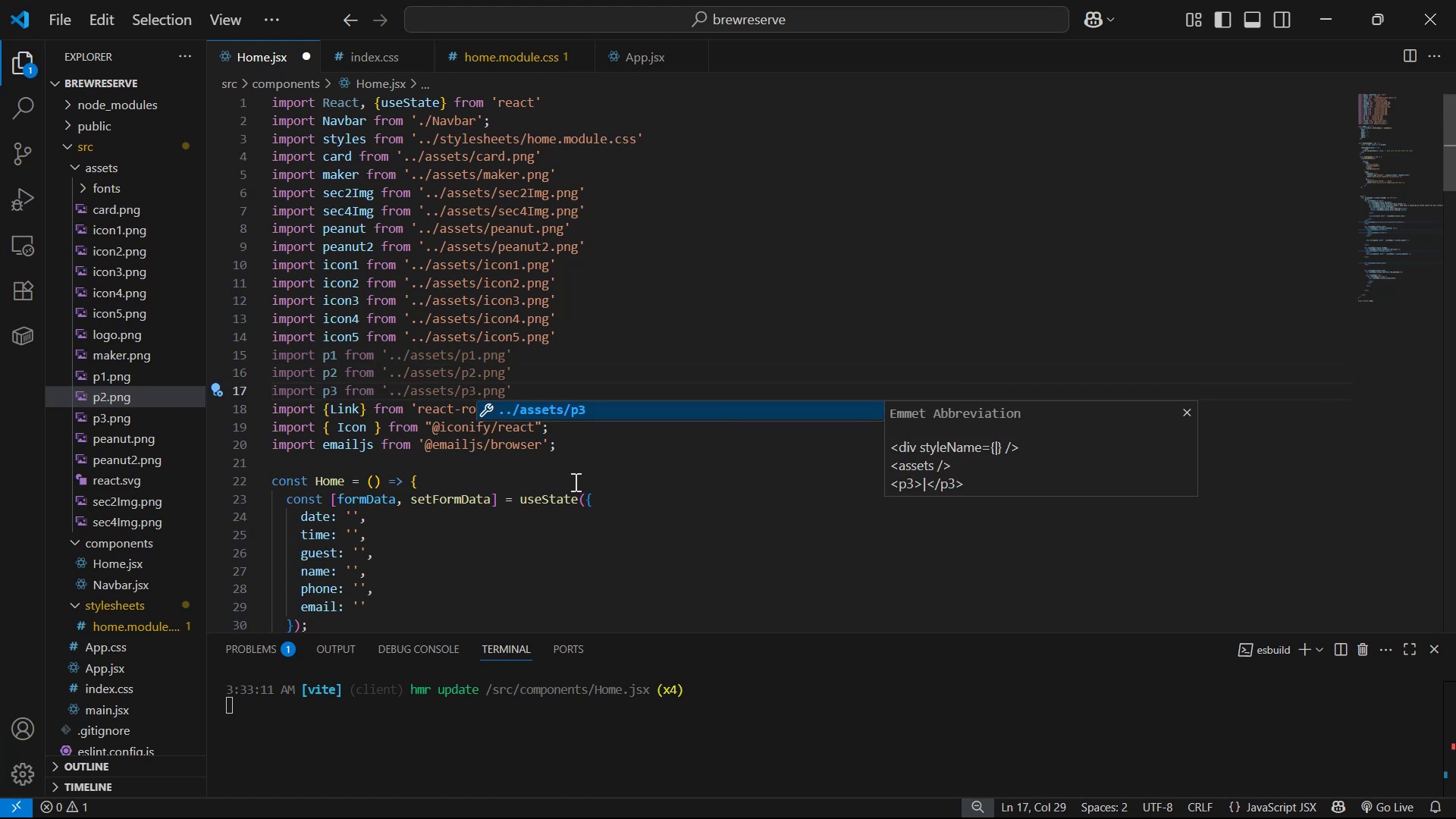 
scroll: coordinate [681, 294], scroll_direction: down, amount: 34.0
 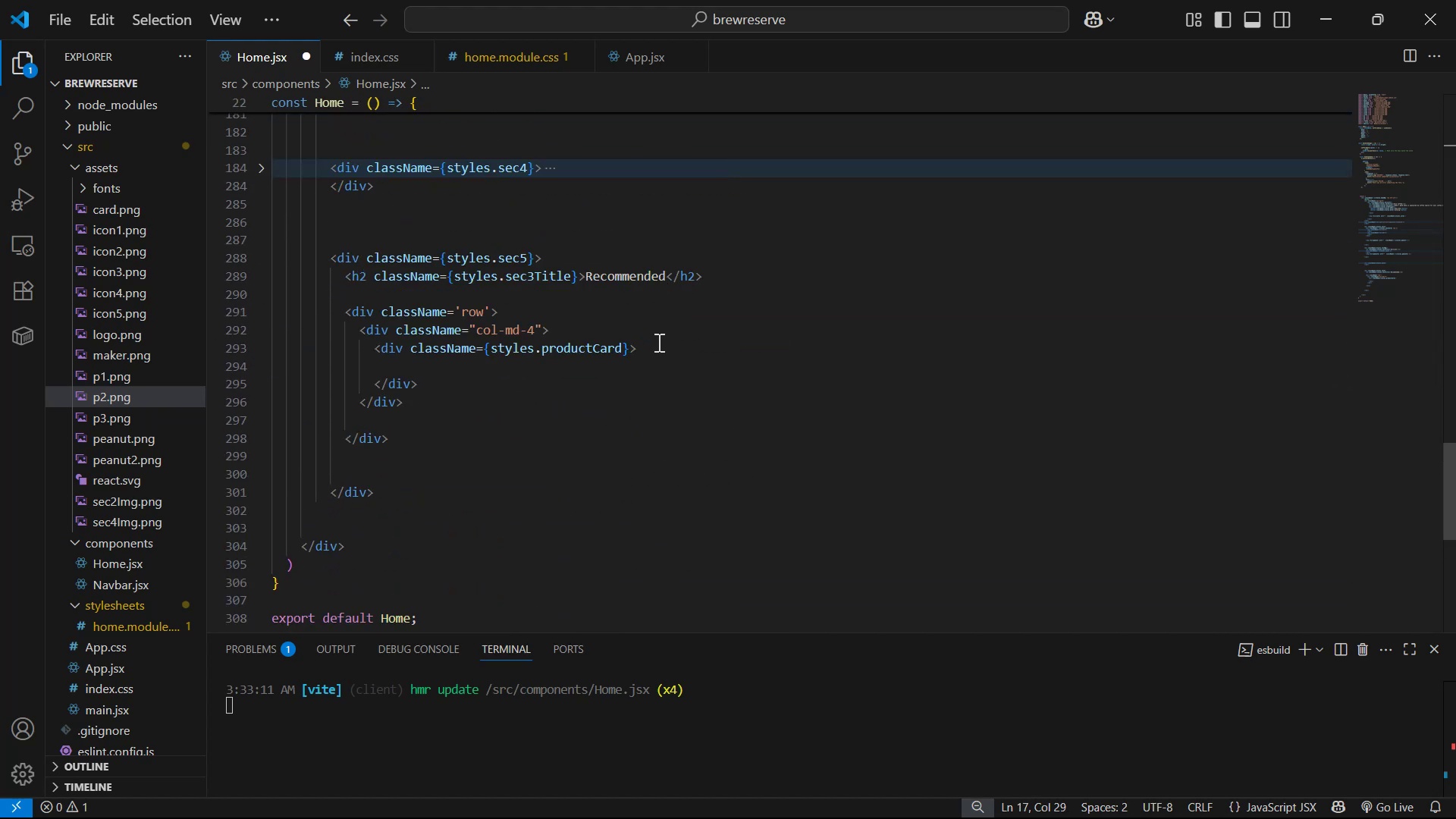 
left_click([657, 357])
 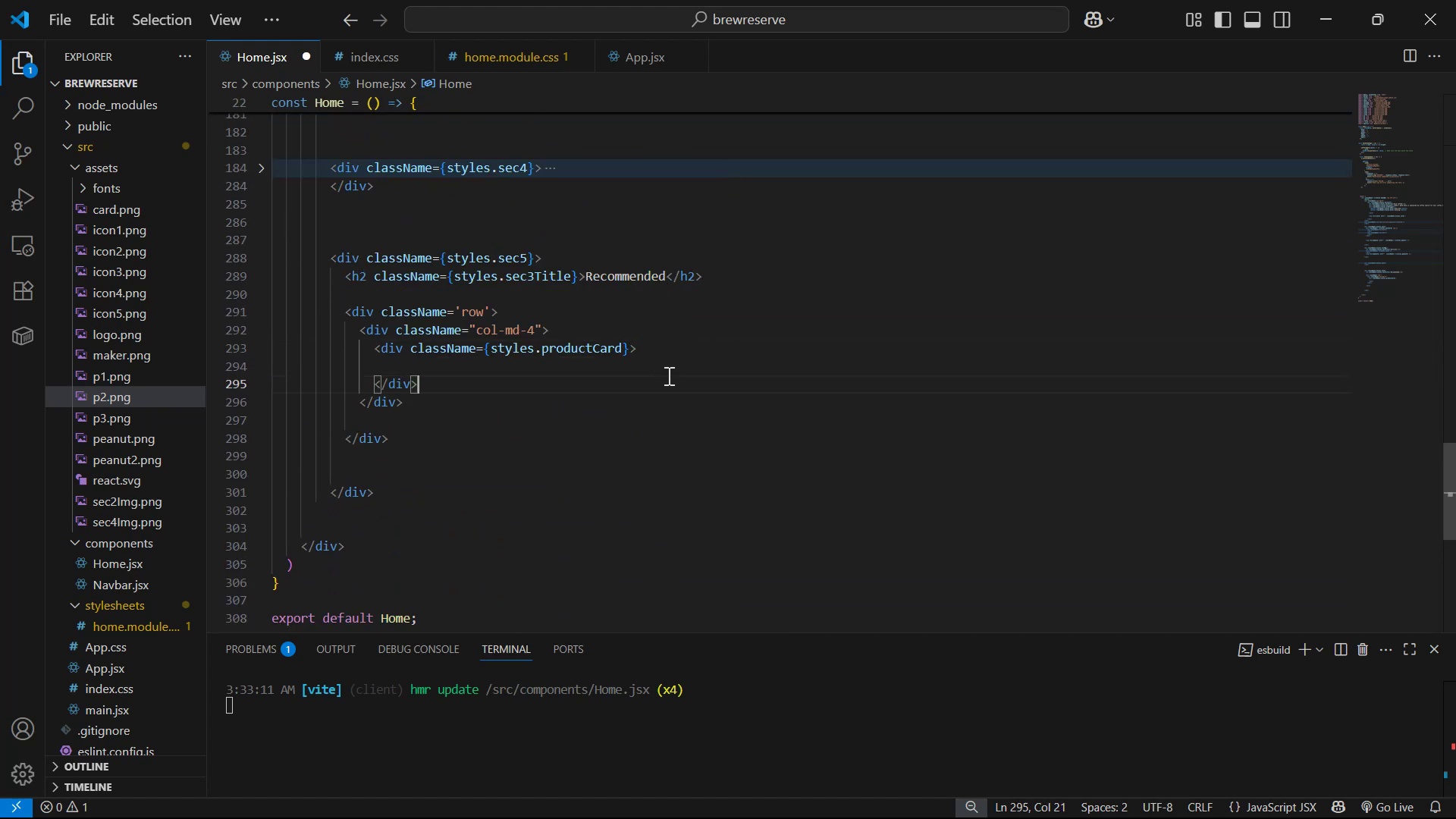 
left_click([669, 365])
 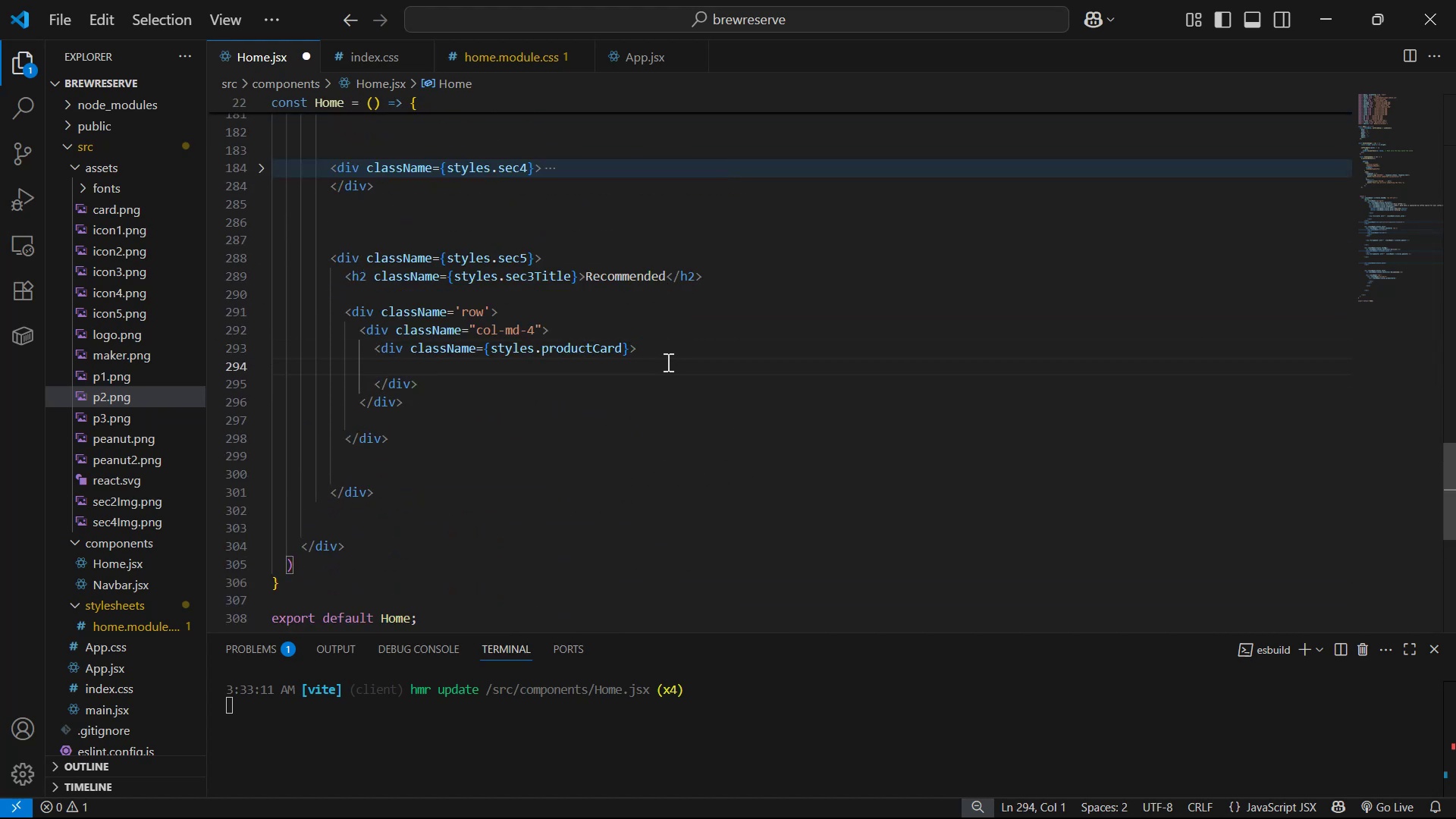 
key(Backspace)
 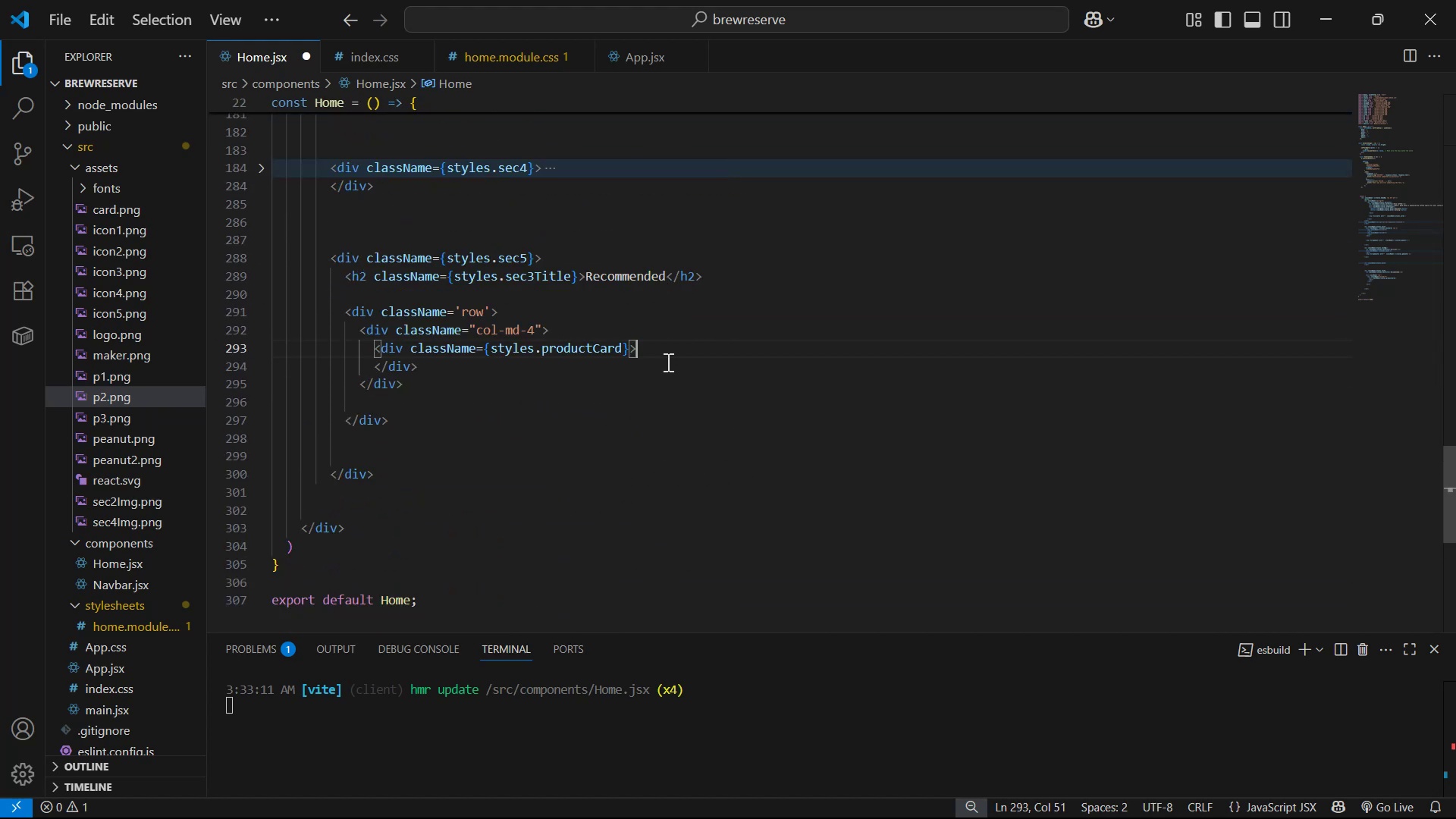 
key(Enter)
 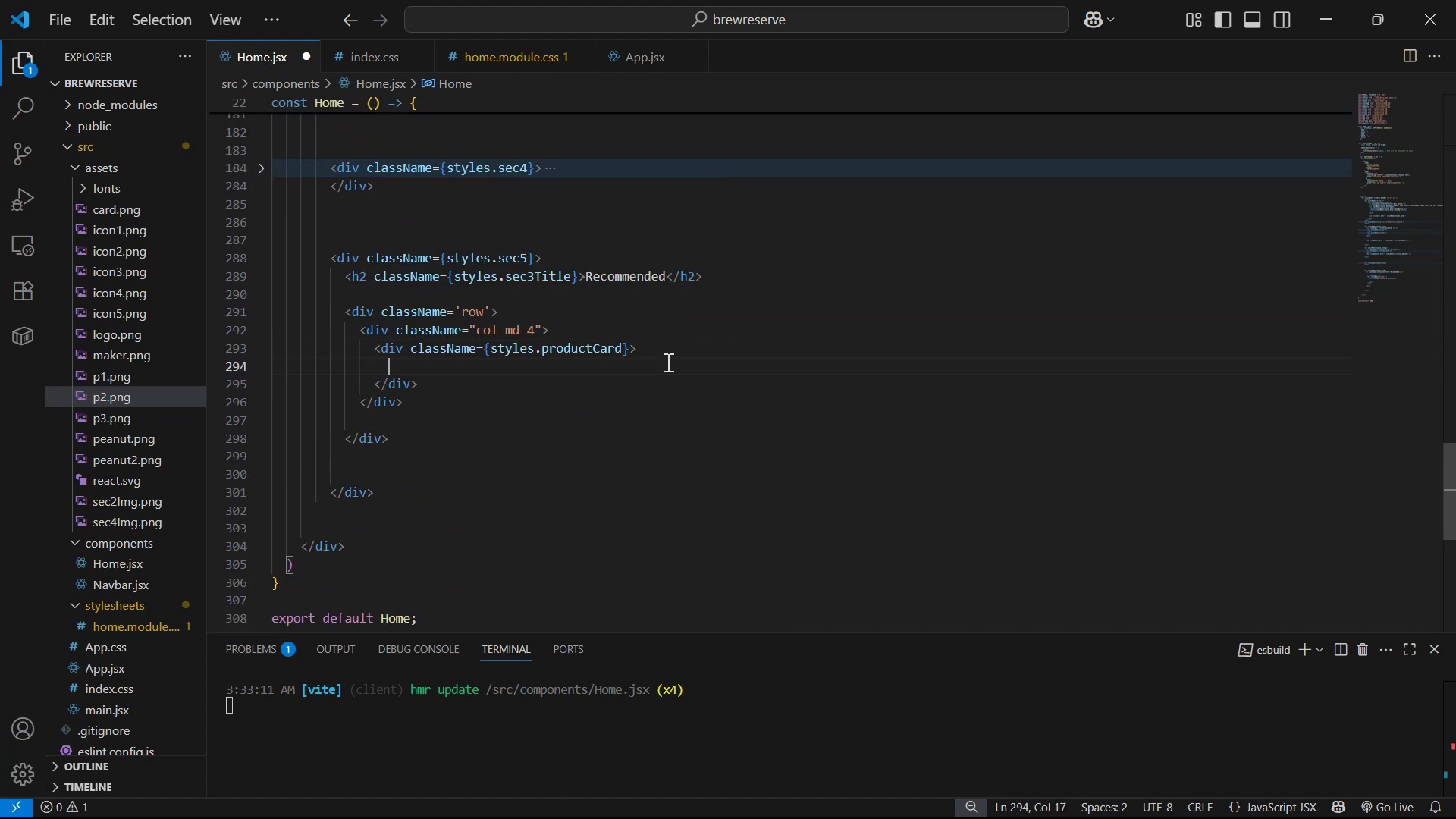 
type(im)
 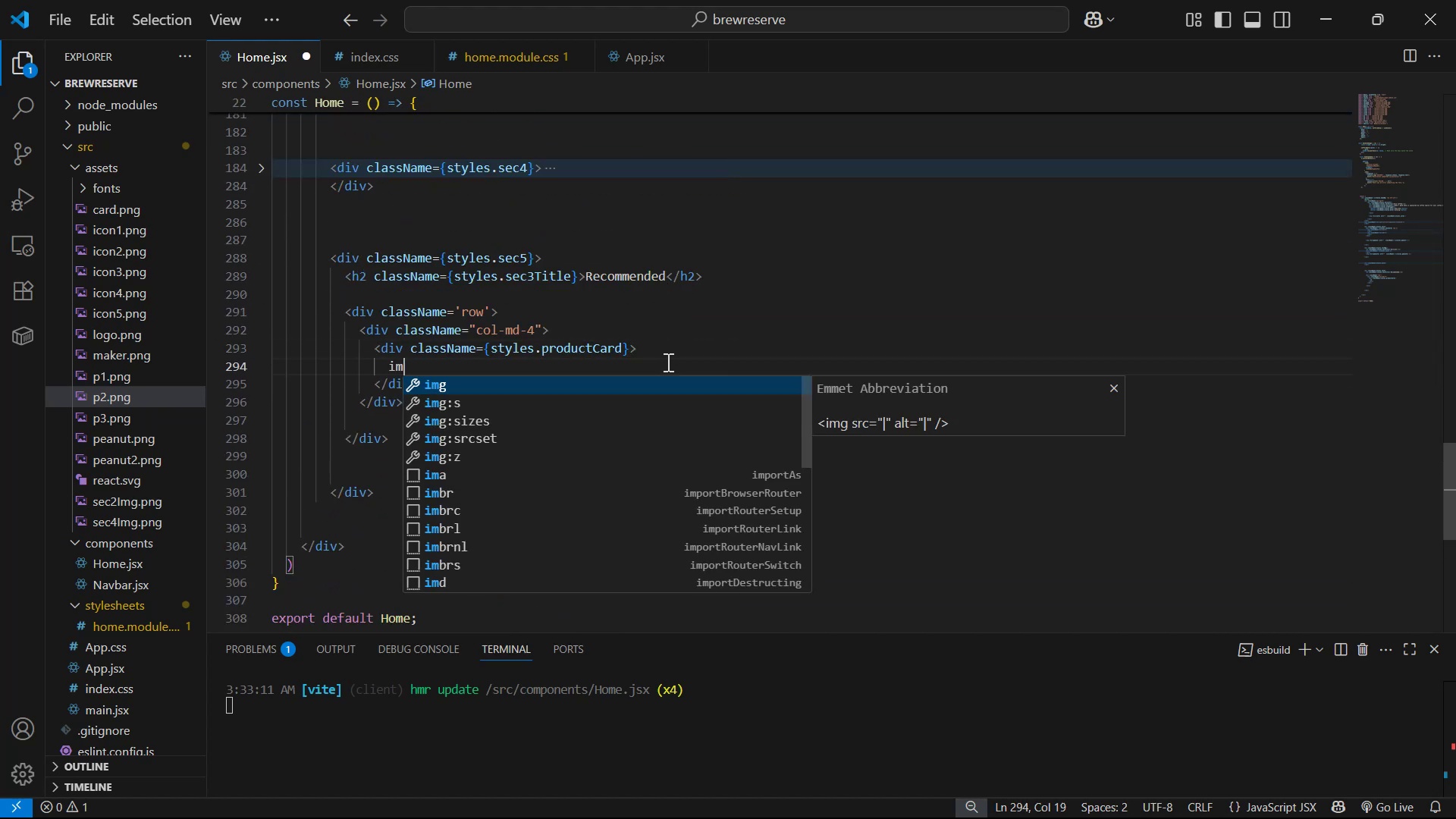 
key(Enter)
 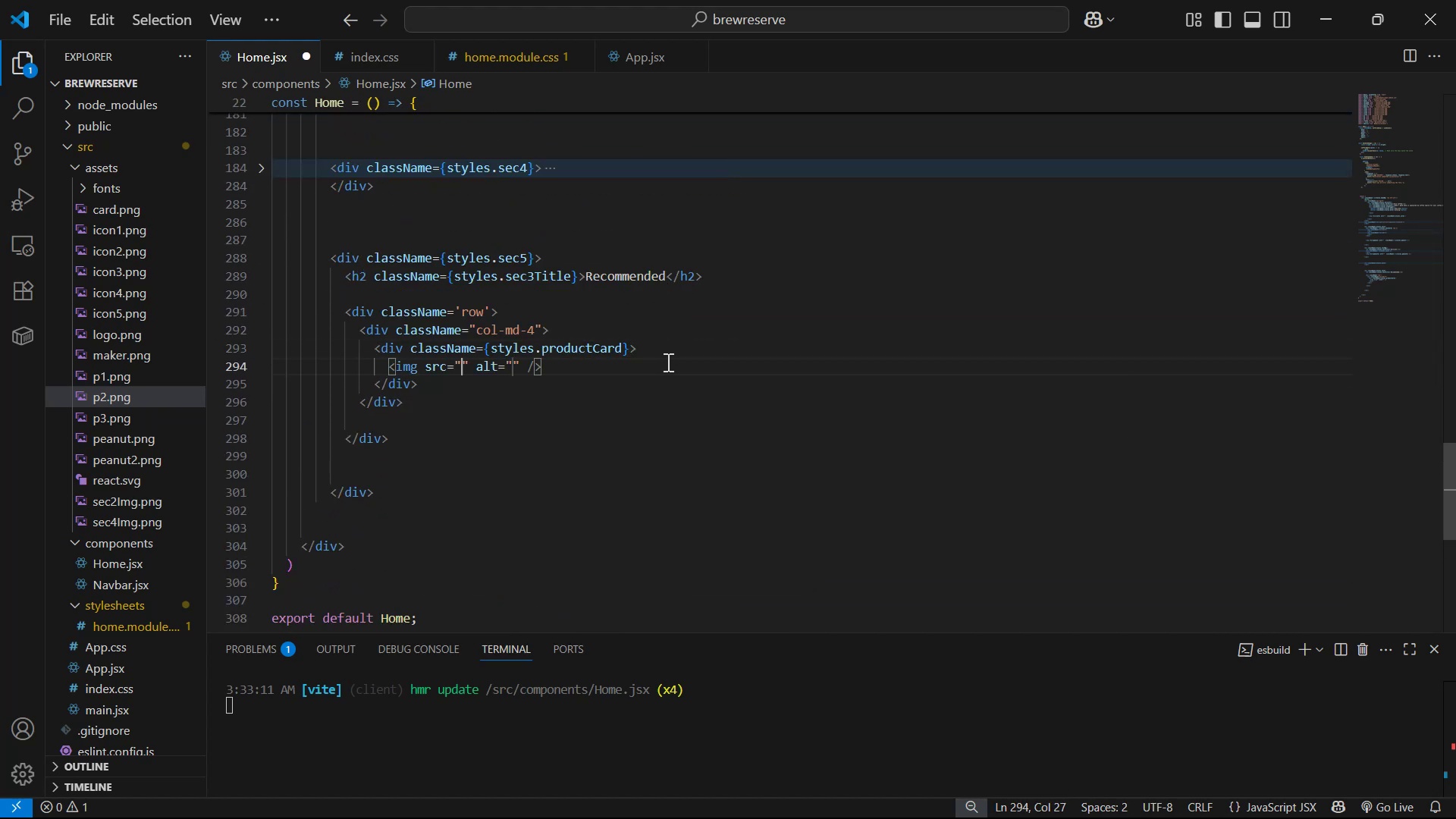 
key(ArrowRight)
 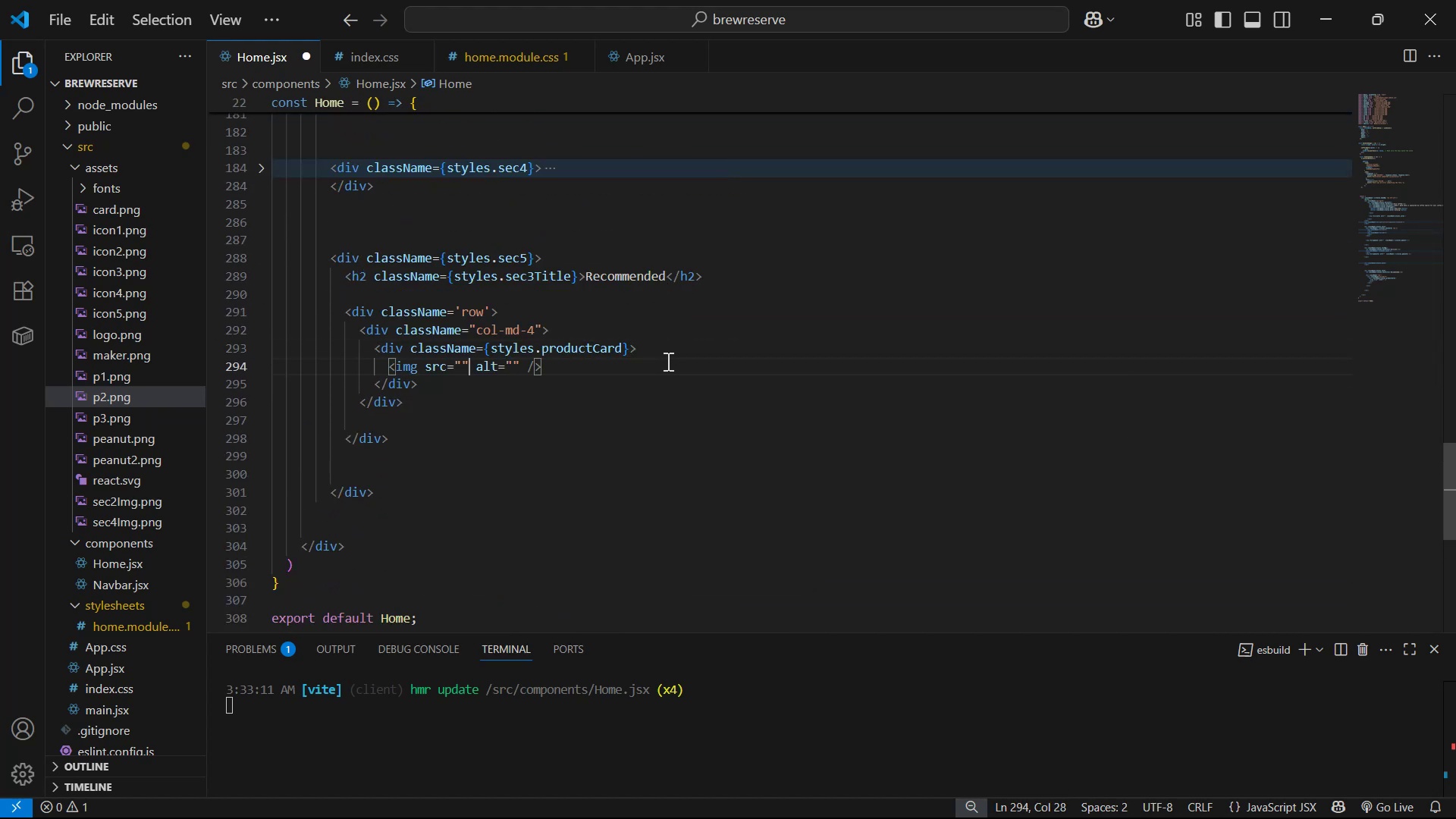 
key(Backspace)
 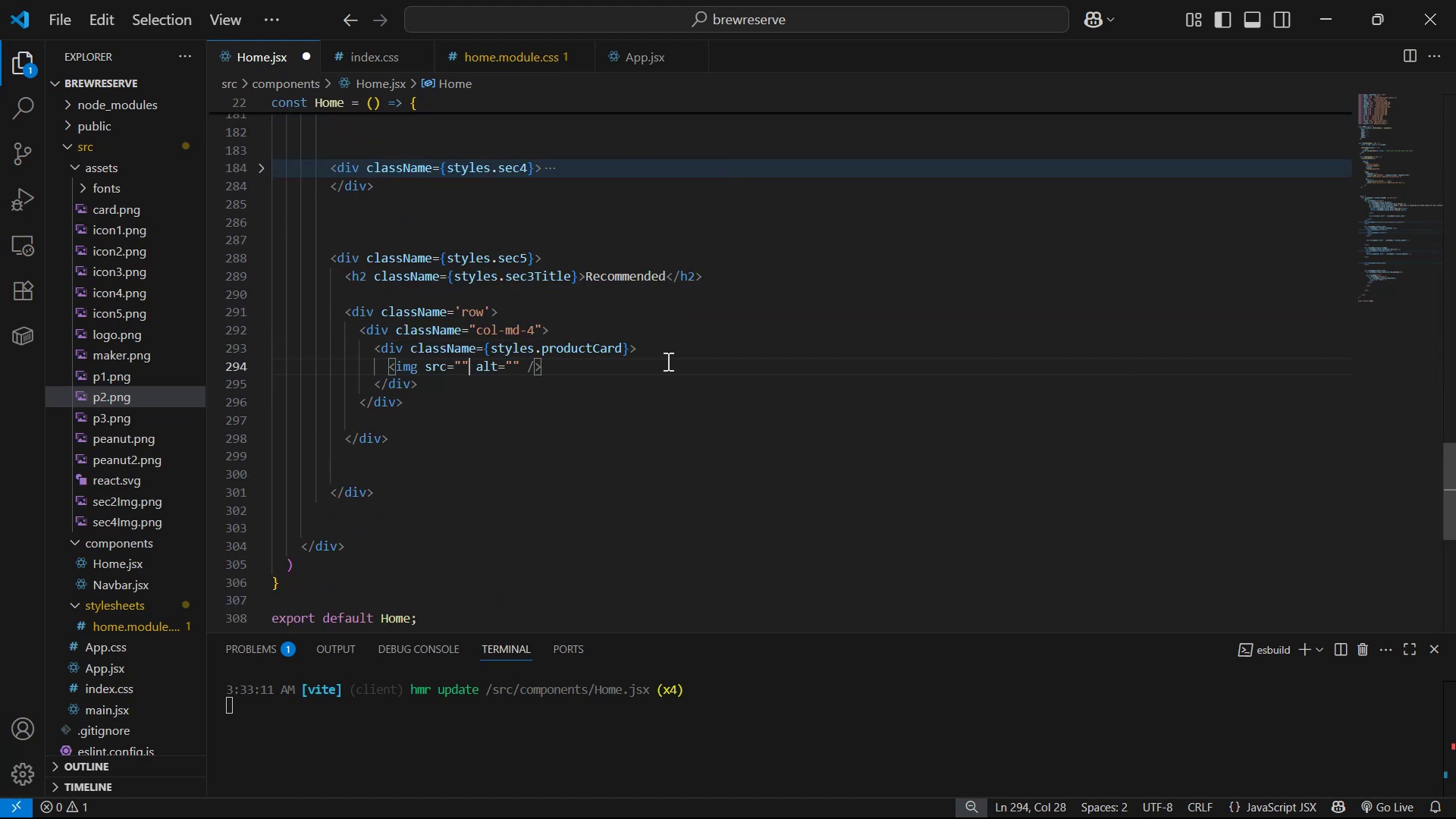 
key(Backspace)
 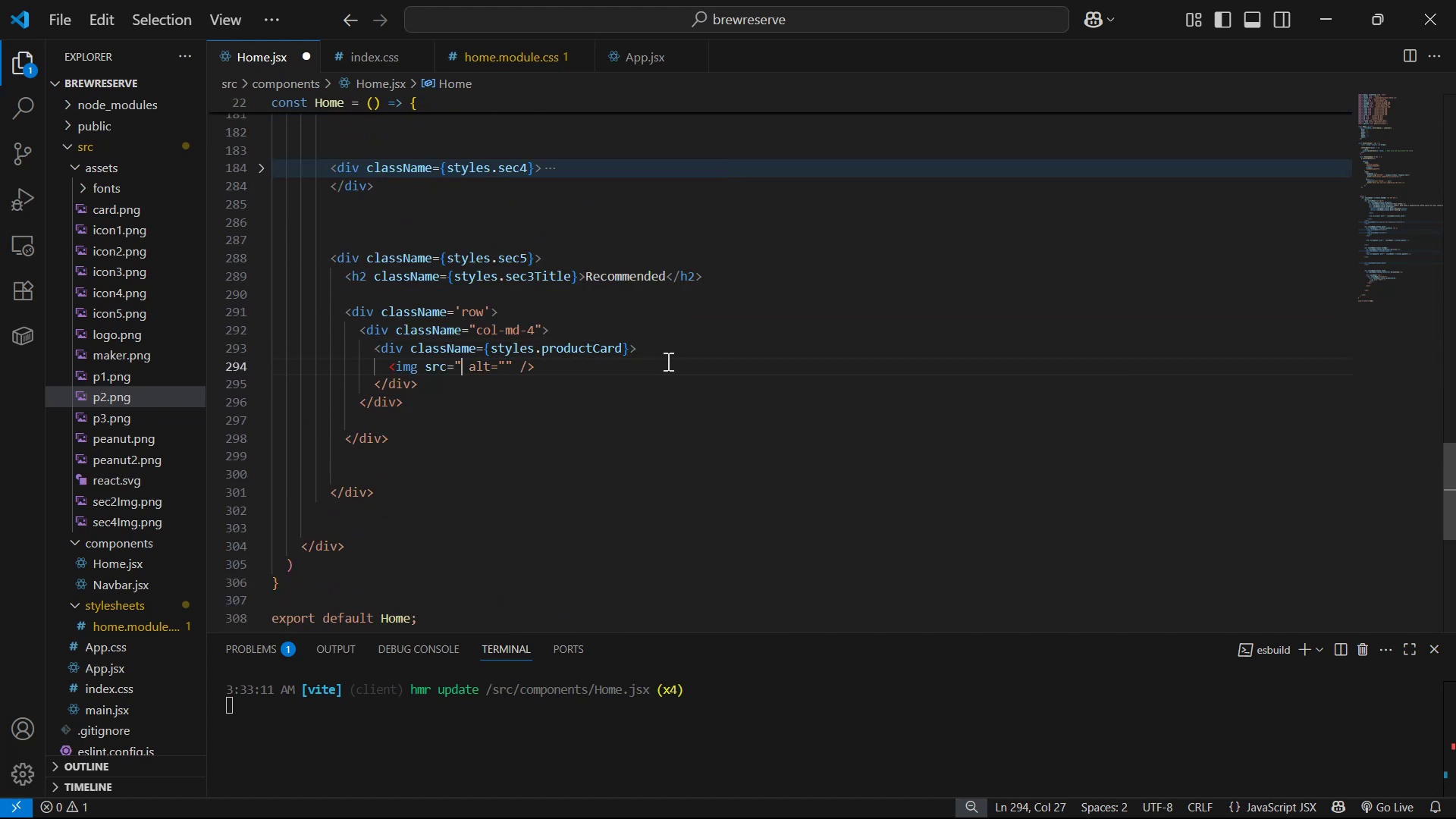 
key(Shift+BracketRight)
 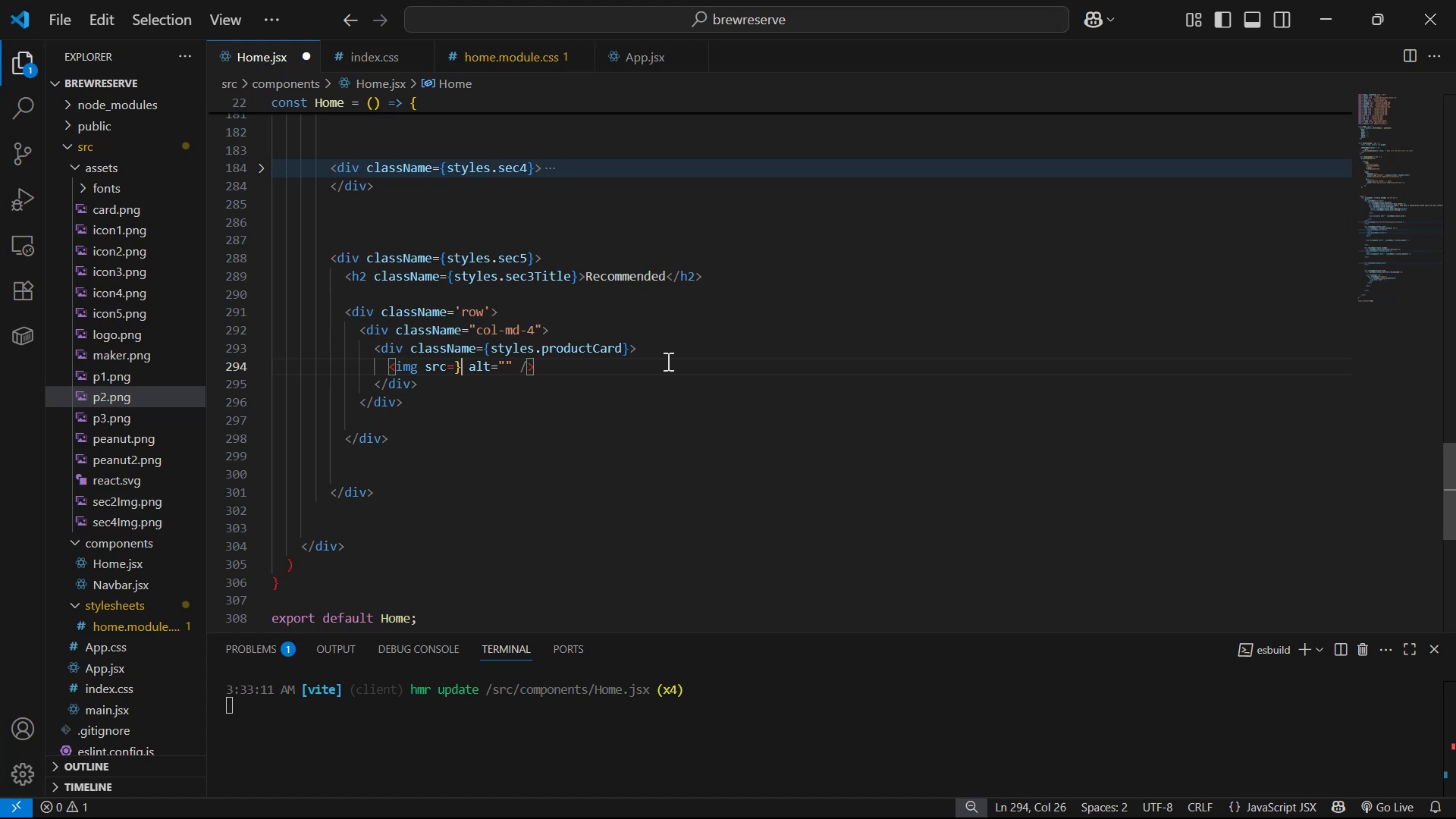 
hold_key(key=ShiftLeft, duration=0.52)
 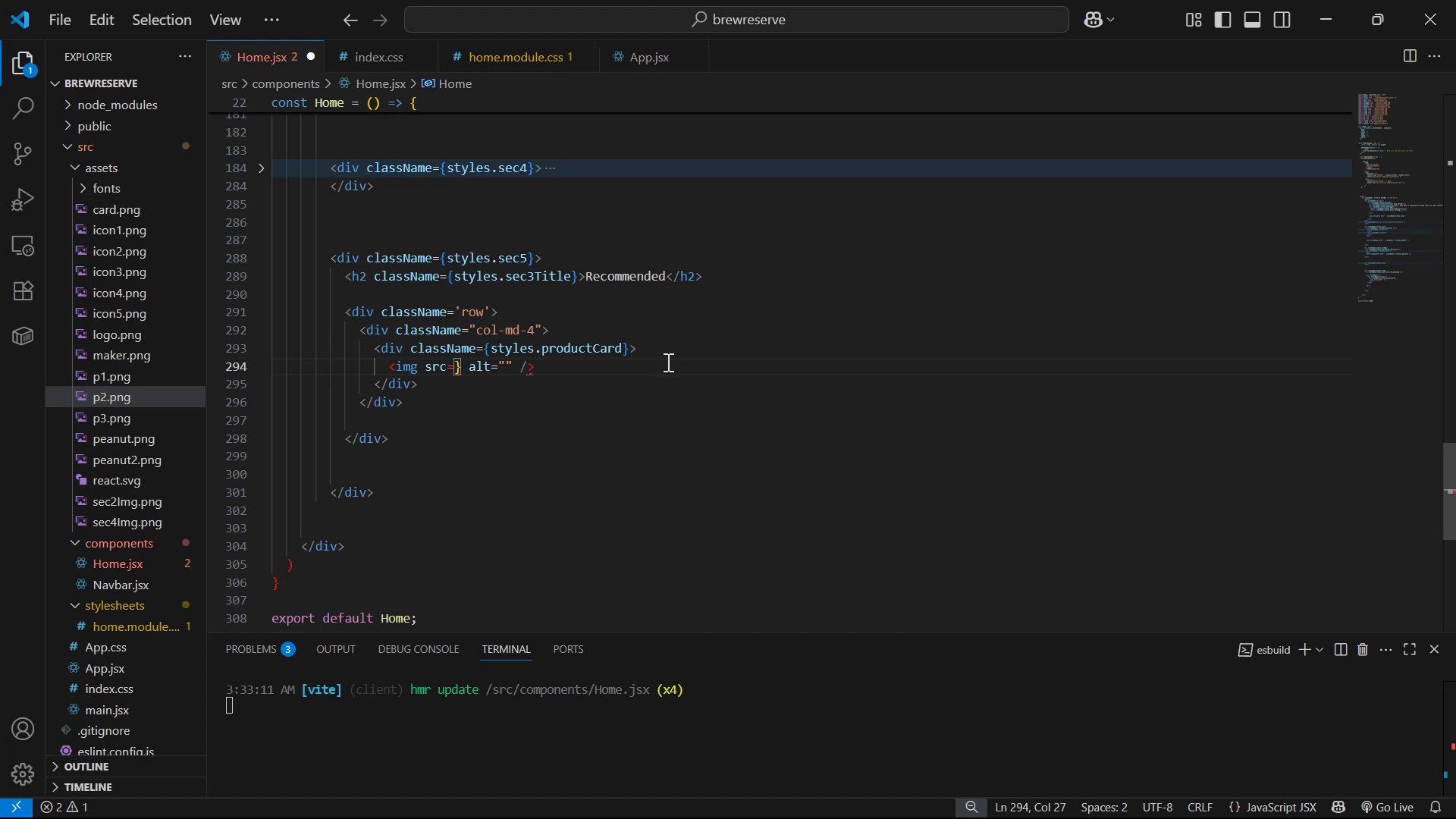 
key(ArrowLeft)
 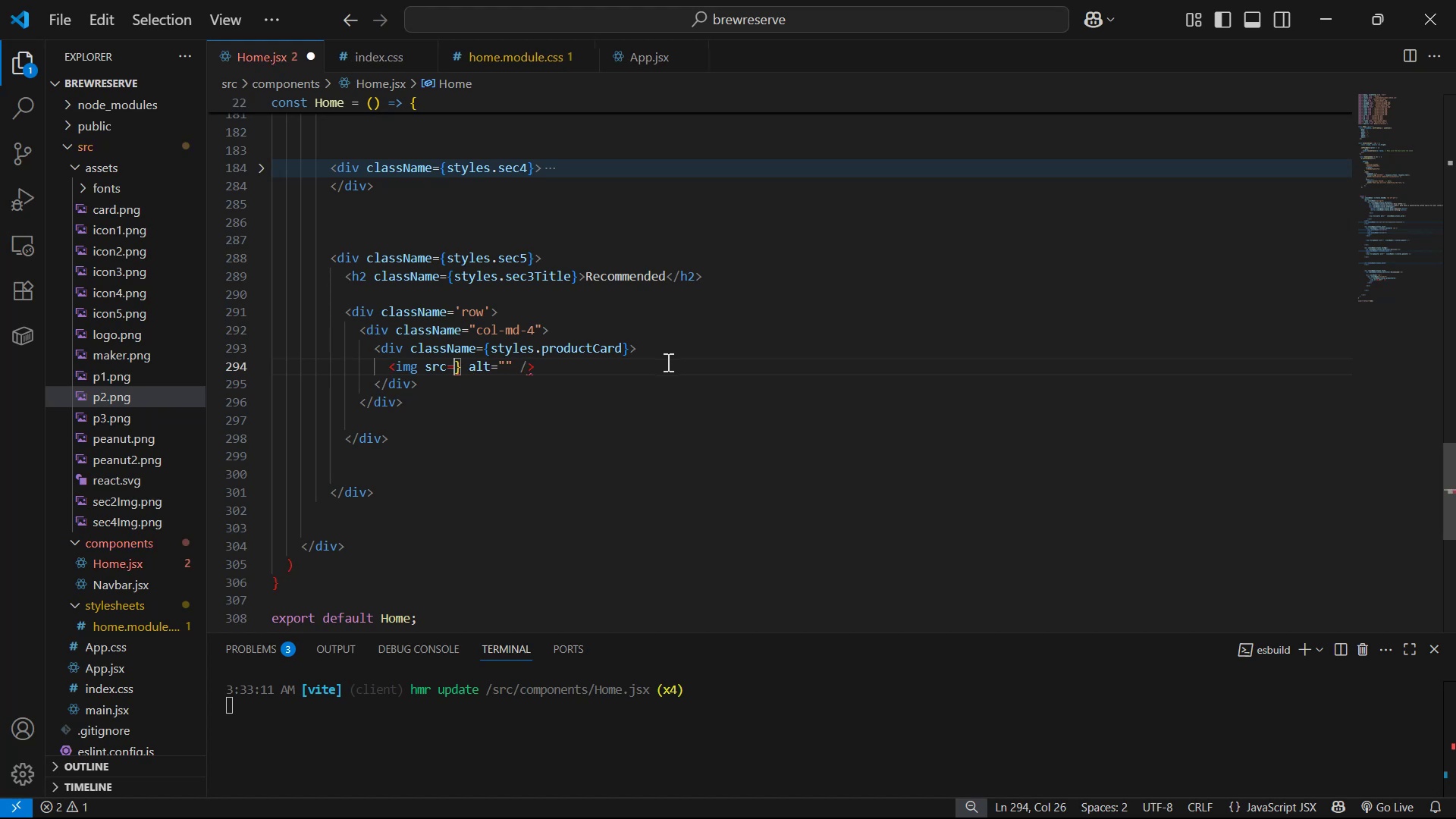 
key(Shift+ShiftLeft)
 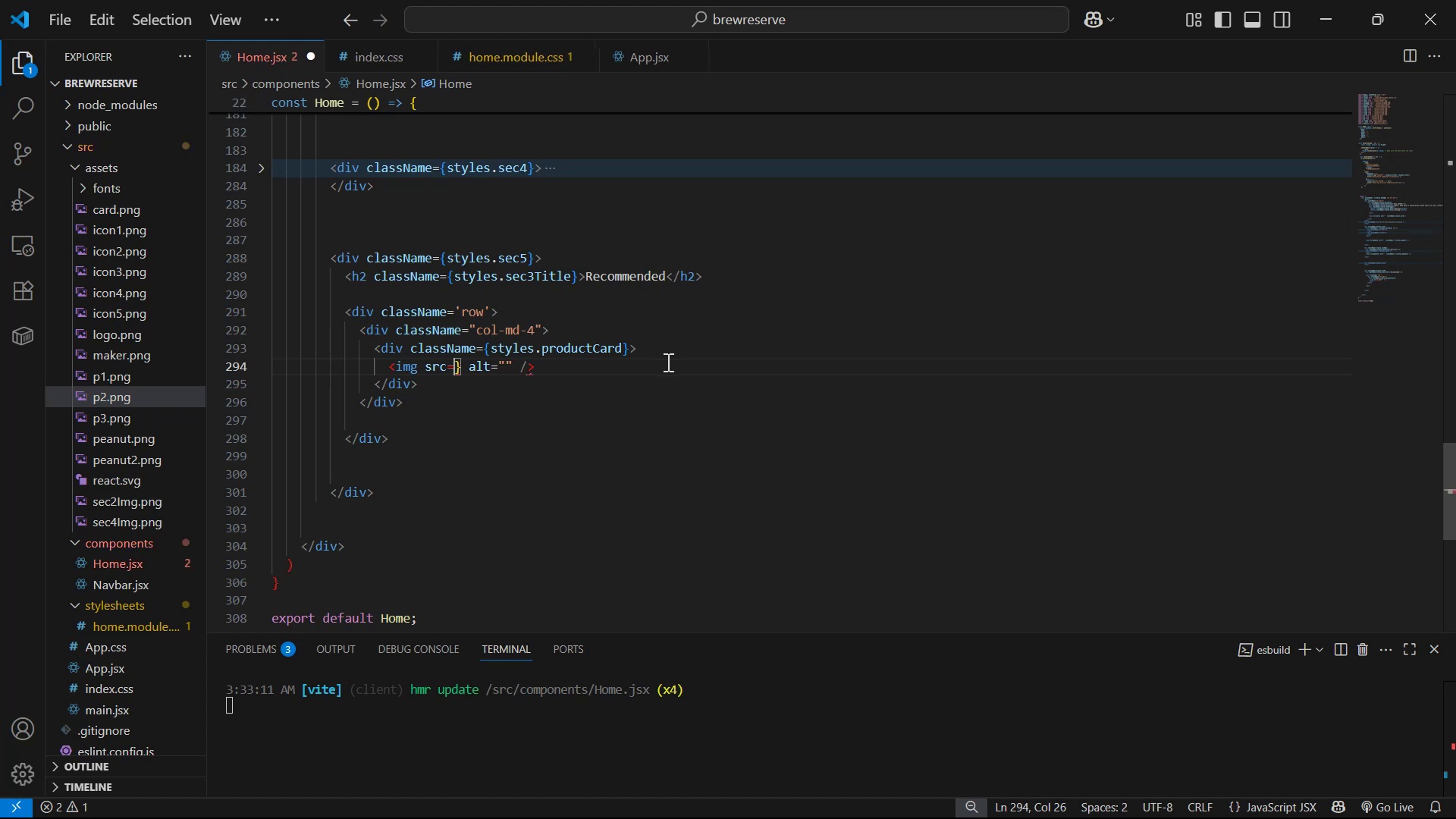 
key(Shift+BracketLeft)
 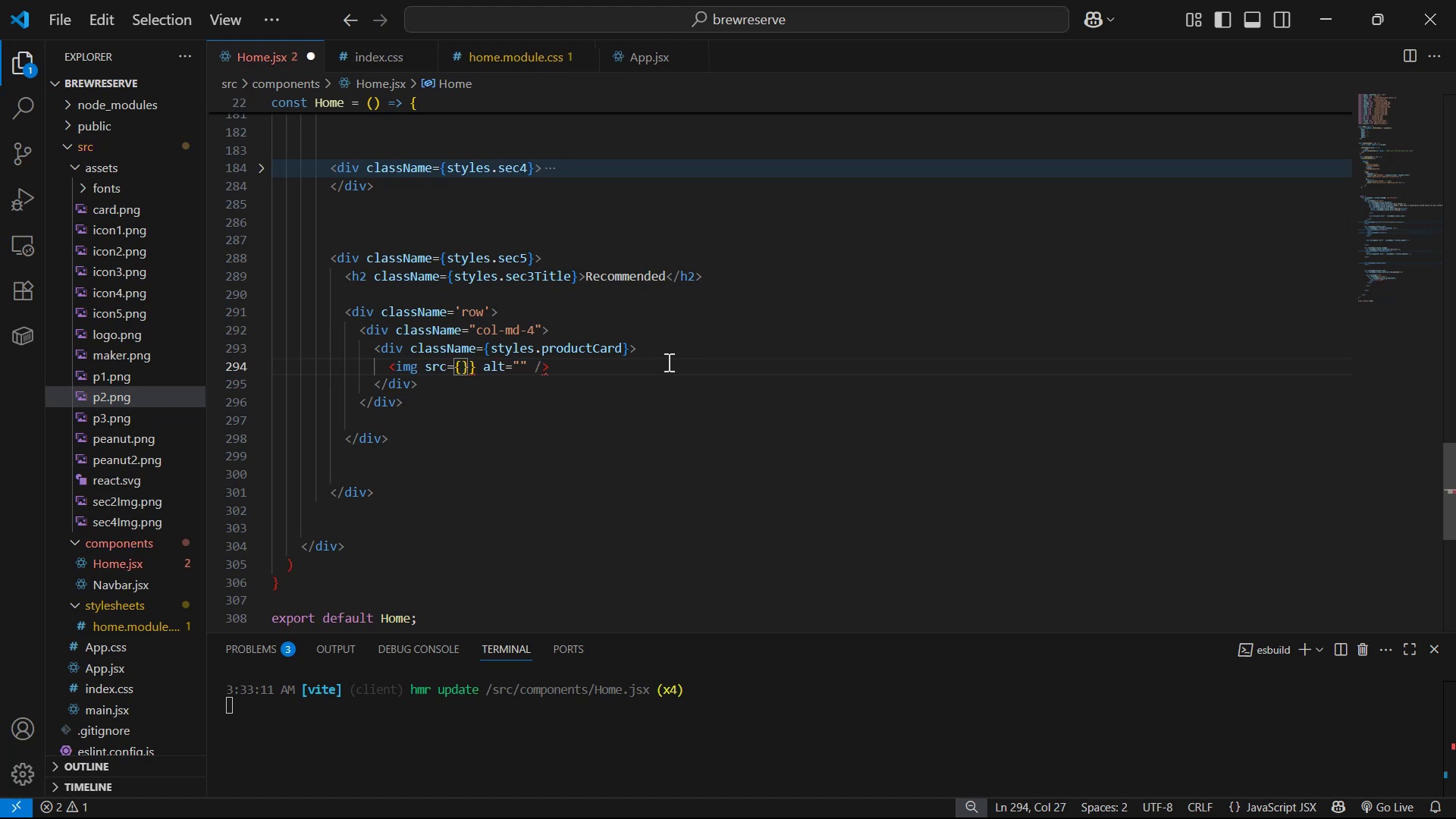 
key(ArrowRight)
 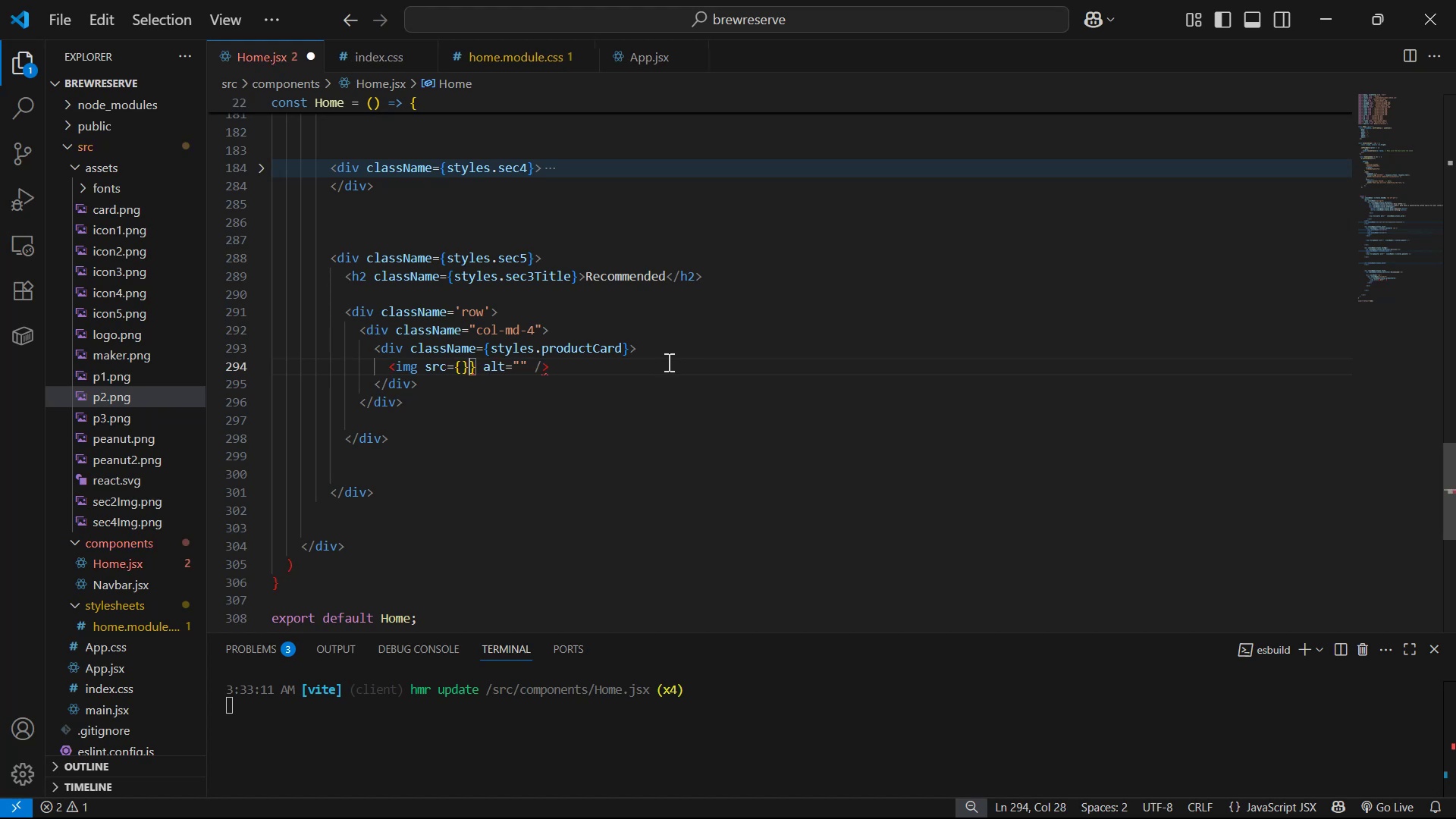 
key(Backspace)
type(p1)
 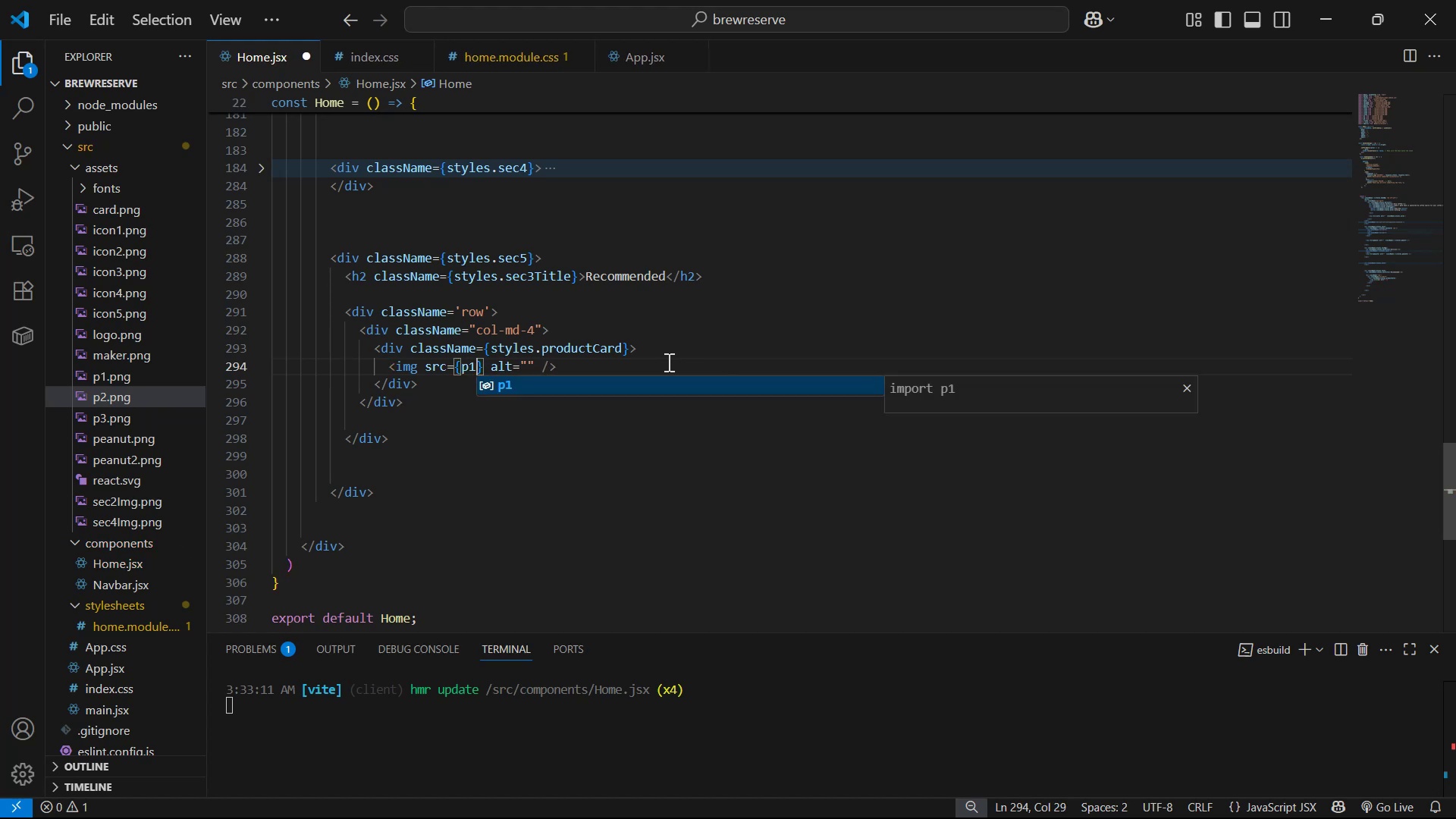 
hold_key(key=ArrowRight, duration=0.71)
 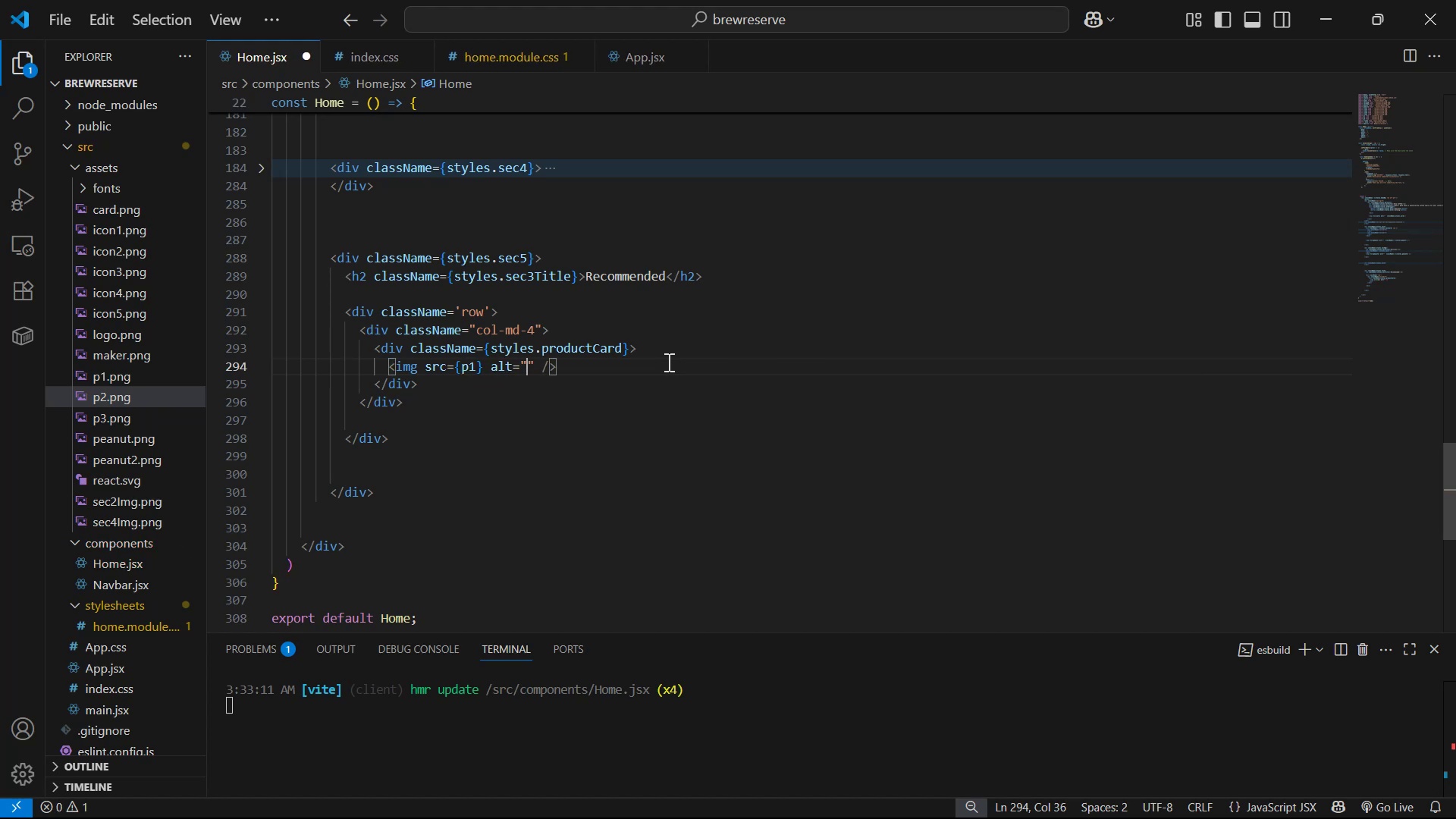 
key(ArrowRight)
 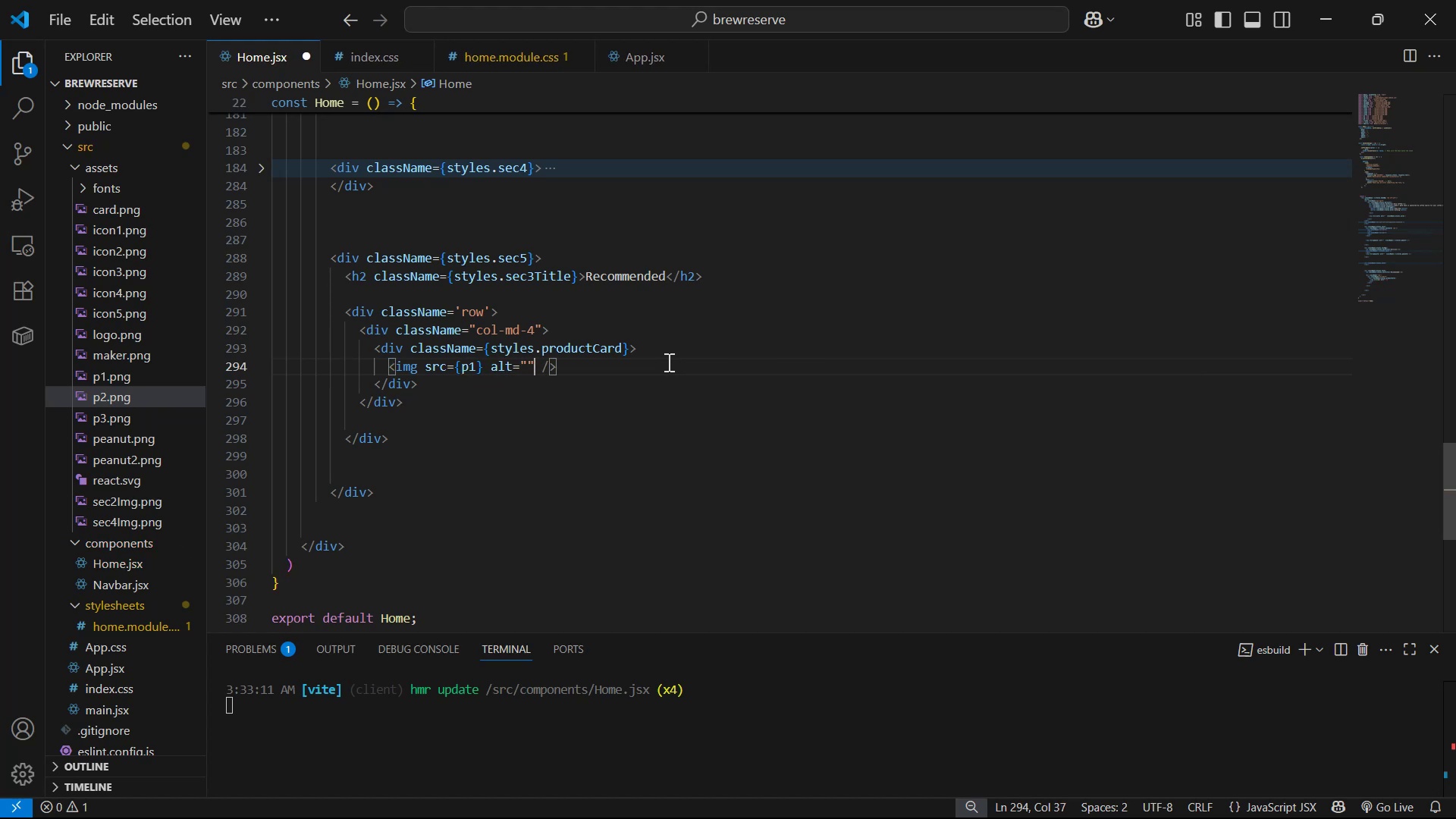 
type( cla)
 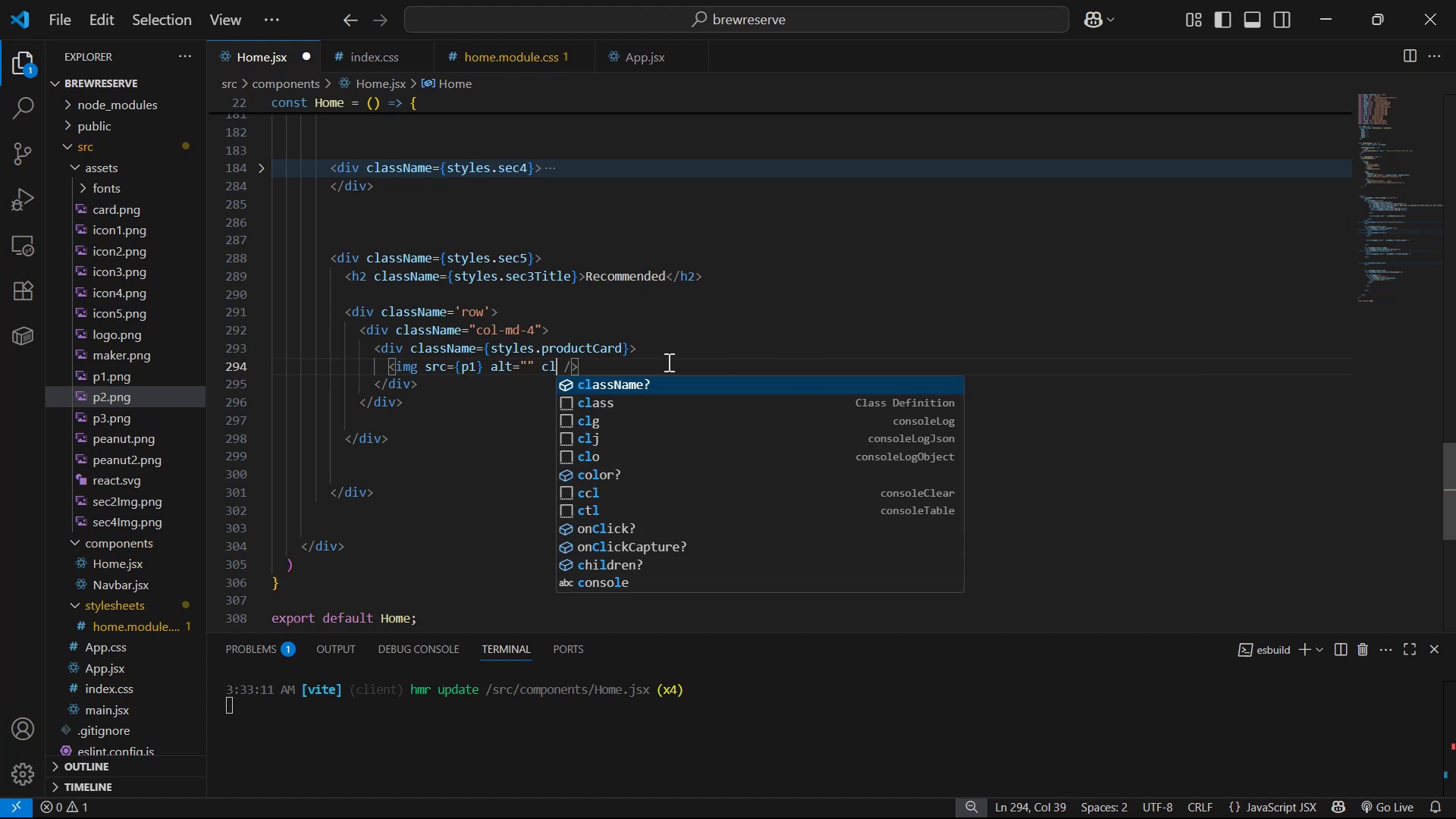 
key(Enter)
 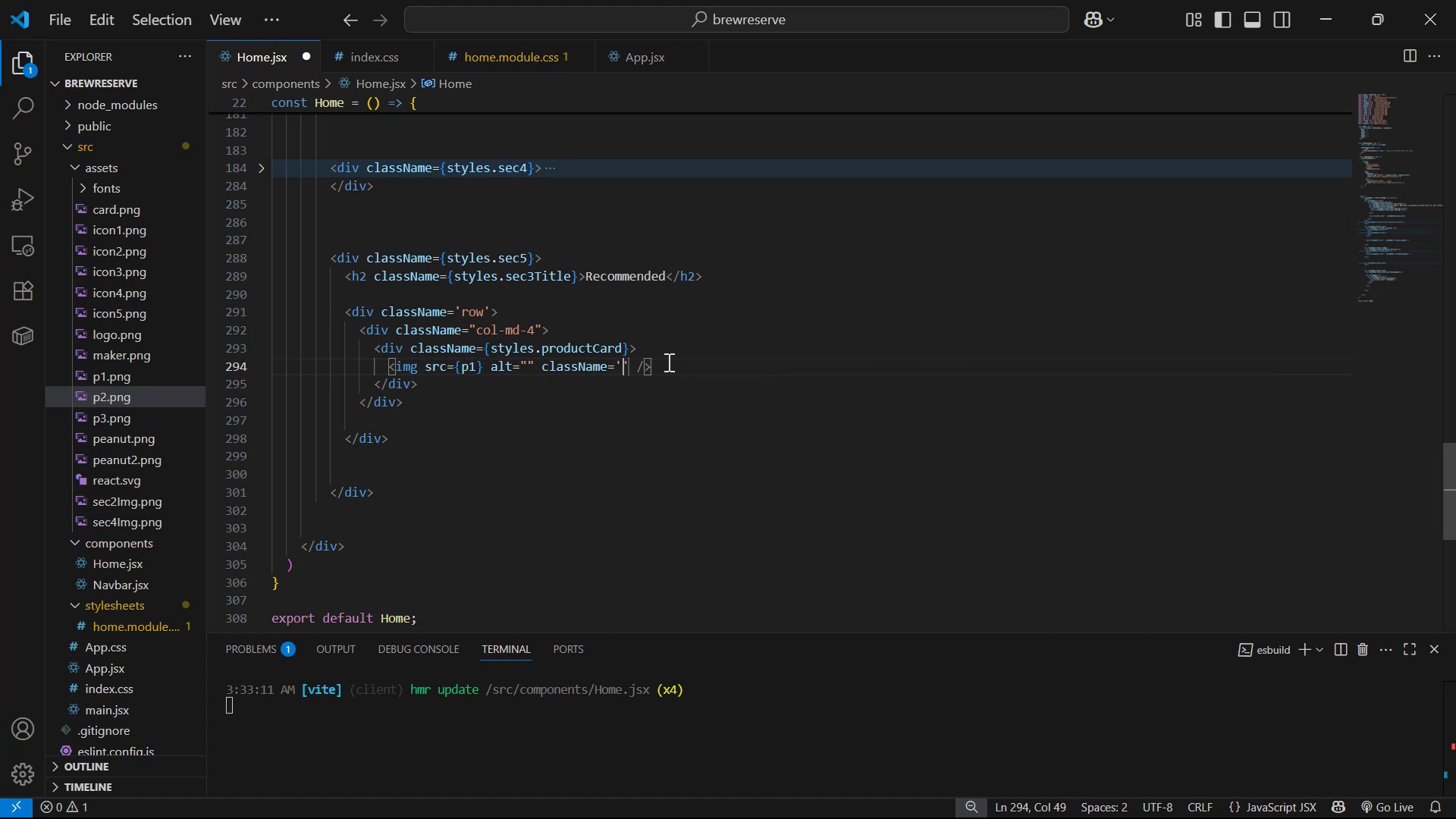 
key(ArrowRight)
 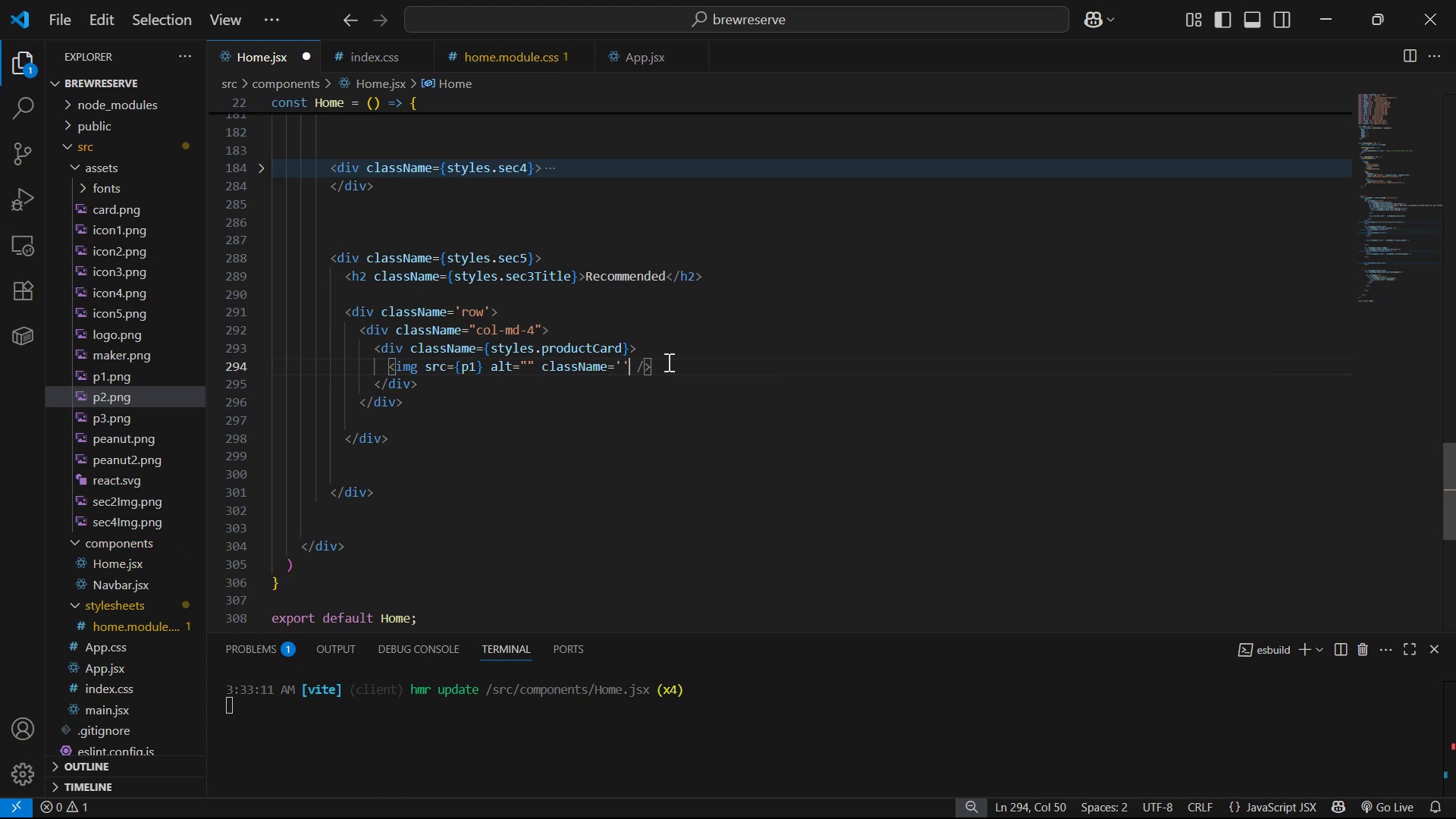 
key(ArrowRight)
 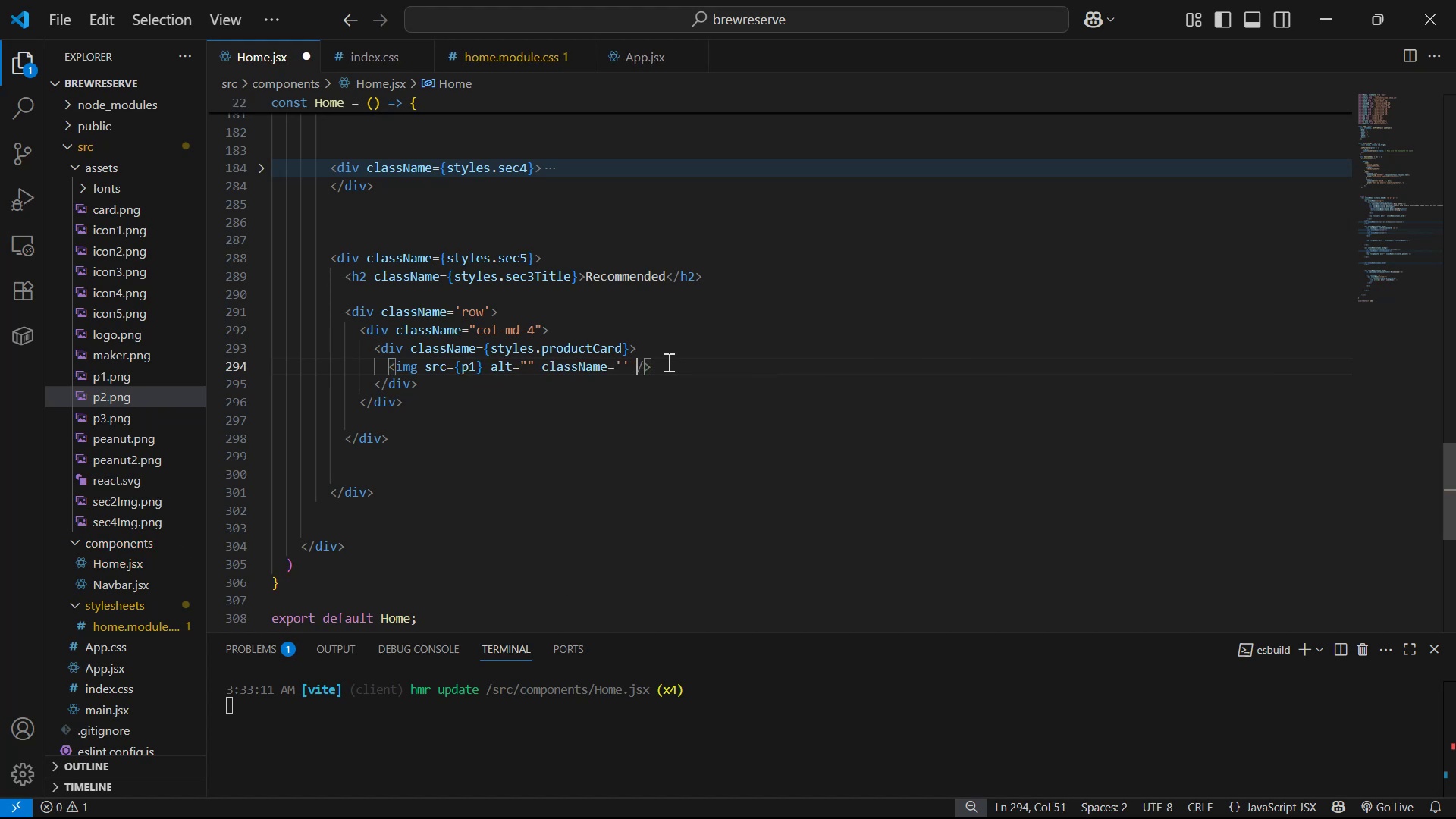 
key(ArrowLeft)
 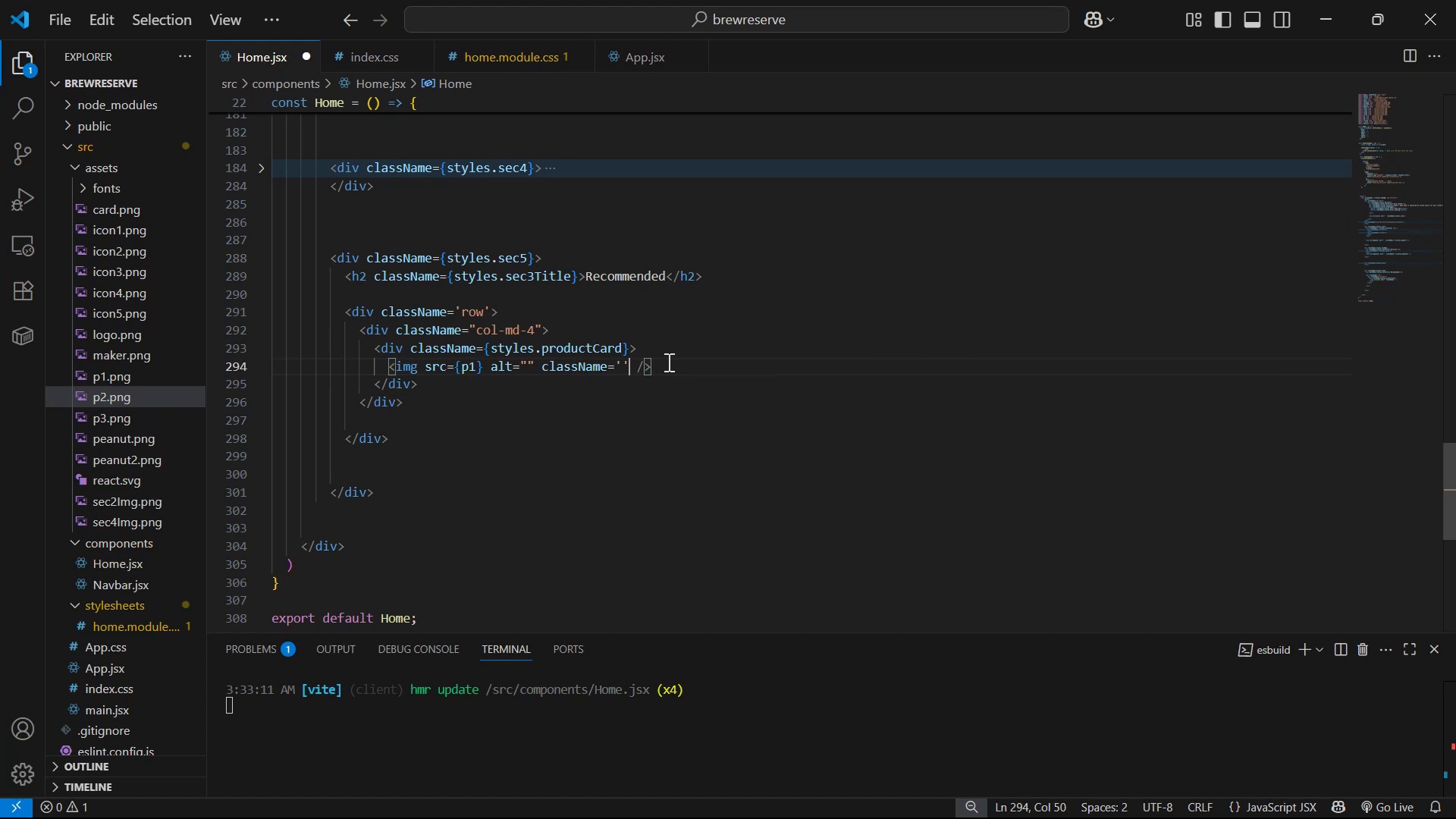 
key(Backspace)
key(Backspace)
type({sty)
 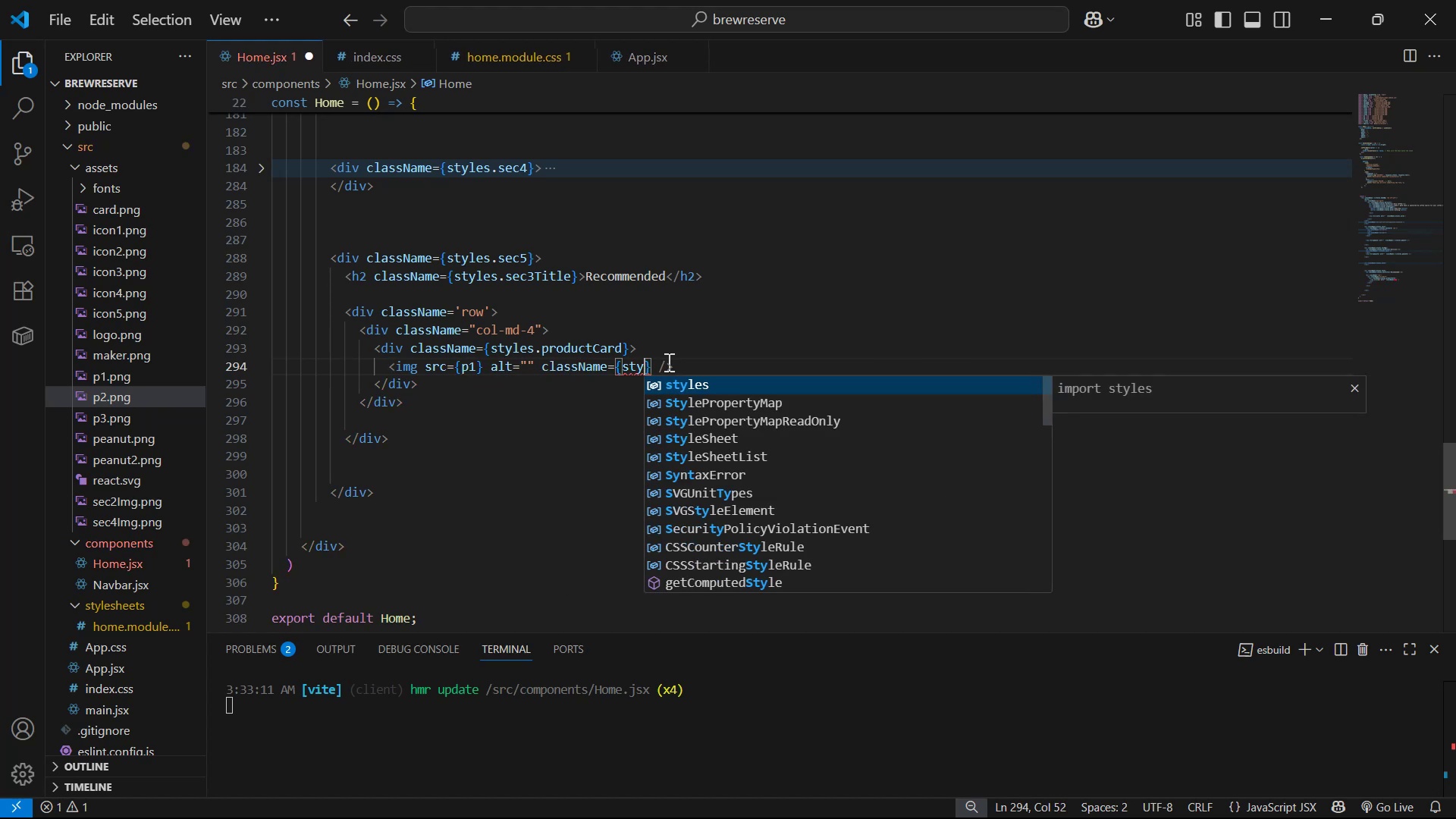 
key(Enter)
 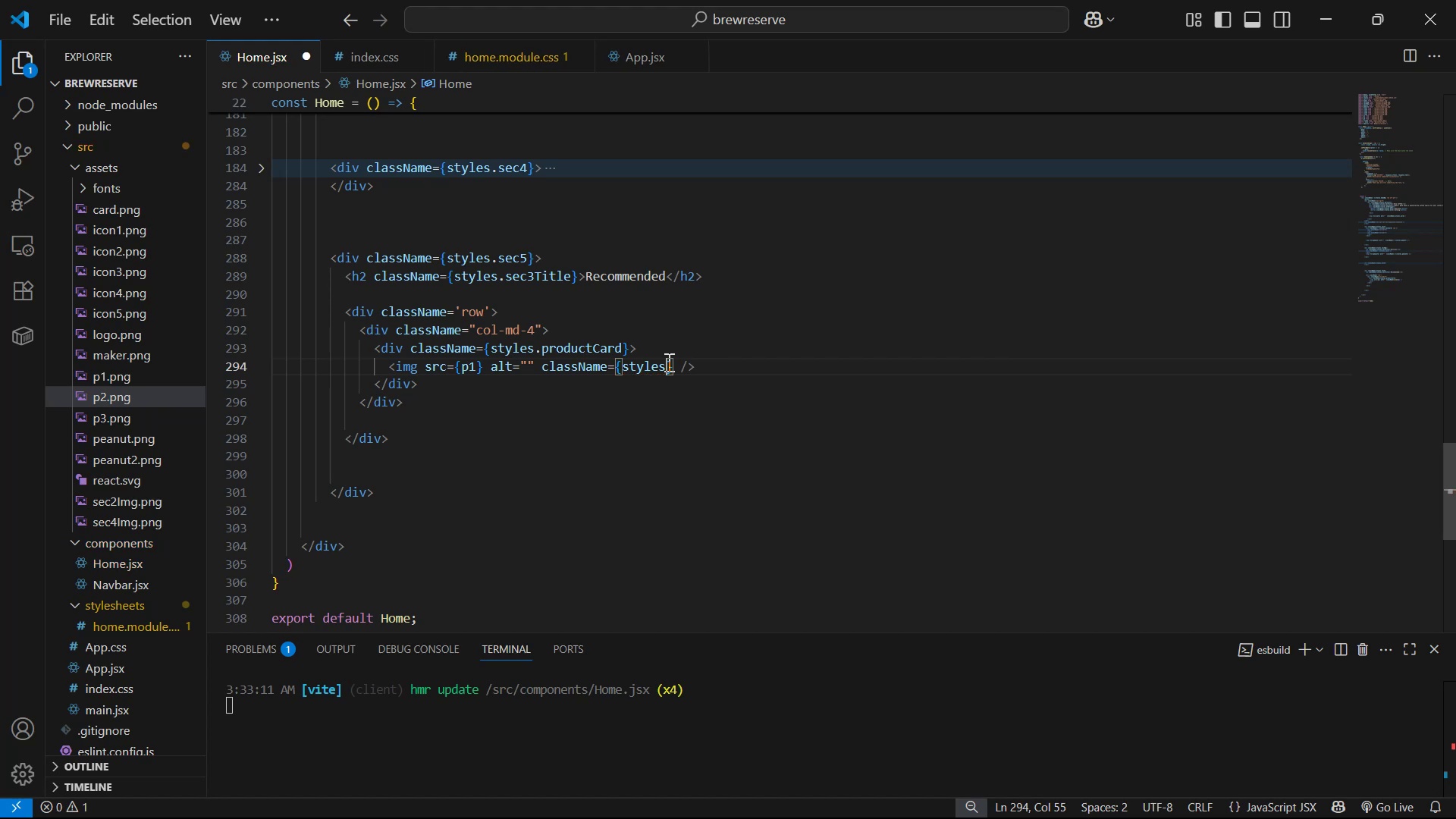 
type(.pImg)
 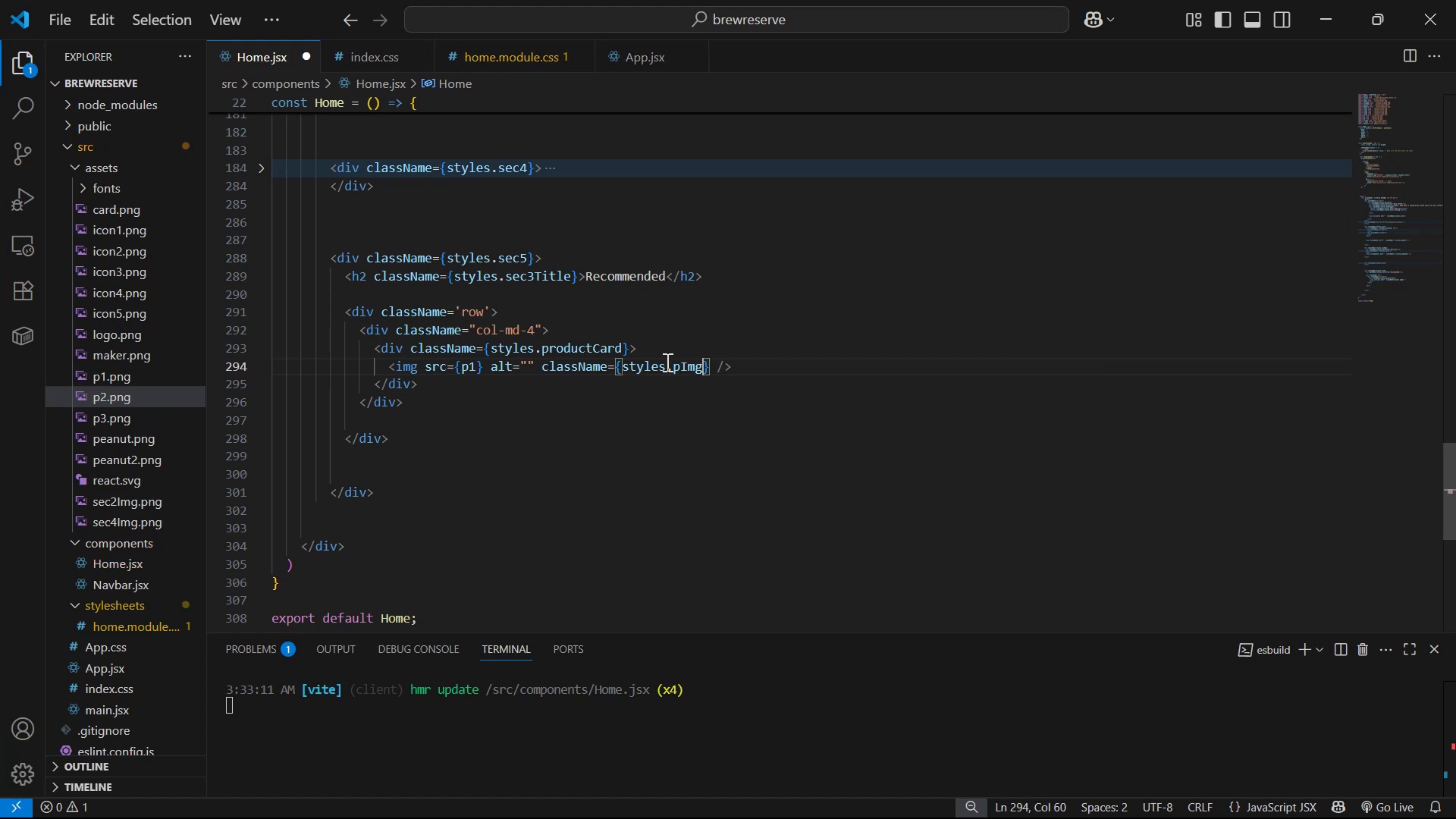 
key(ArrowRight)
 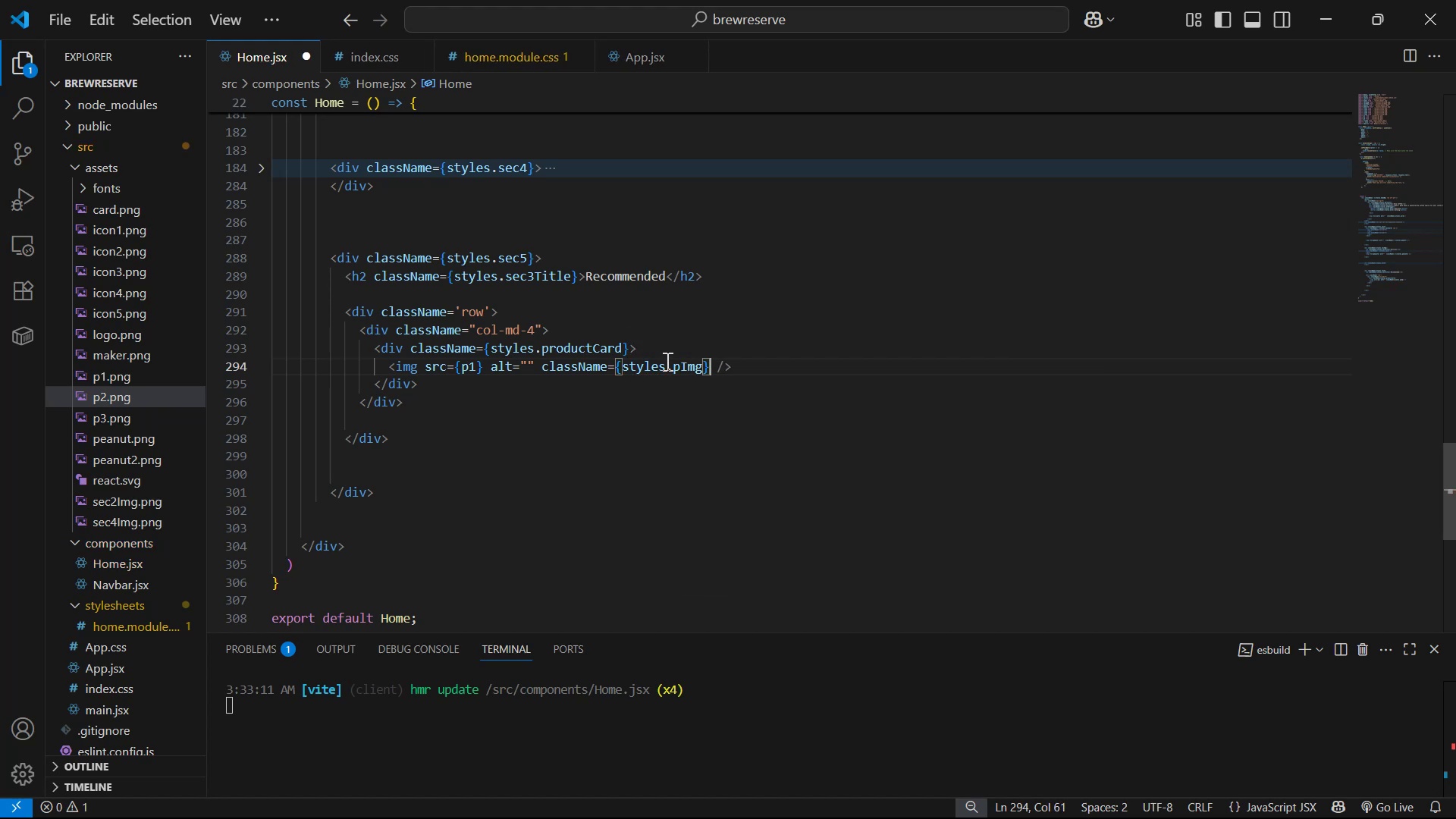 
key(ArrowRight)
 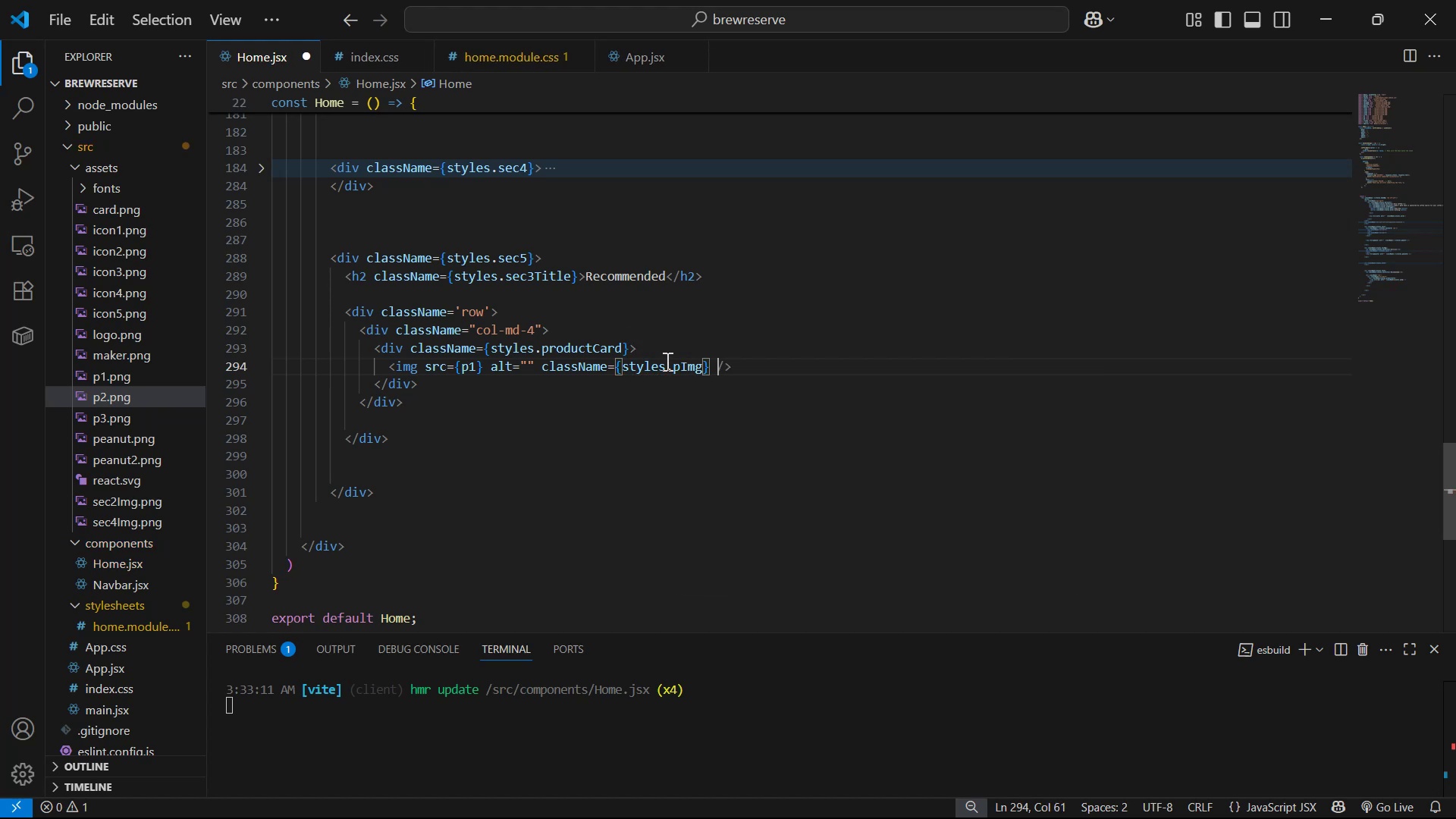 
key(ArrowRight)
 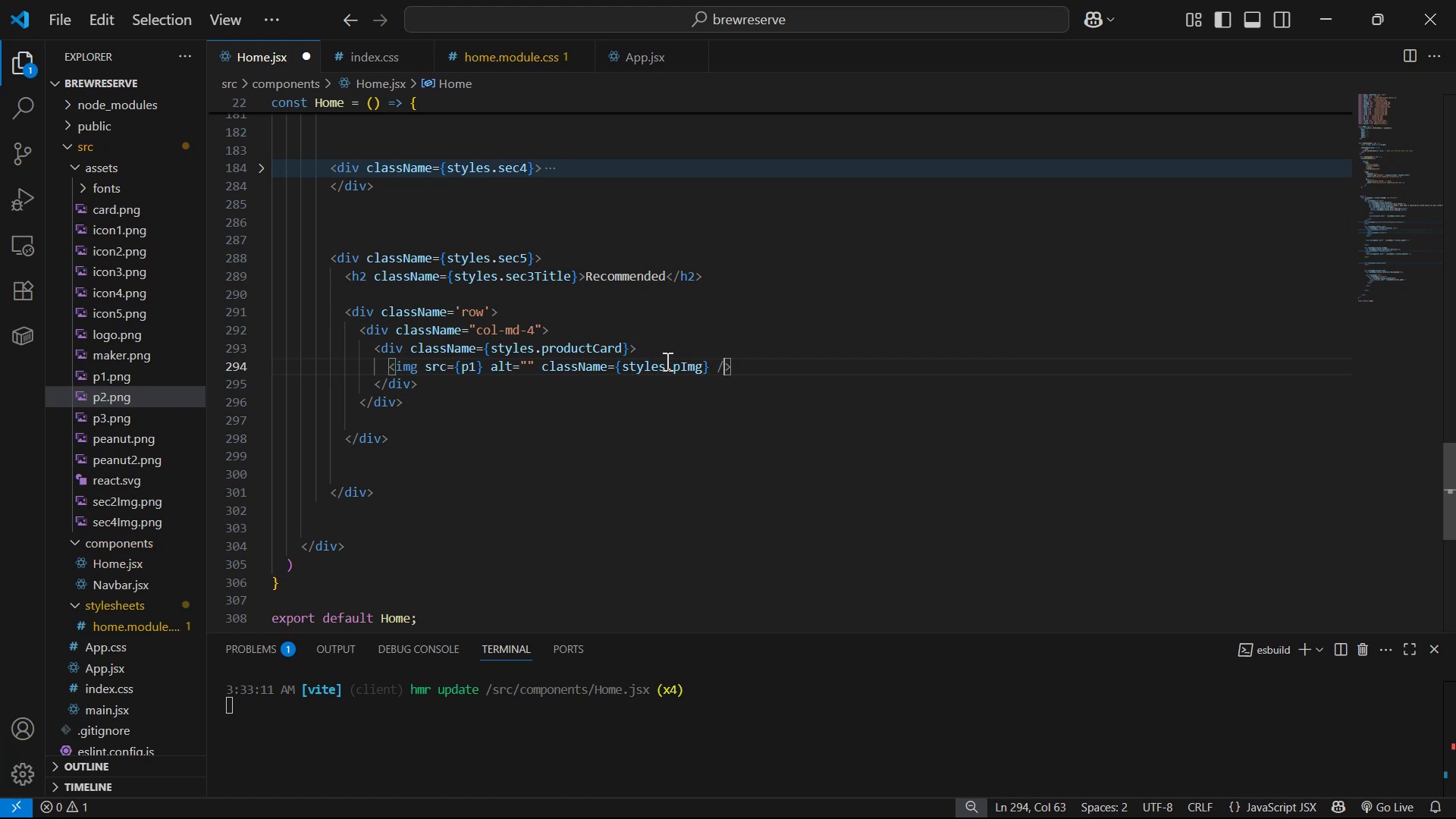 
key(ArrowRight)
 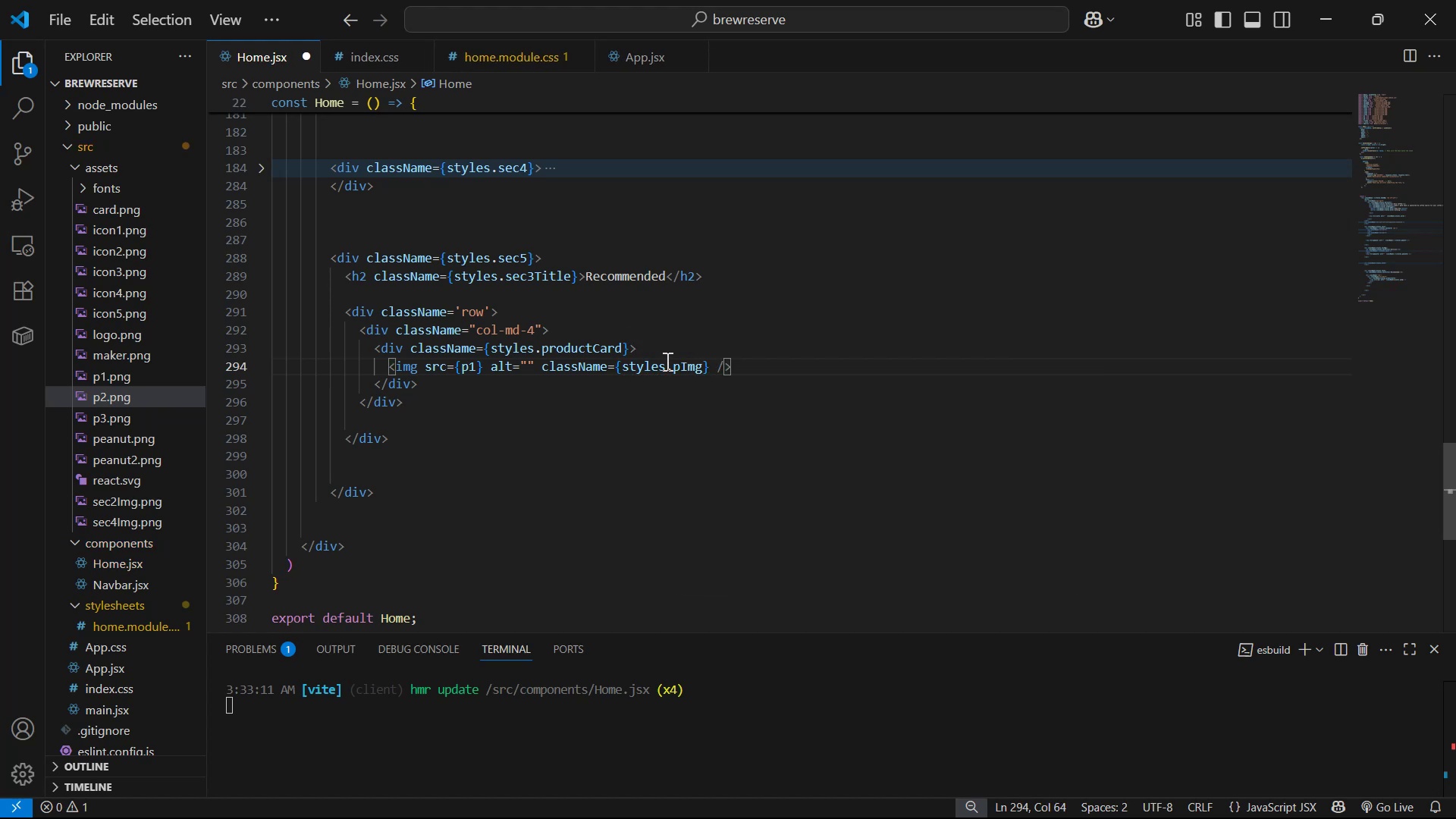 
key(Alt+Tab)
 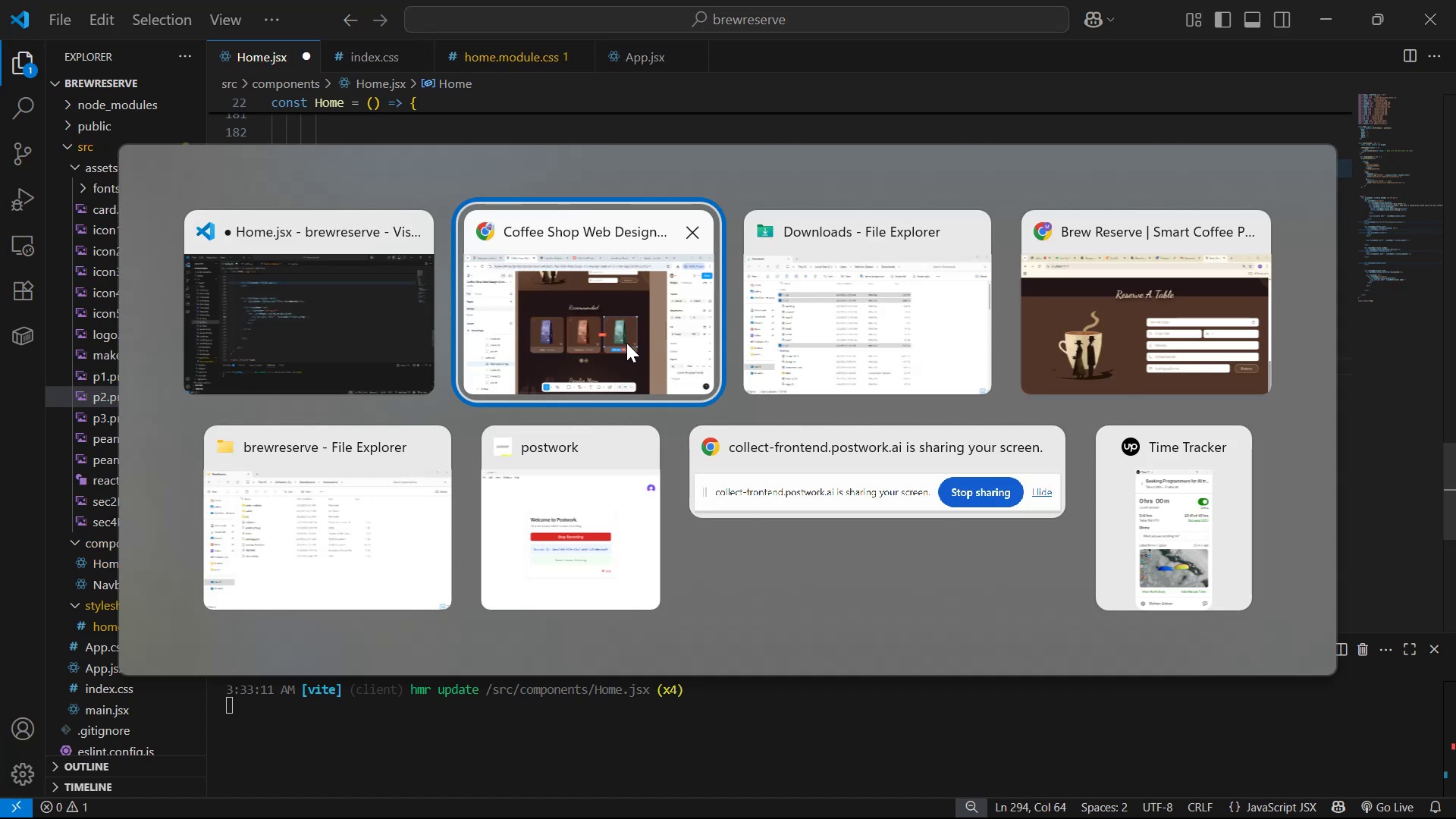 
key(Alt+AltLeft)
 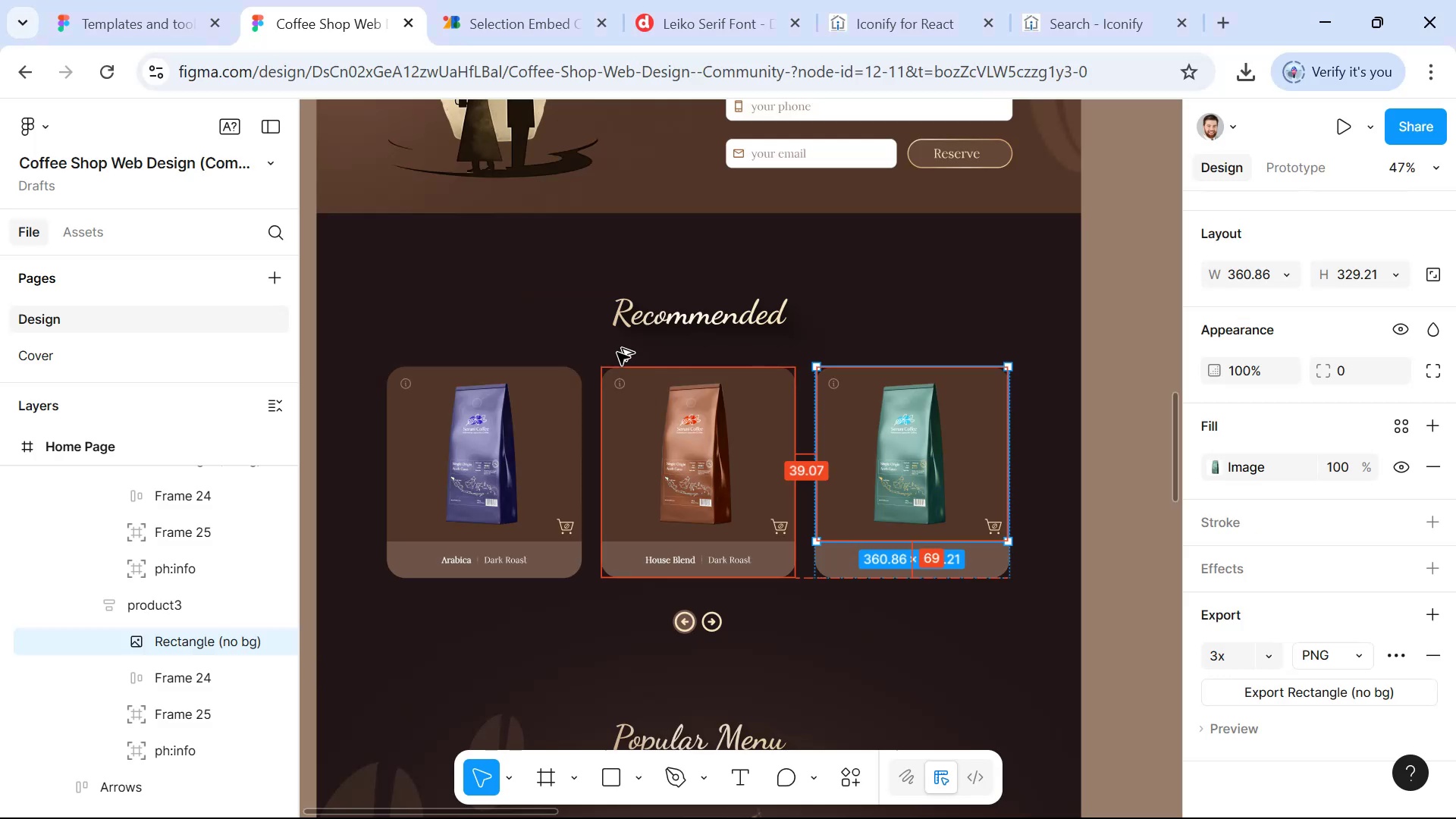 
key(Alt+Tab)
 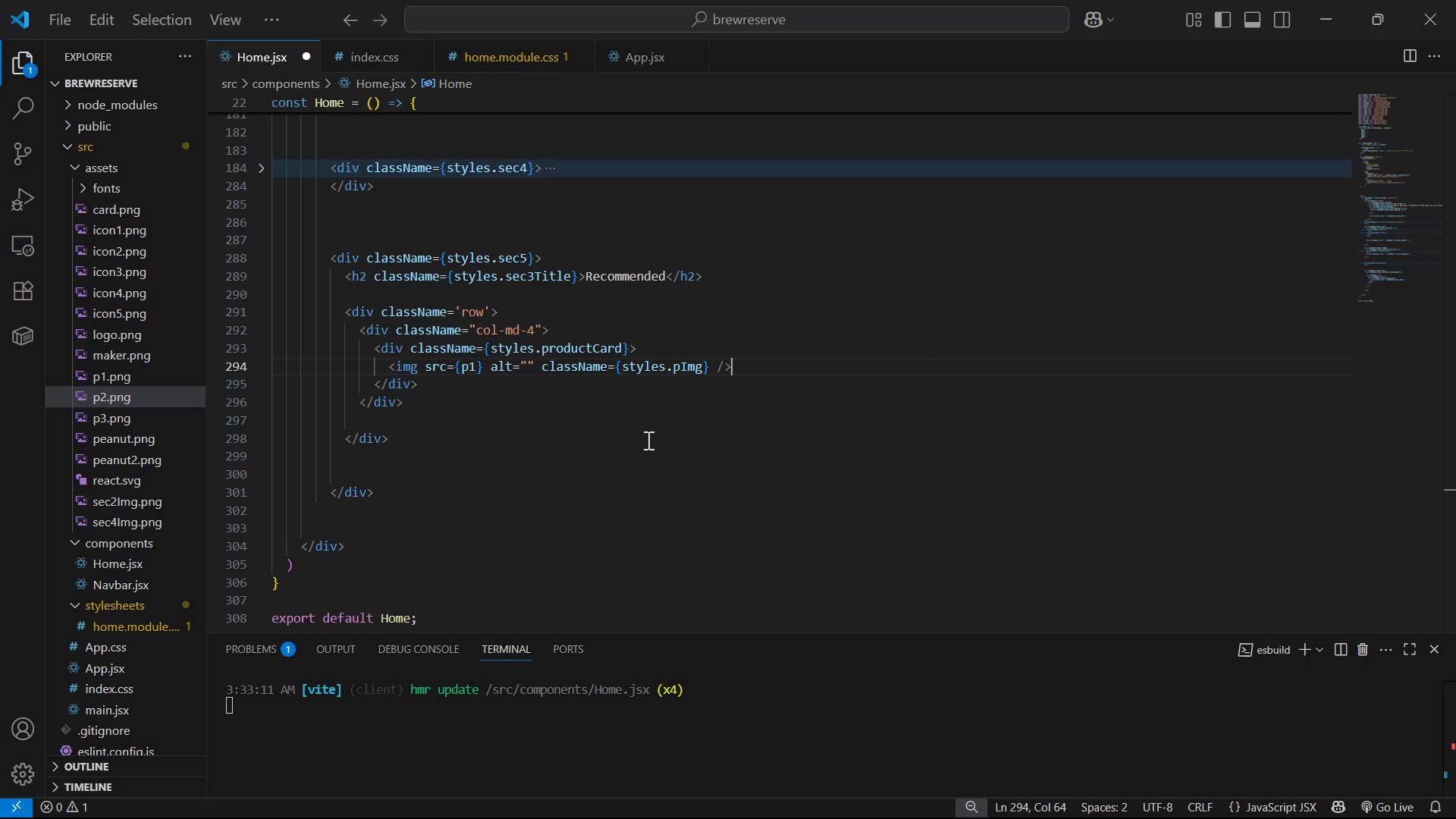 
key(Control+S)
 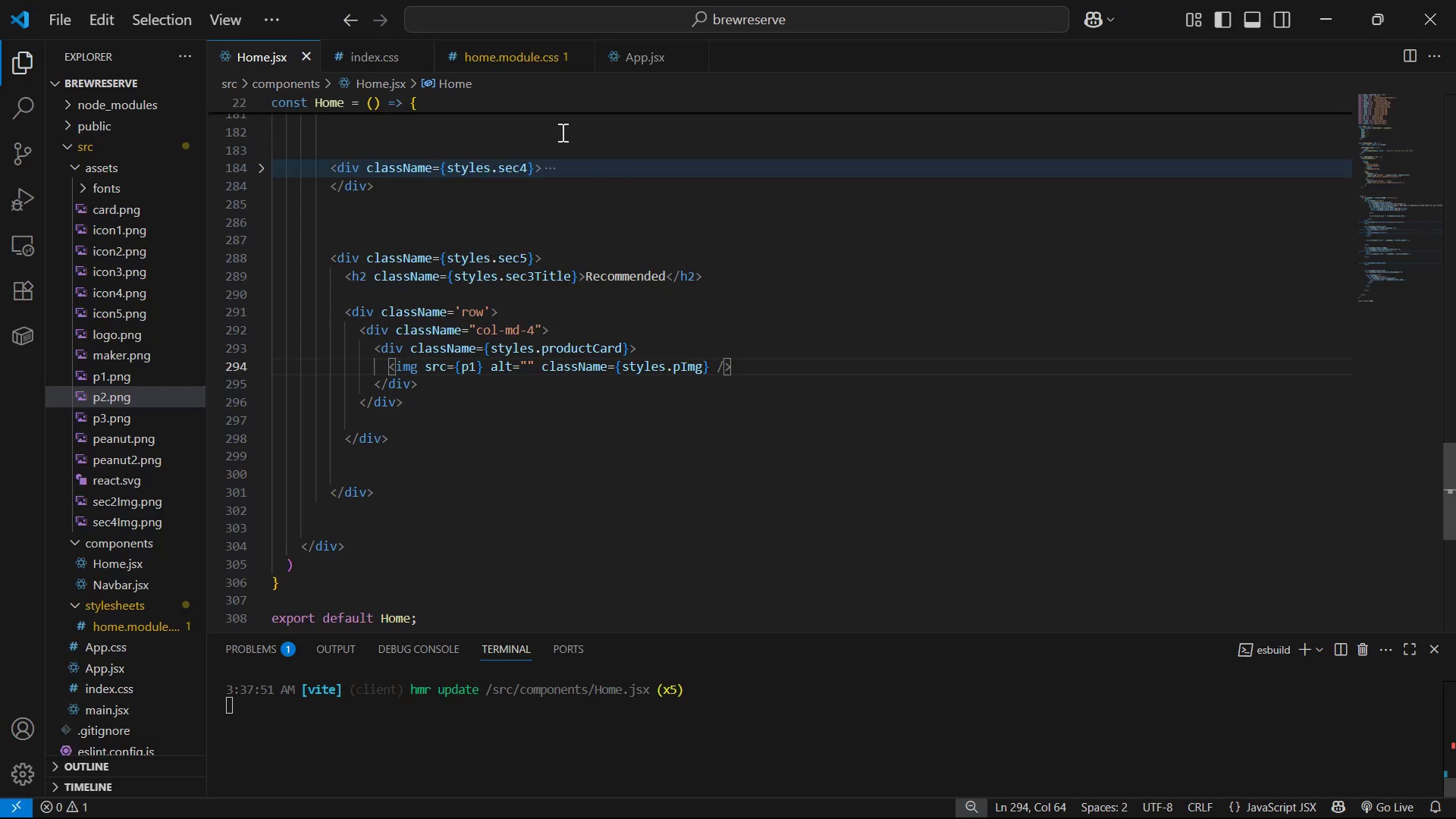 
left_click([508, 62])
 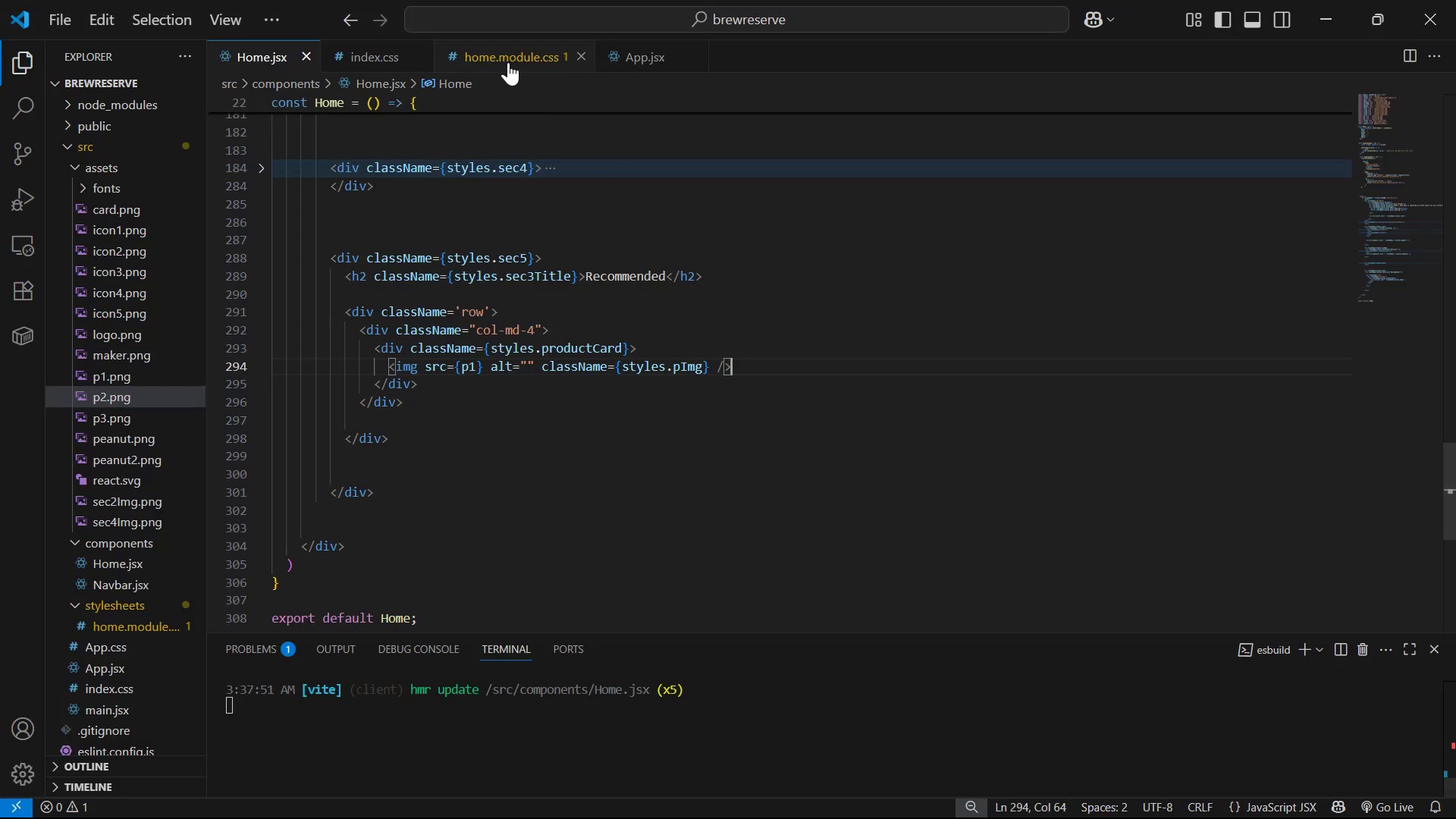 
scroll: coordinate [375, 286], scroll_direction: down, amount: 3.0
 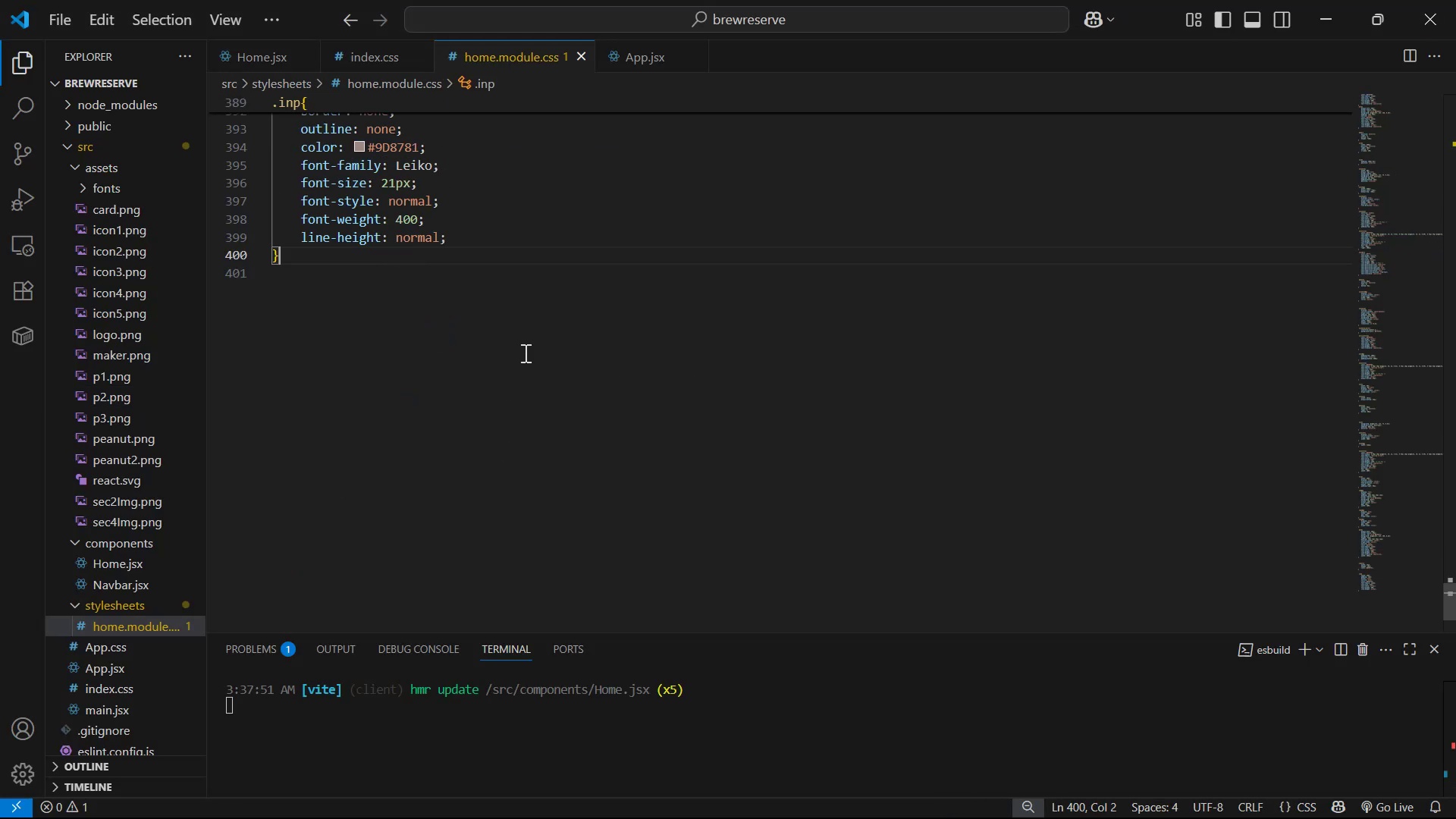 
key(Enter)
 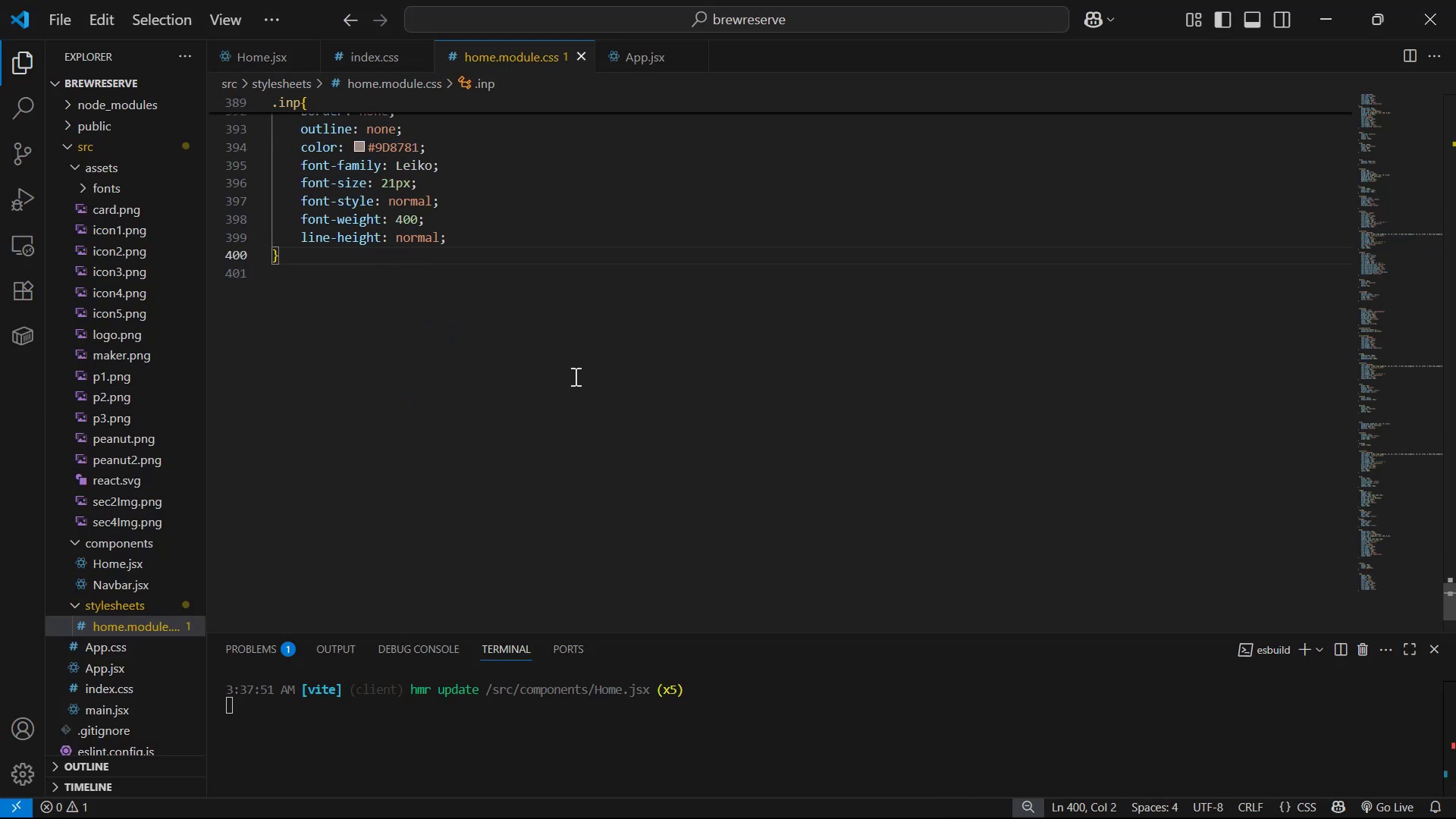 
key(Enter)
 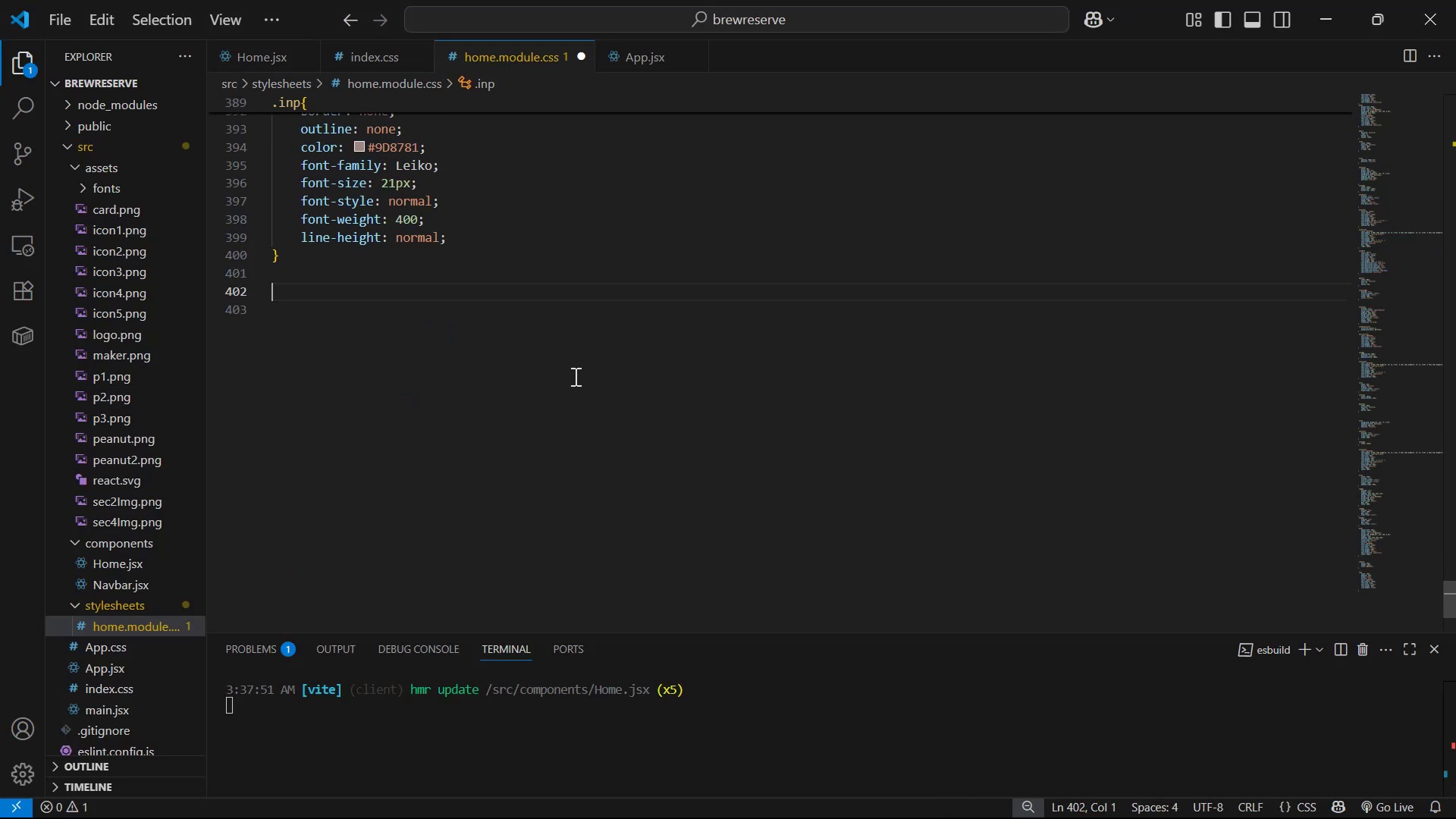 
type(.pImg)
key(Backspace)
type(g{)
 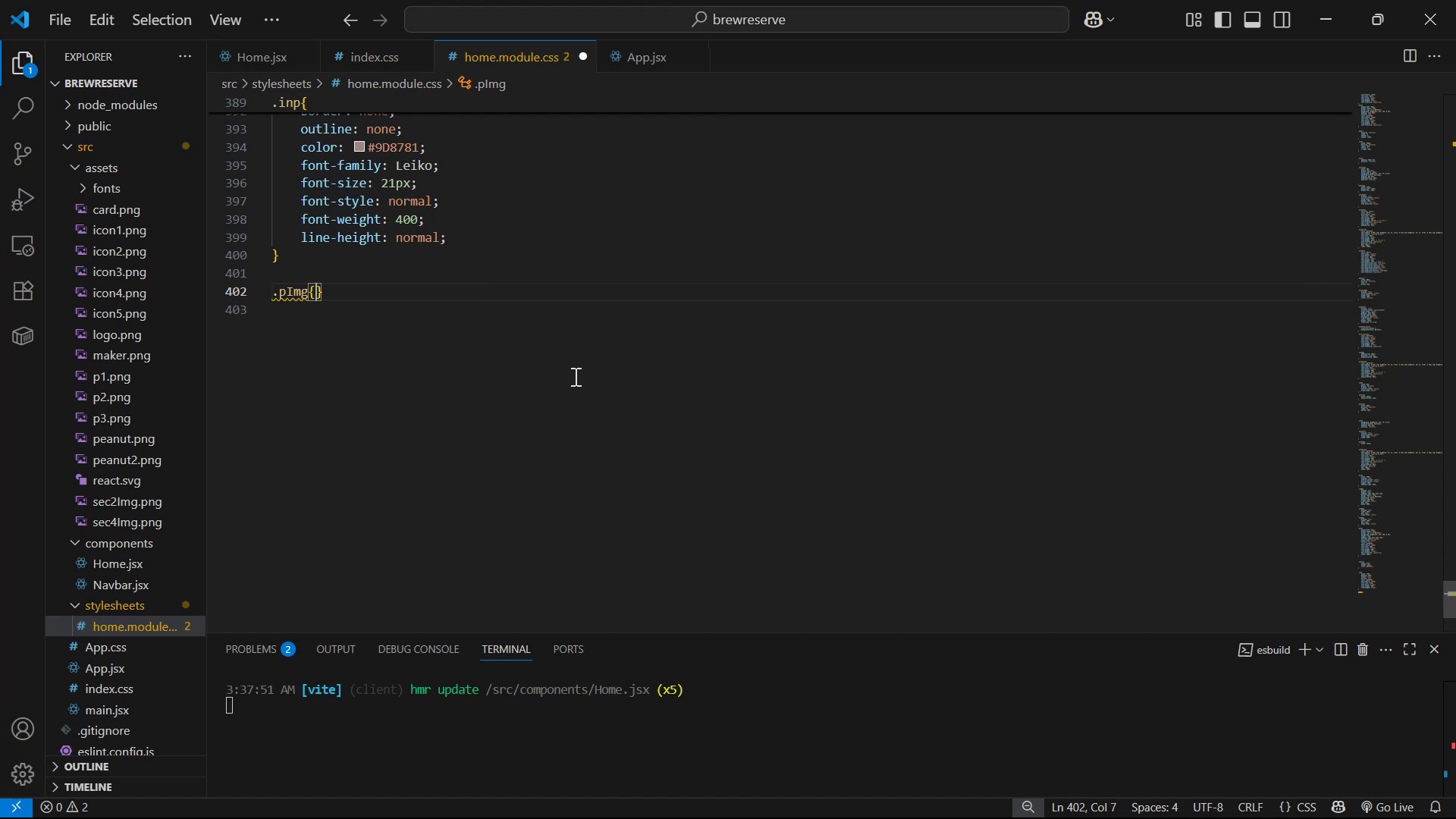 
key(Enter)
 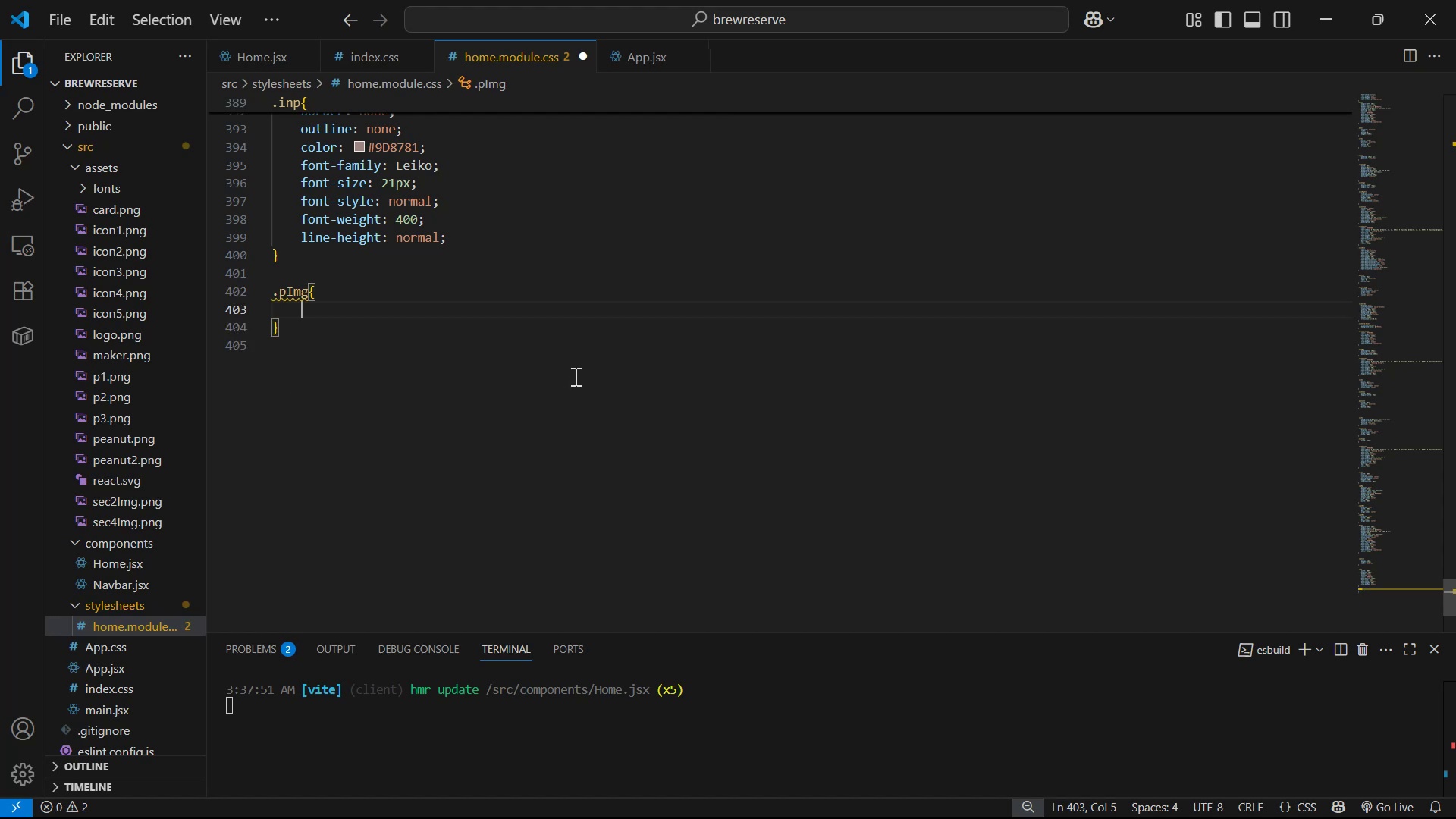 
key(ArrowDown)
 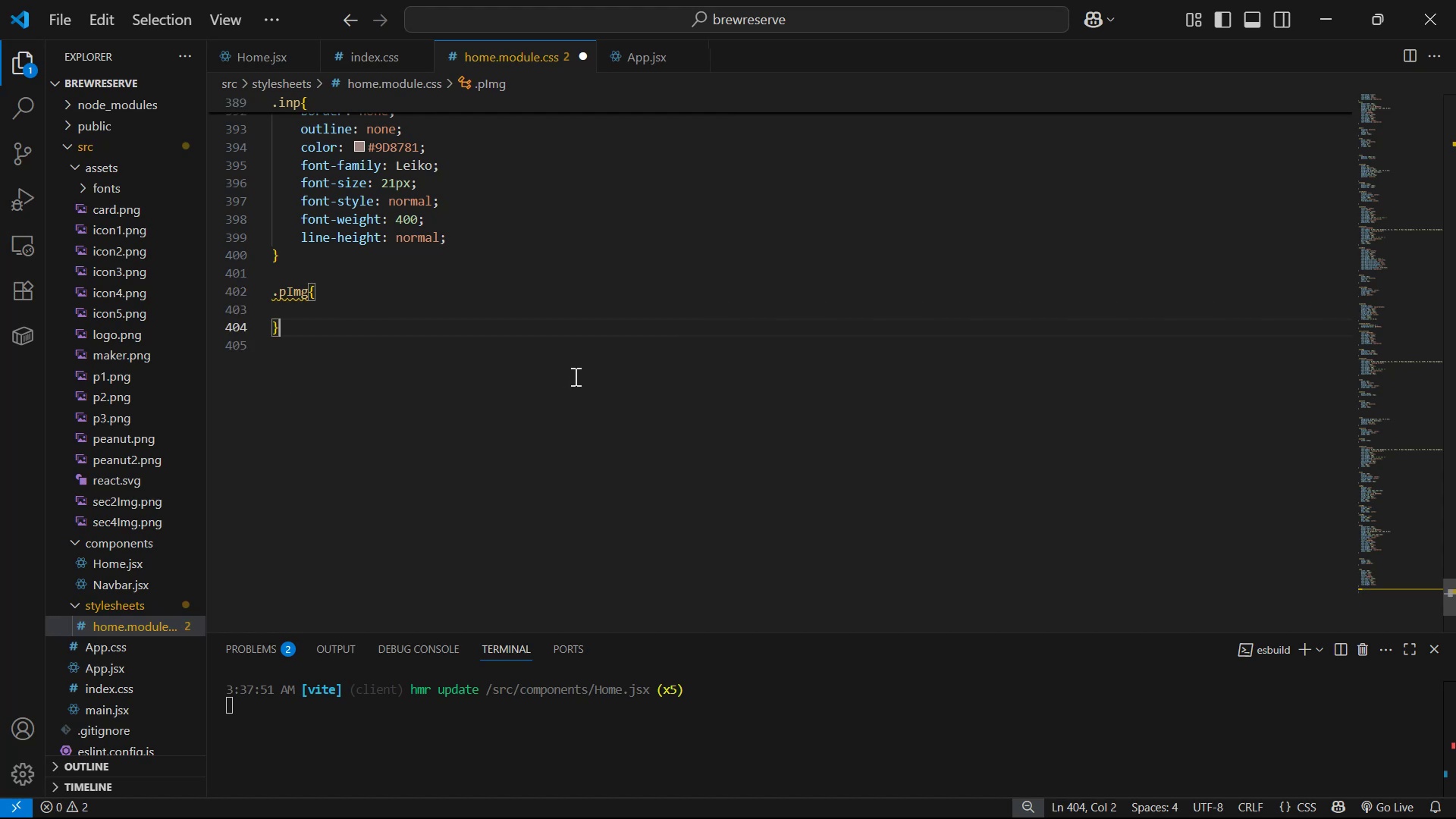 
key(ArrowUp)
 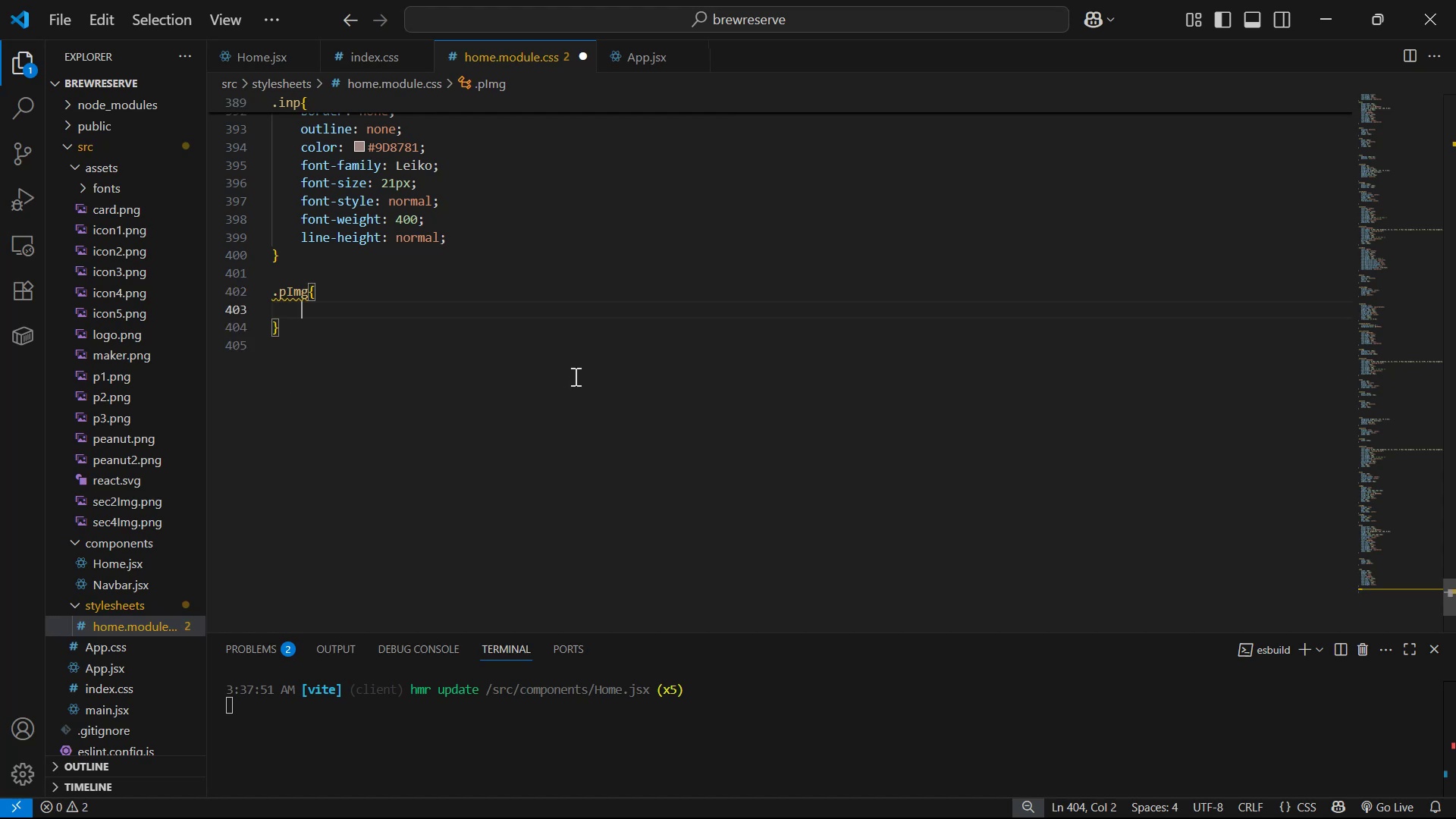 
key(ArrowUp)
 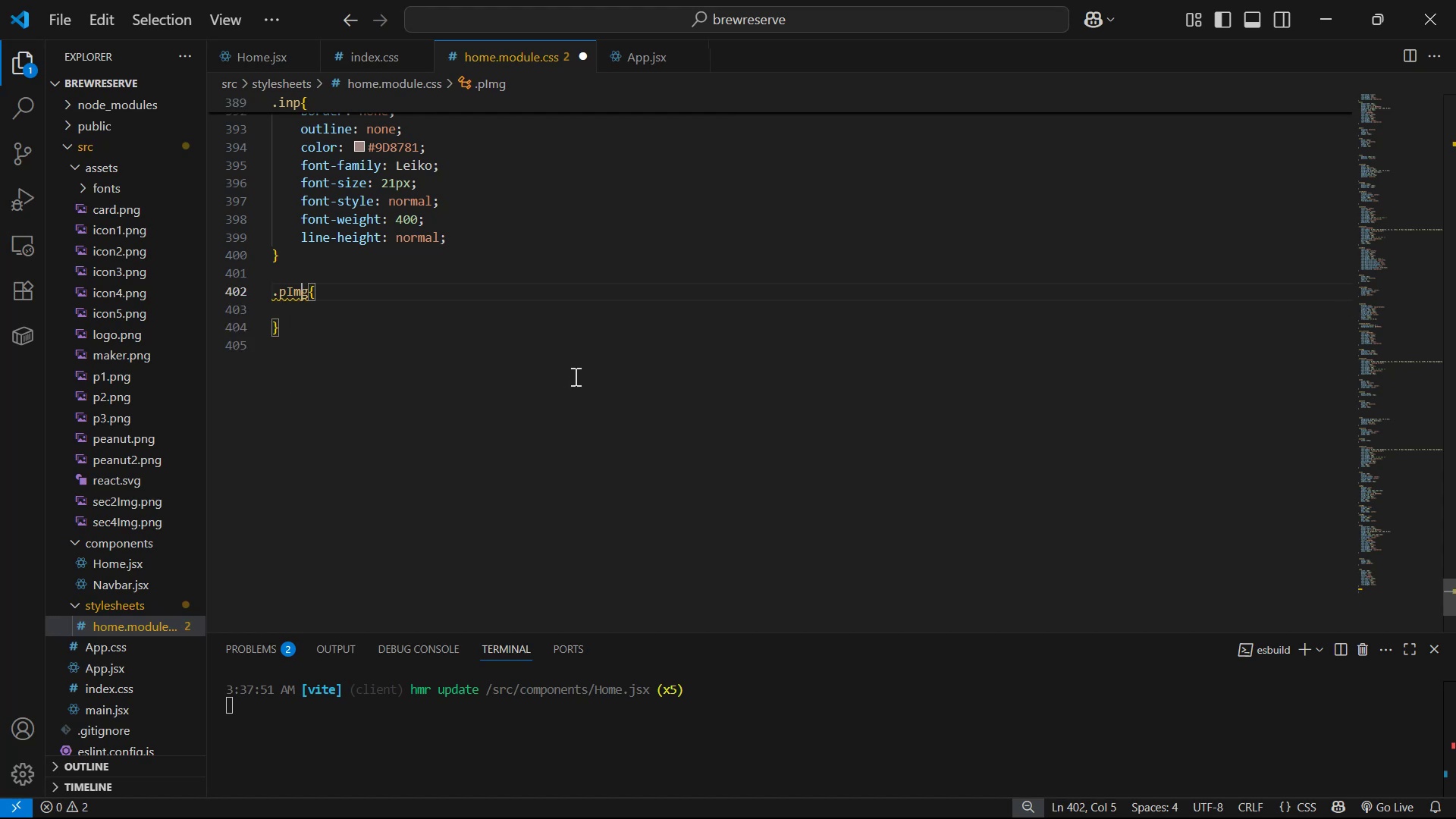 
key(ArrowUp)
 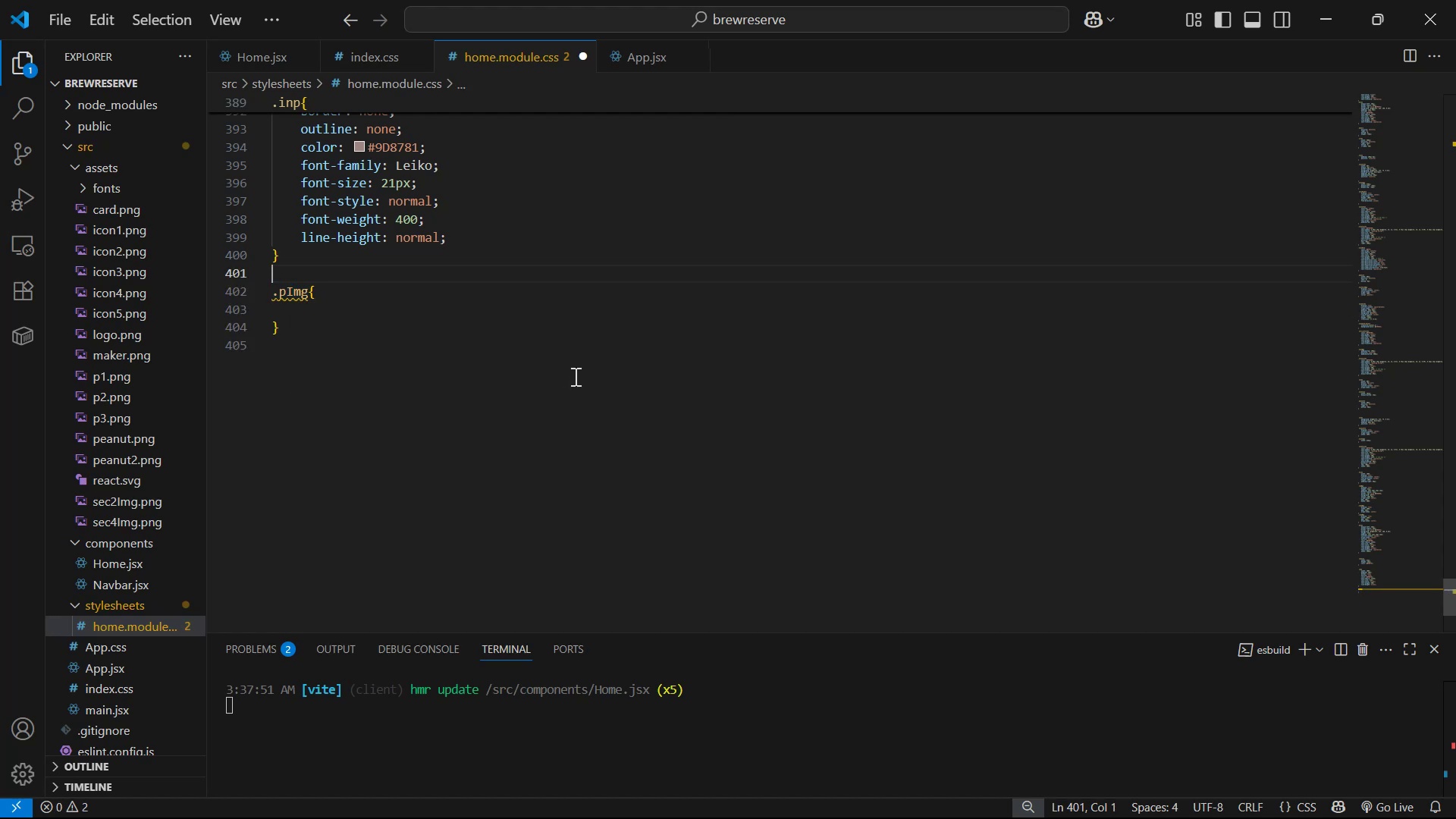 
key(Enter)
 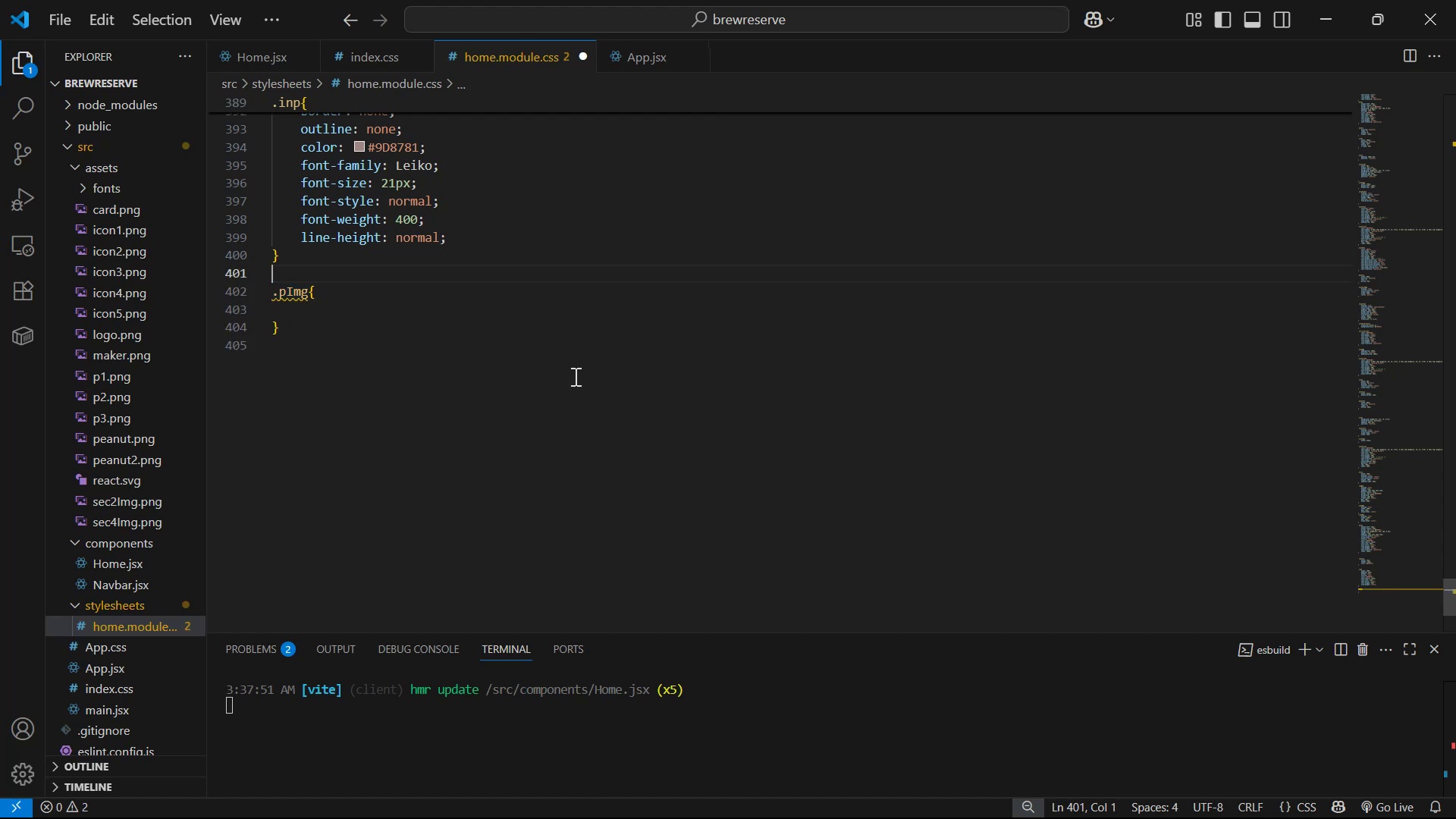 
key(Backslash)
 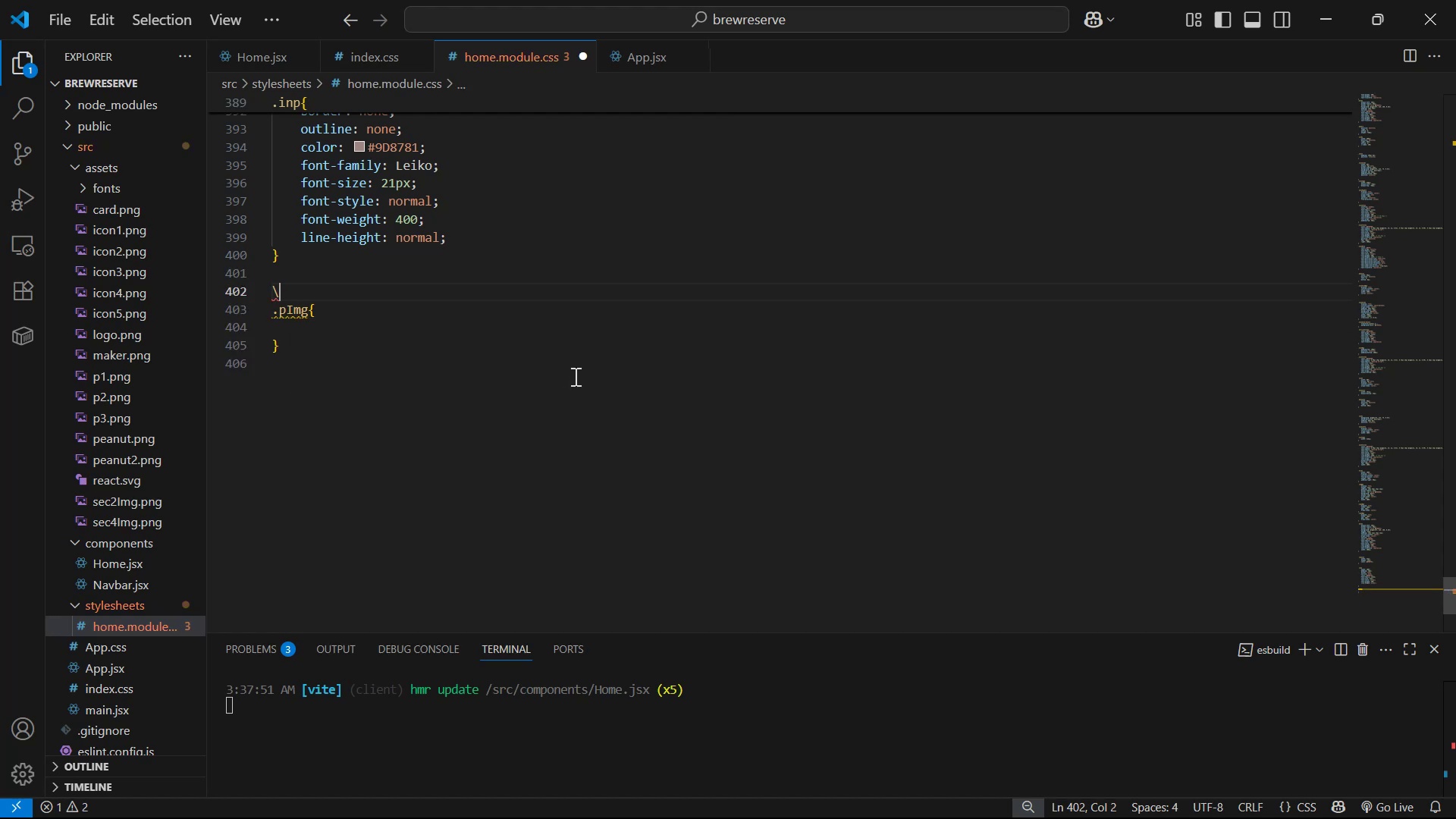 
key(Backspace)
 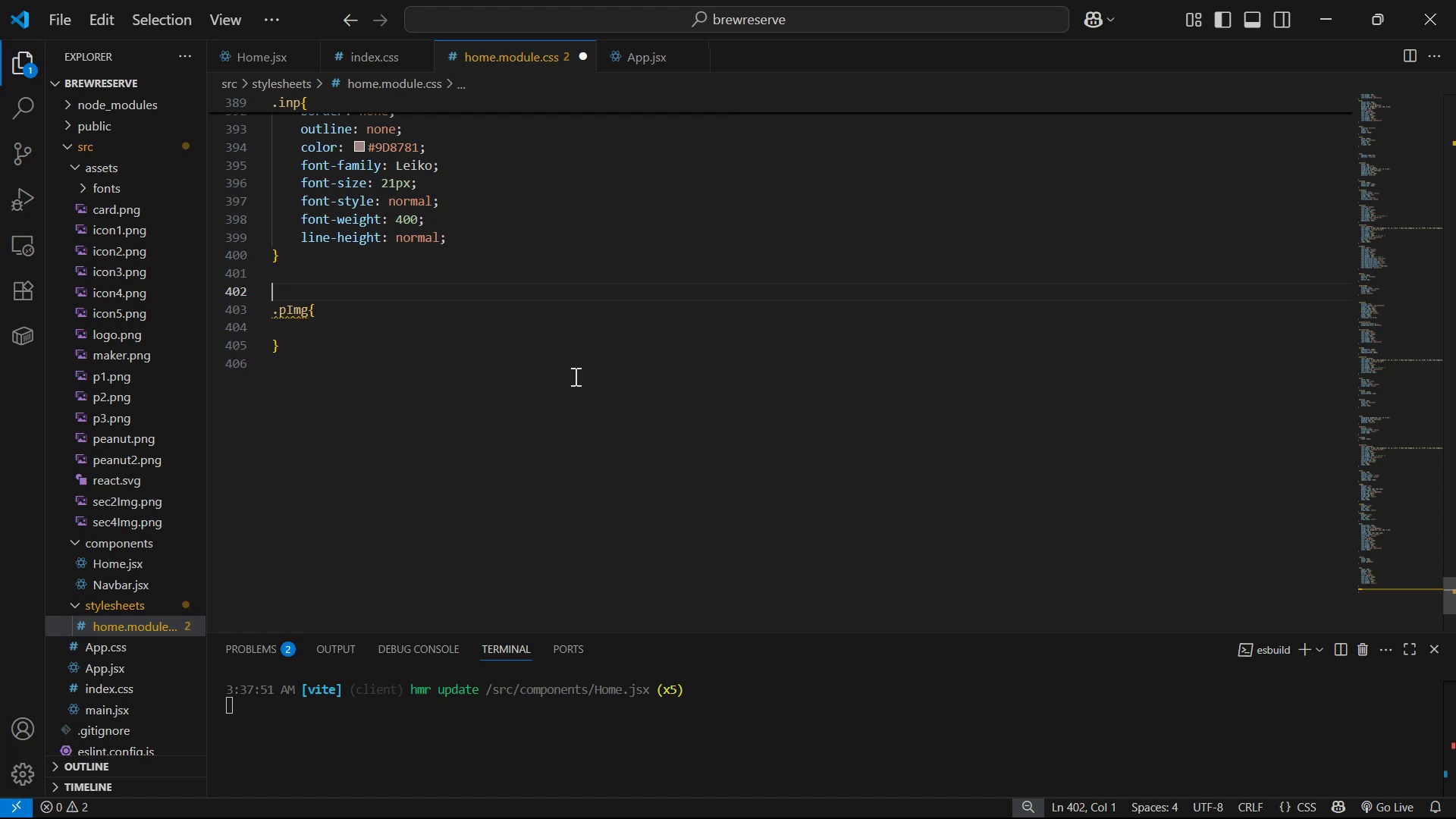 
key(Enter)
 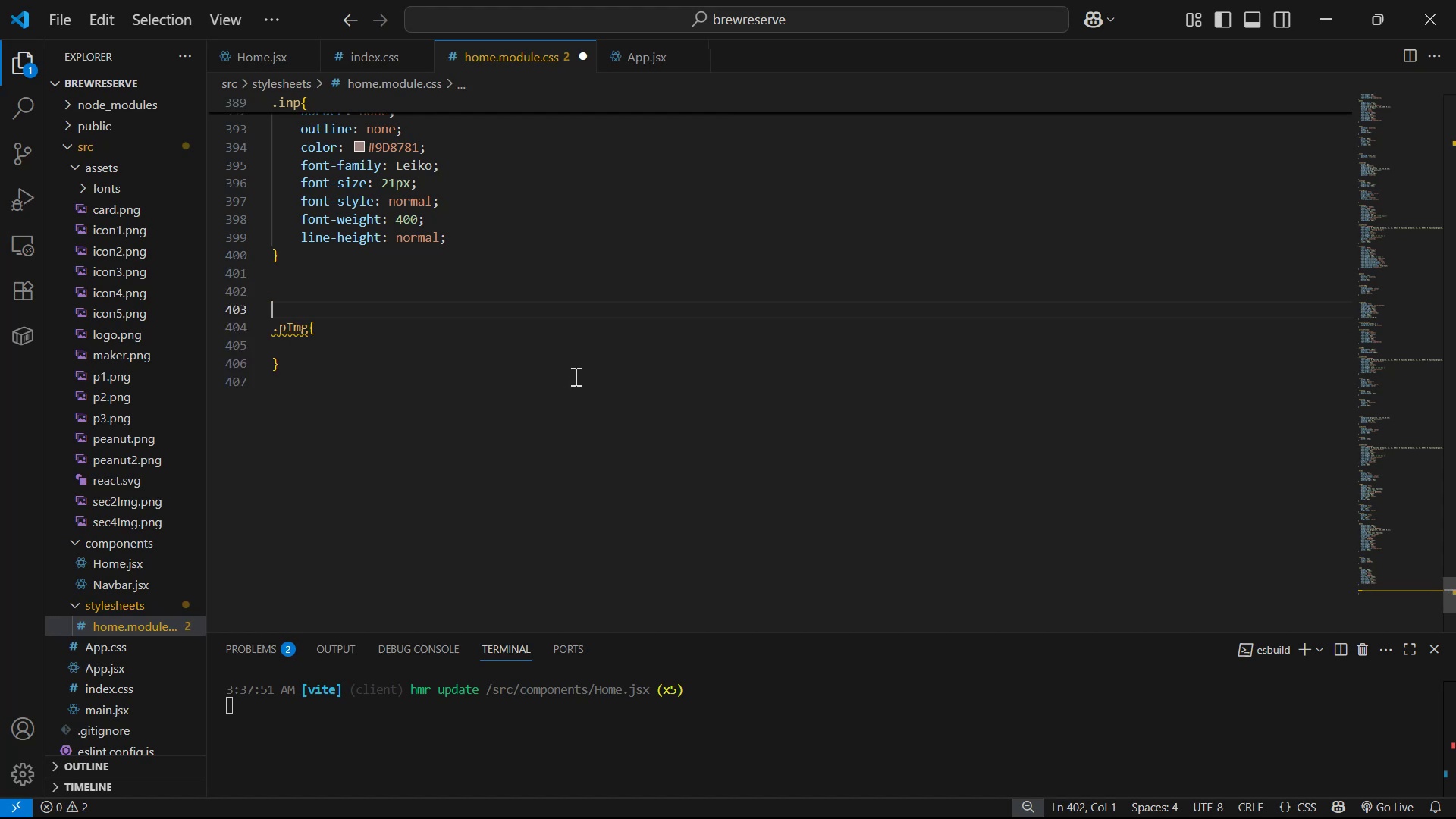 
key(Enter)
 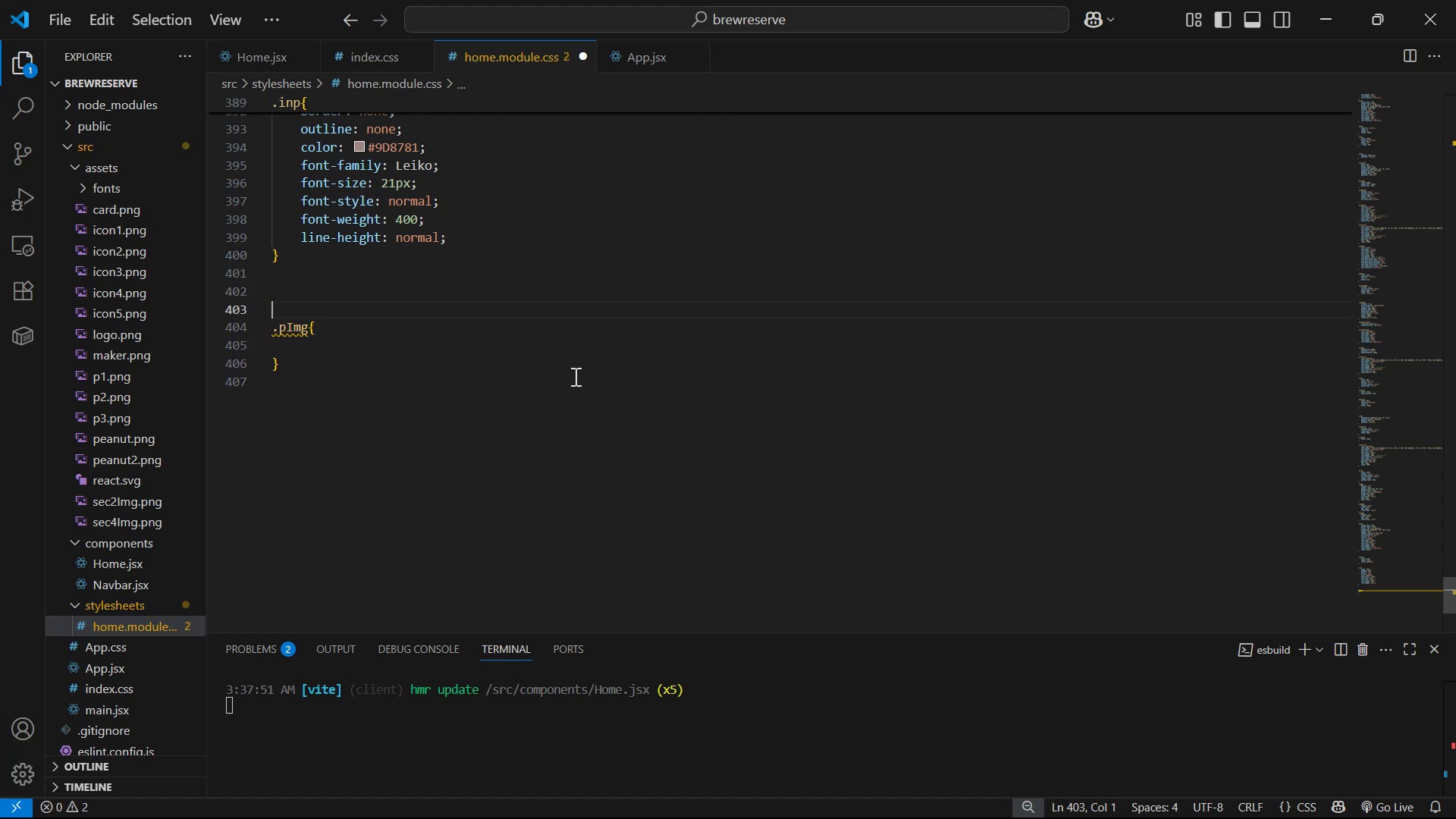 
key(Enter)
 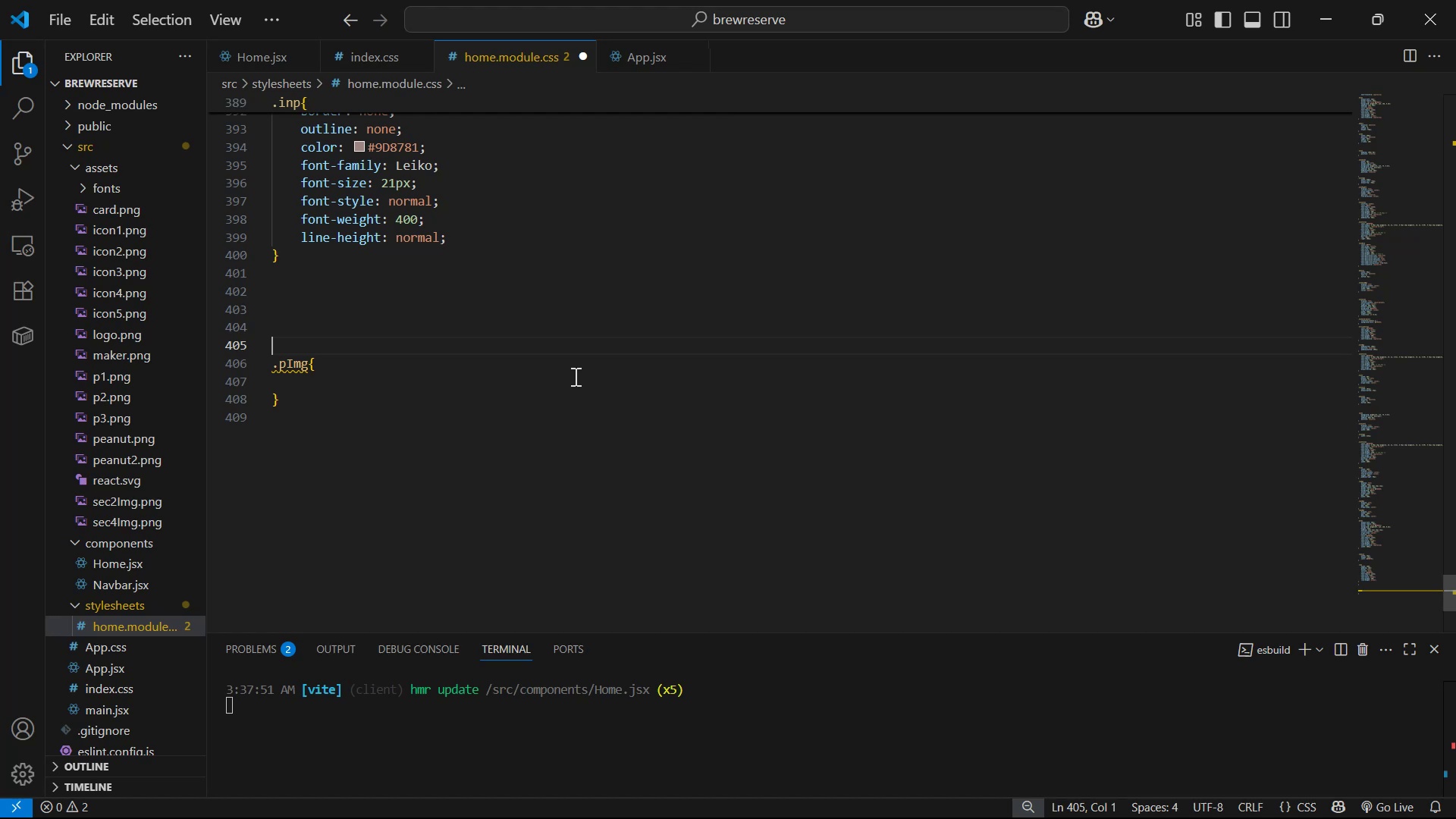 
key(ArrowDown)
 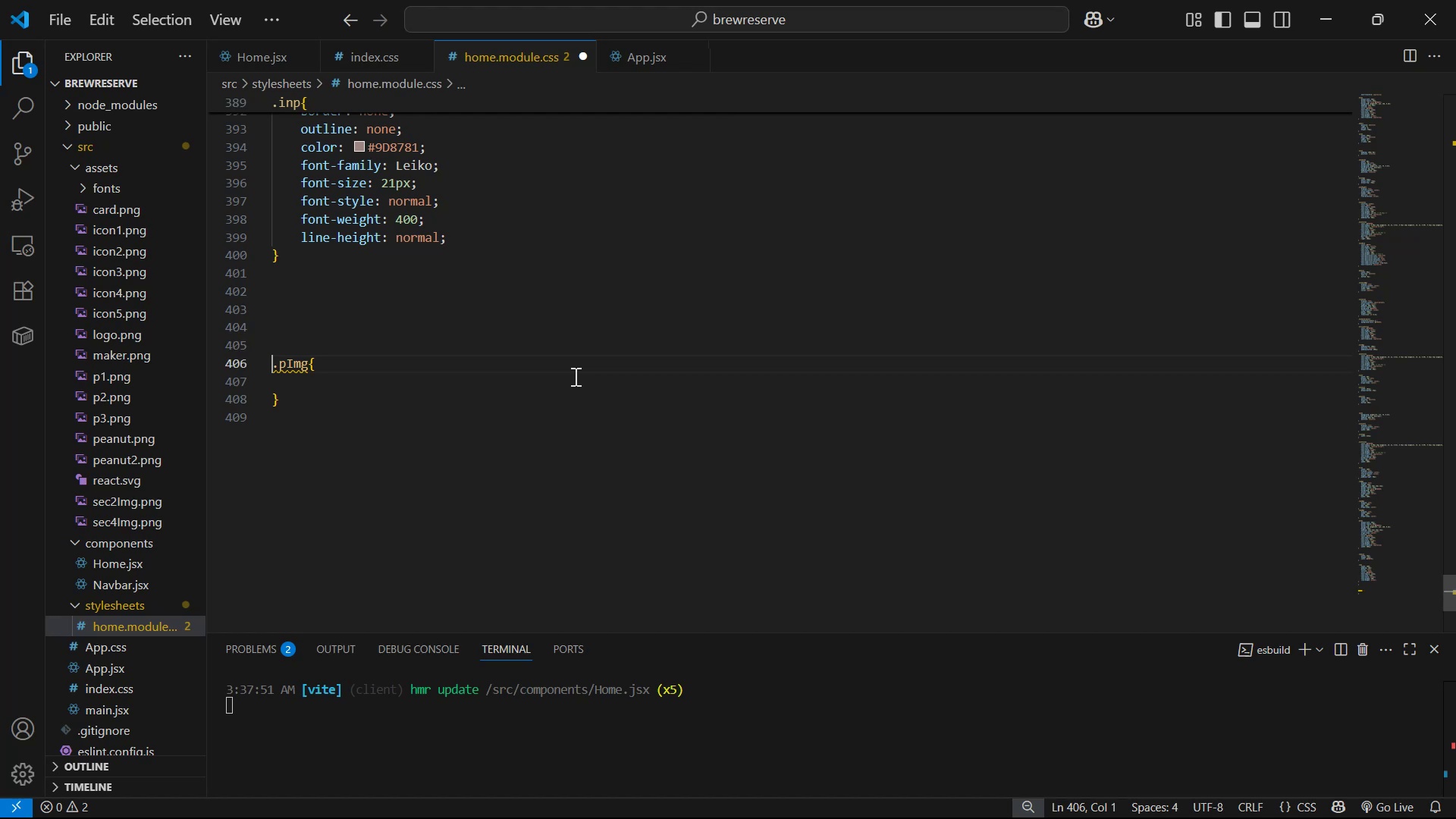 
key(ArrowDown)
 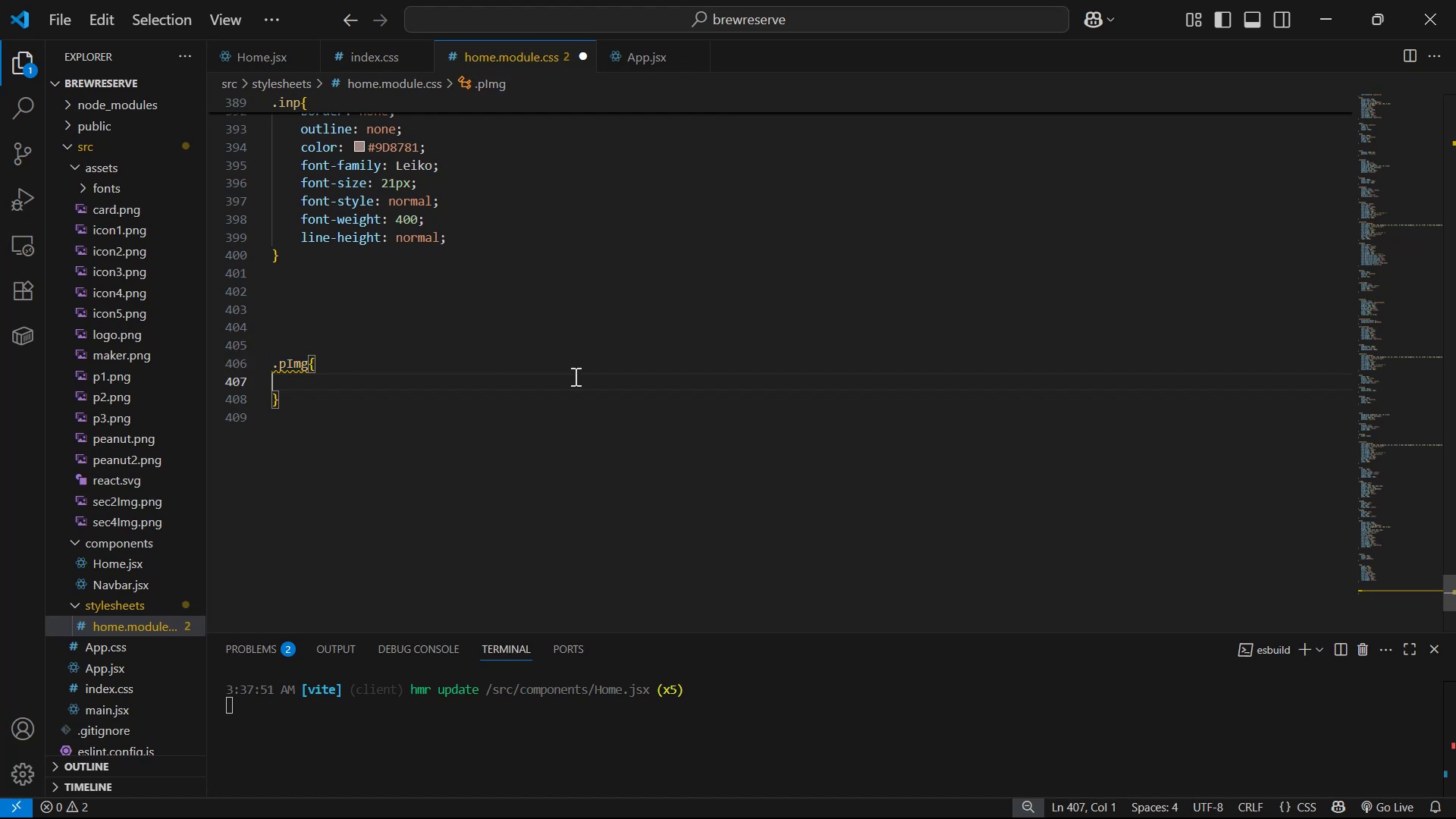 
key(Backspace)
 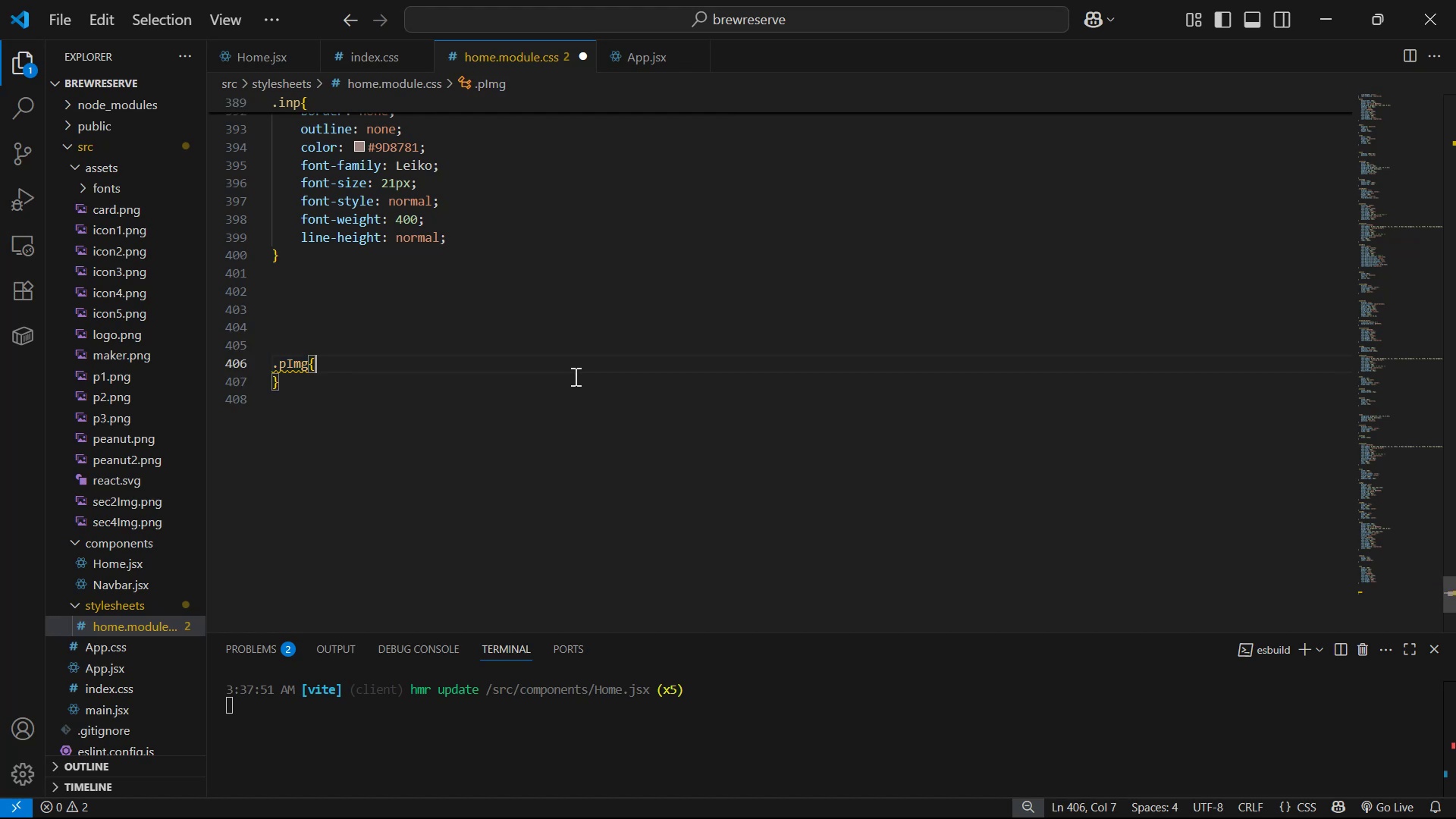 
key(Enter)
 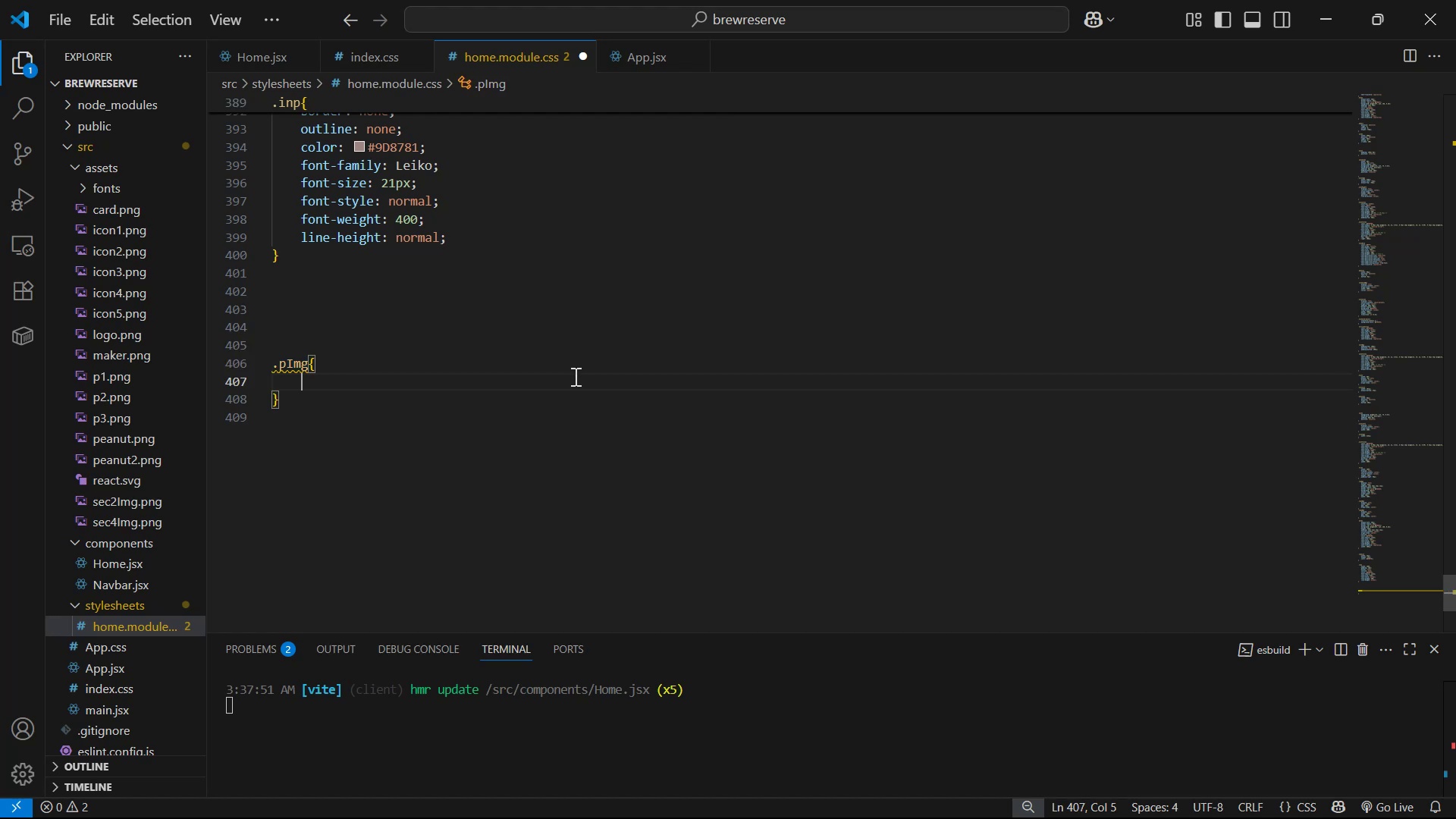 
key(Alt+Tab)
 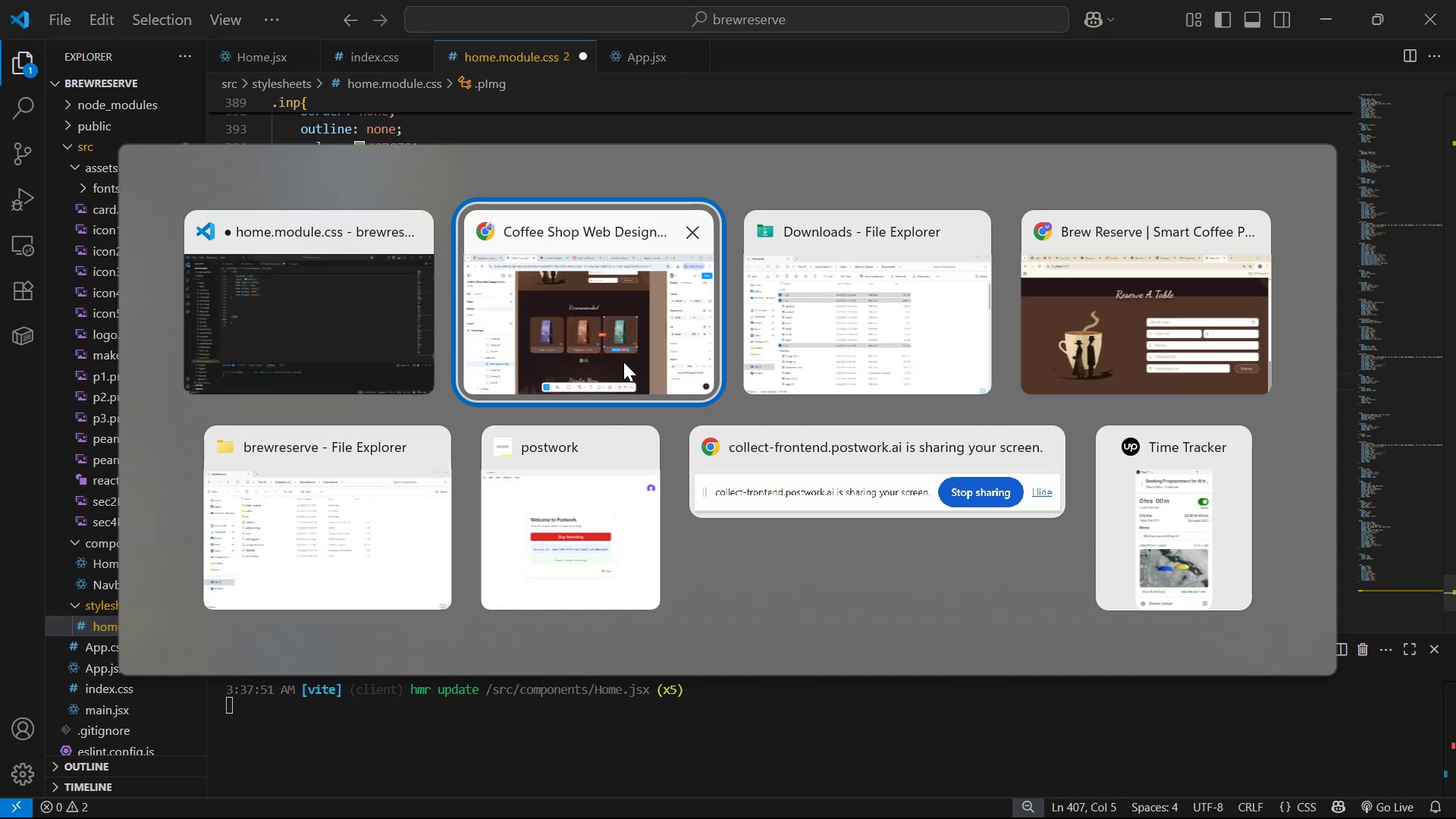 
hold_key(key=ControlLeft, duration=0.96)
left_click([510, 438])
 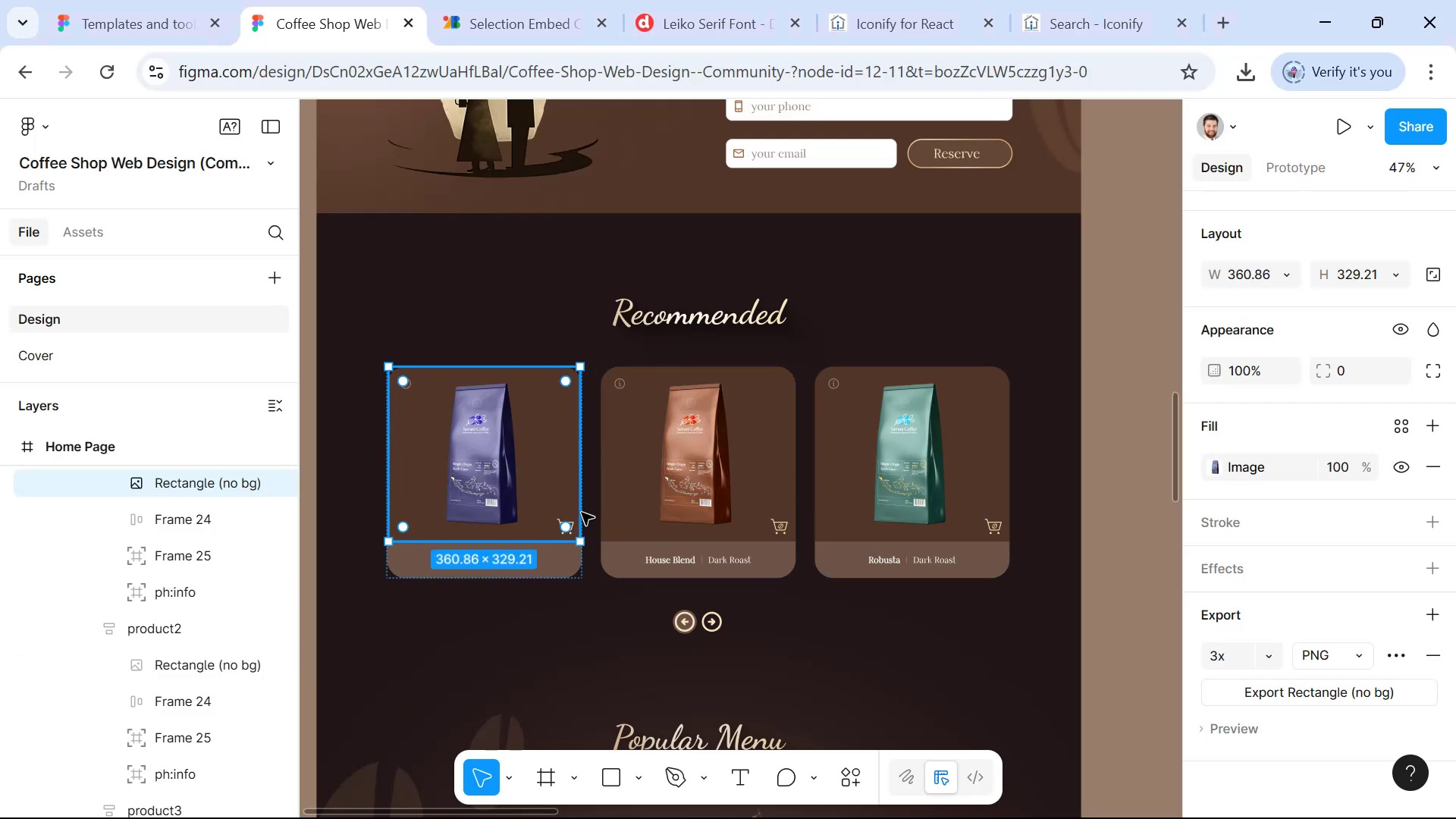 
scroll: coordinate [1297, 513], scroll_direction: up, amount: 2.0
 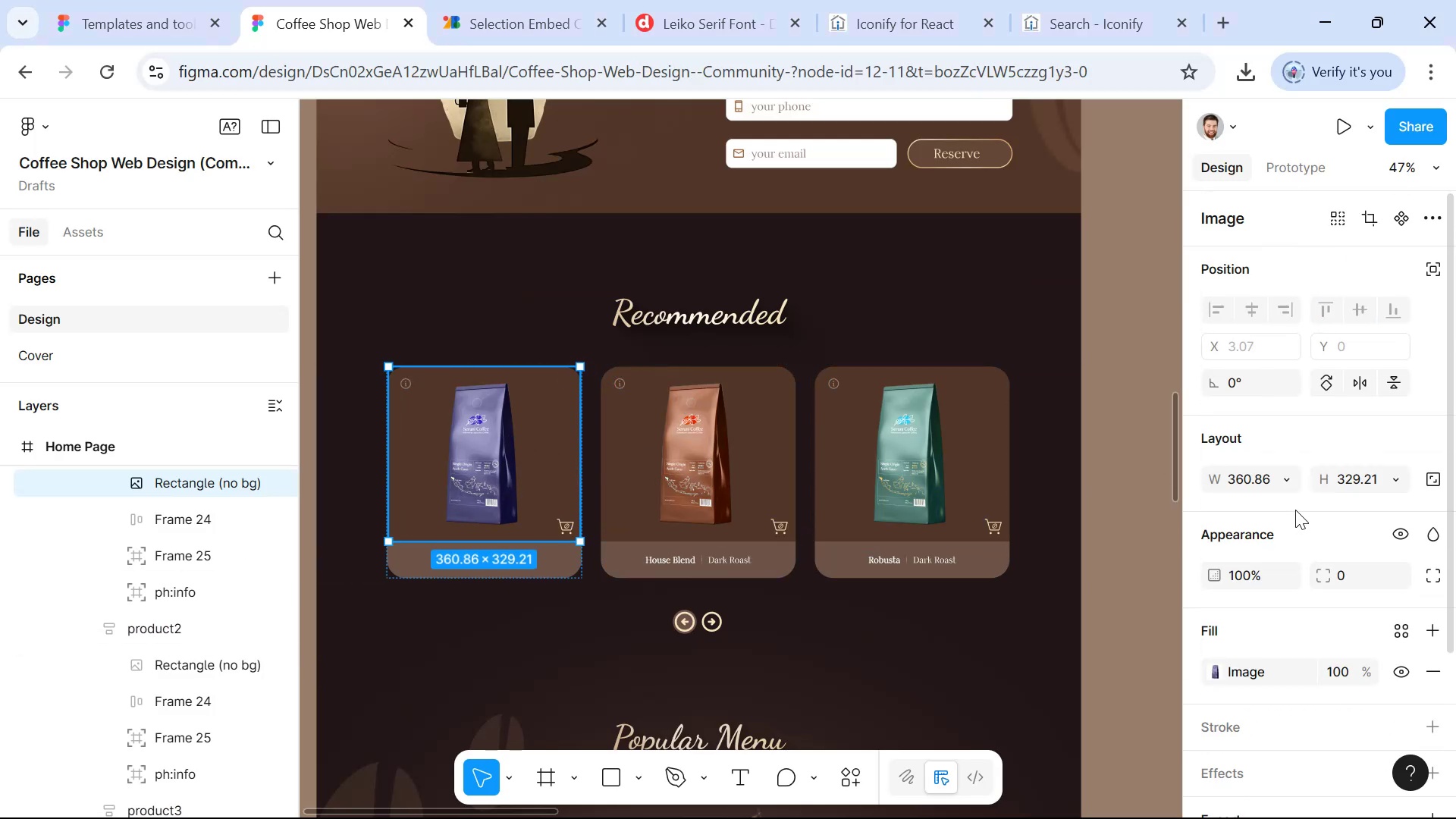 
key(Alt+AltLeft)
 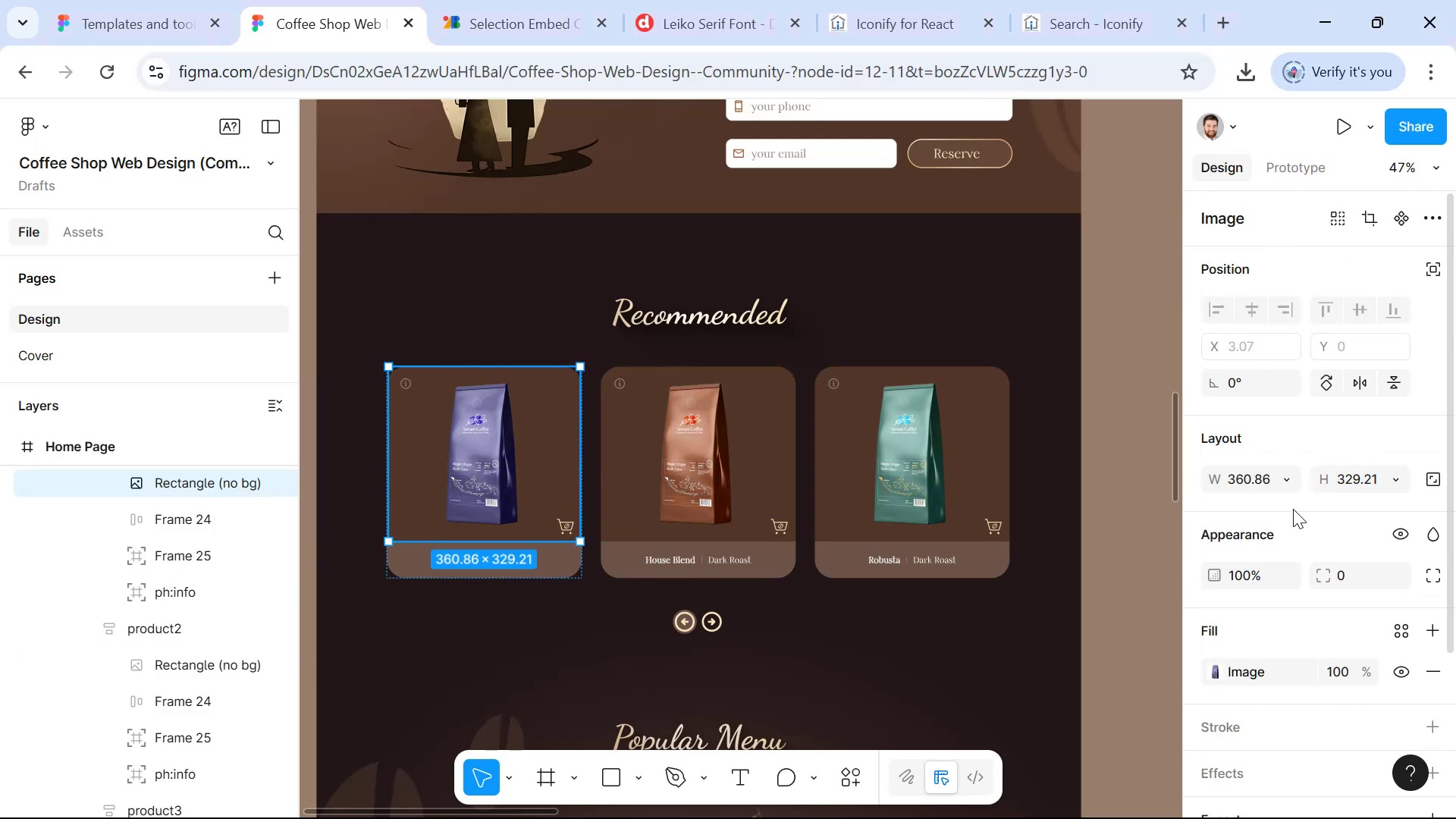 
key(Alt+Tab)
 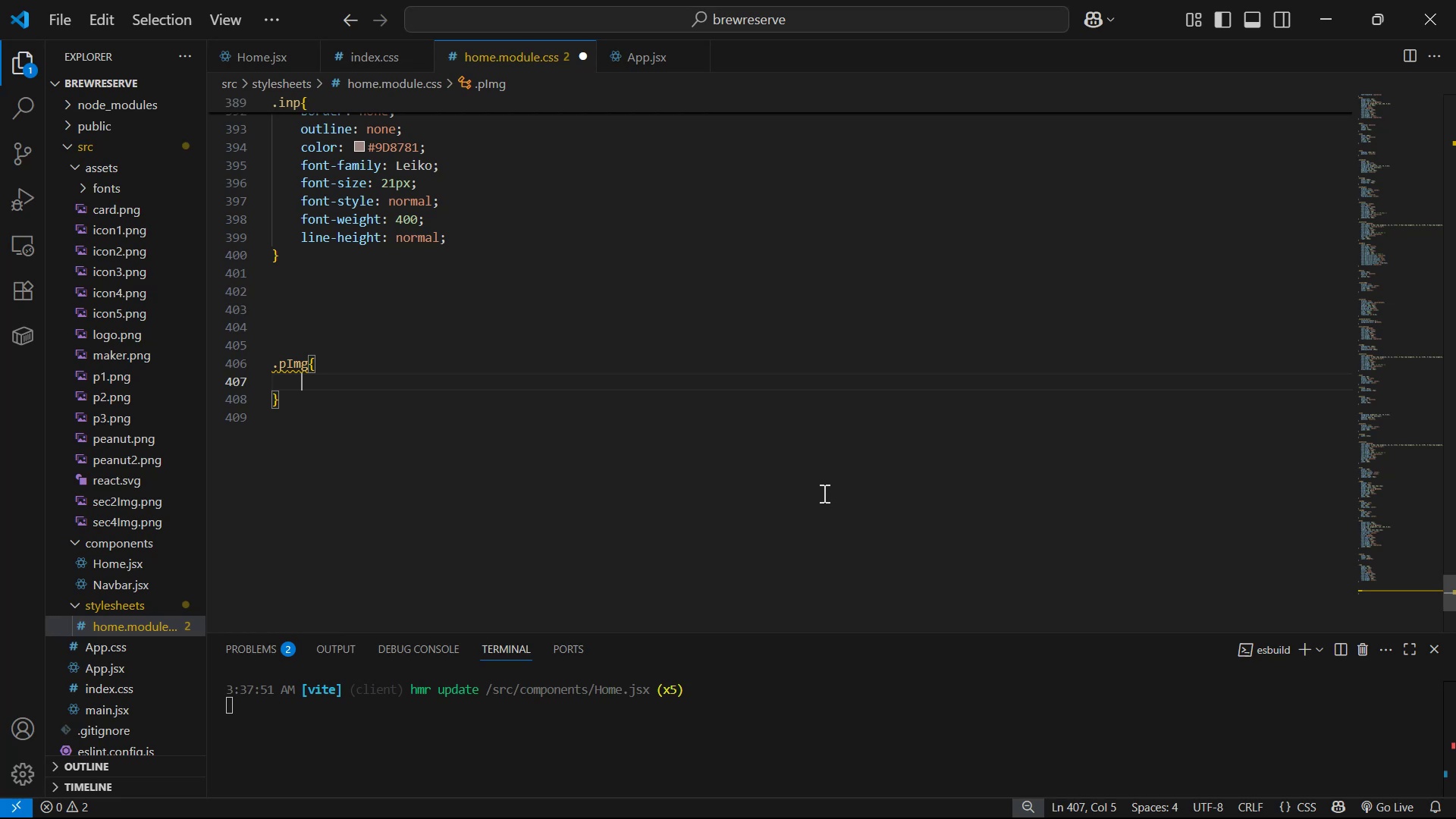 
type(180xp)
key(Backspace)
key(Backspace)
key(Backspace)
key(Backspace)
key(Backspace)
type(wu)
key(Backspace)
type(i)
 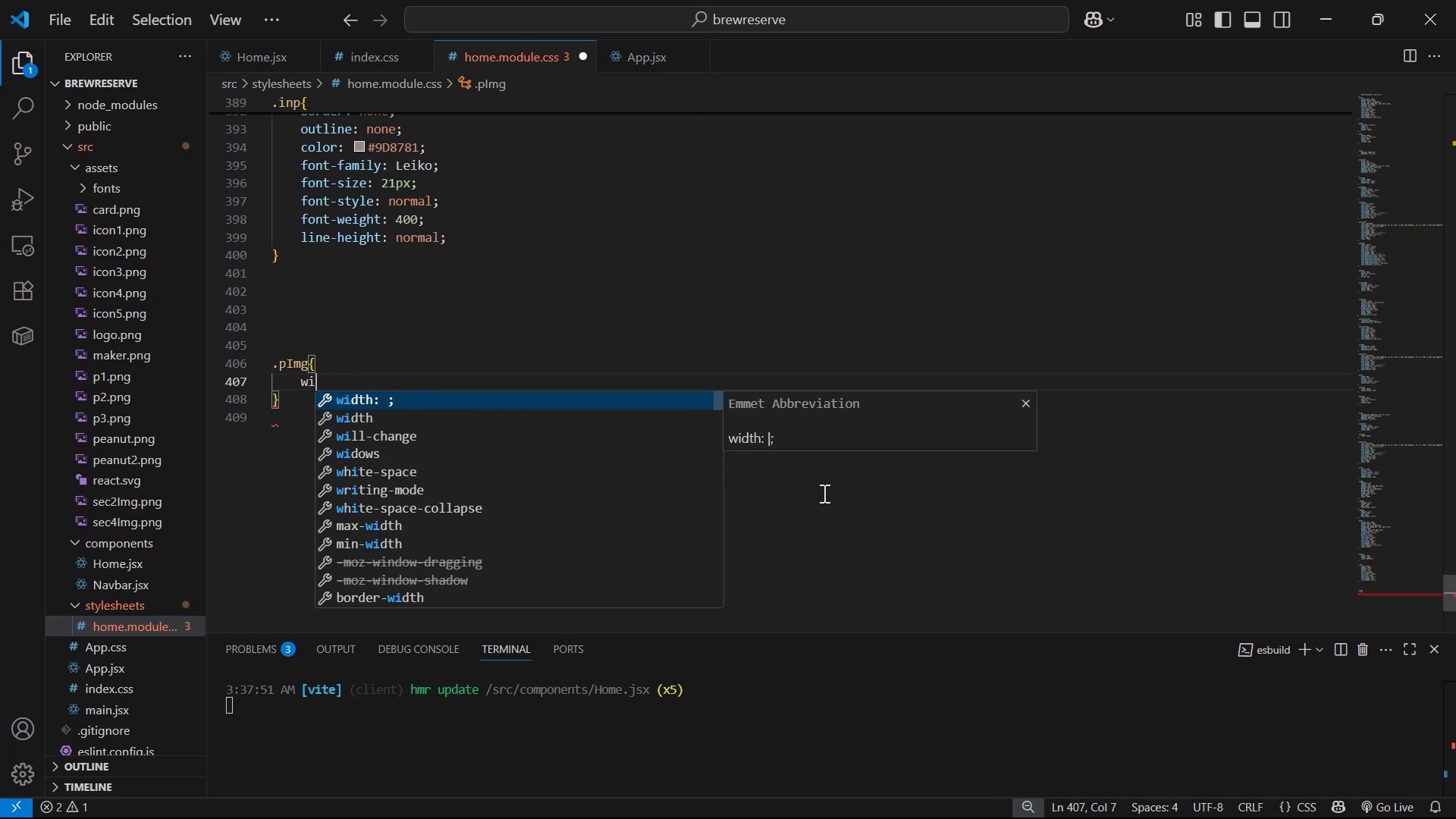 
key(Enter)
 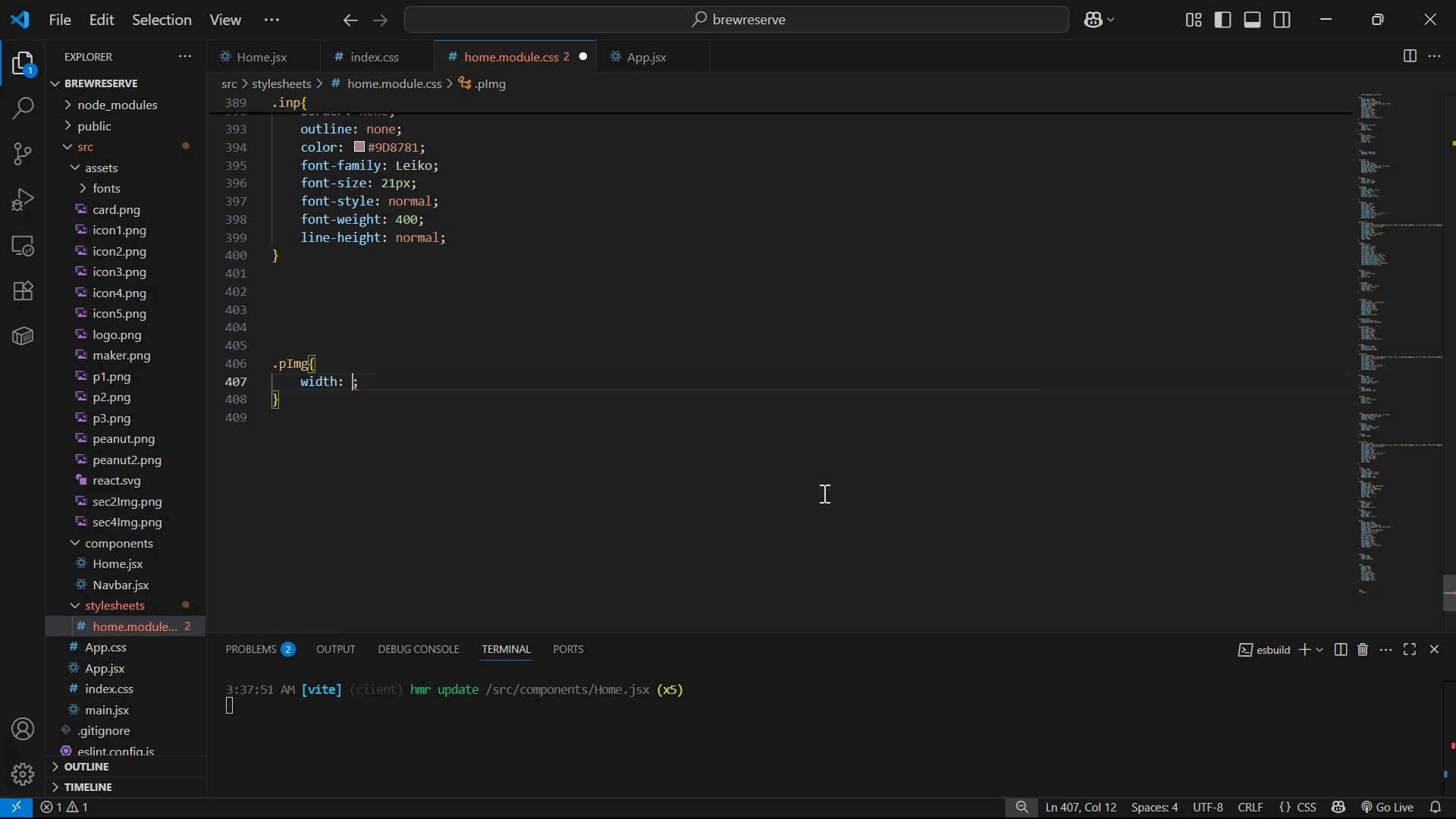 
type(10p)
key(Backspace)
key(Backspace)
type(80px)
 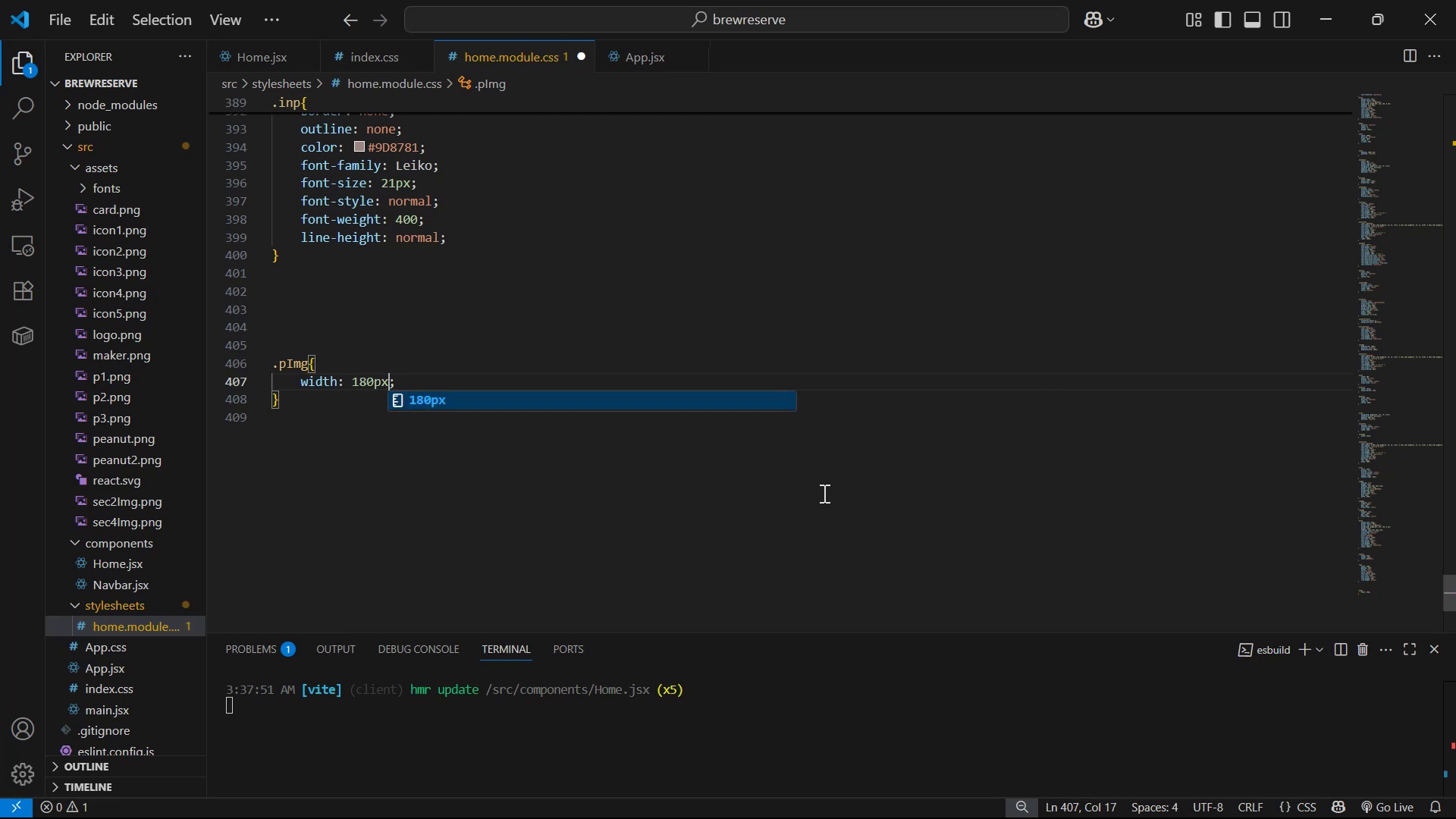 
key(Control+S)
 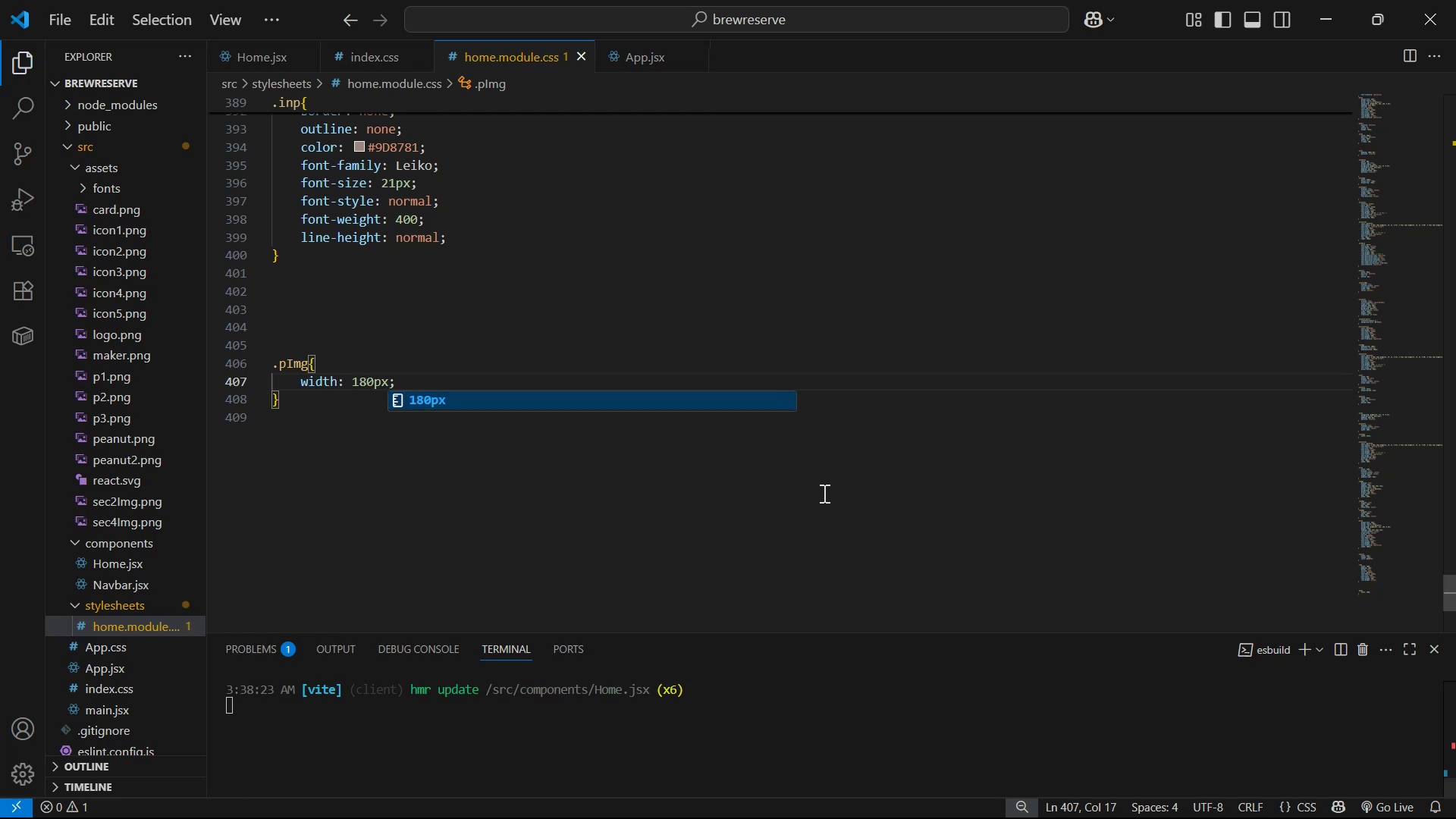 
key(Alt+Tab)
 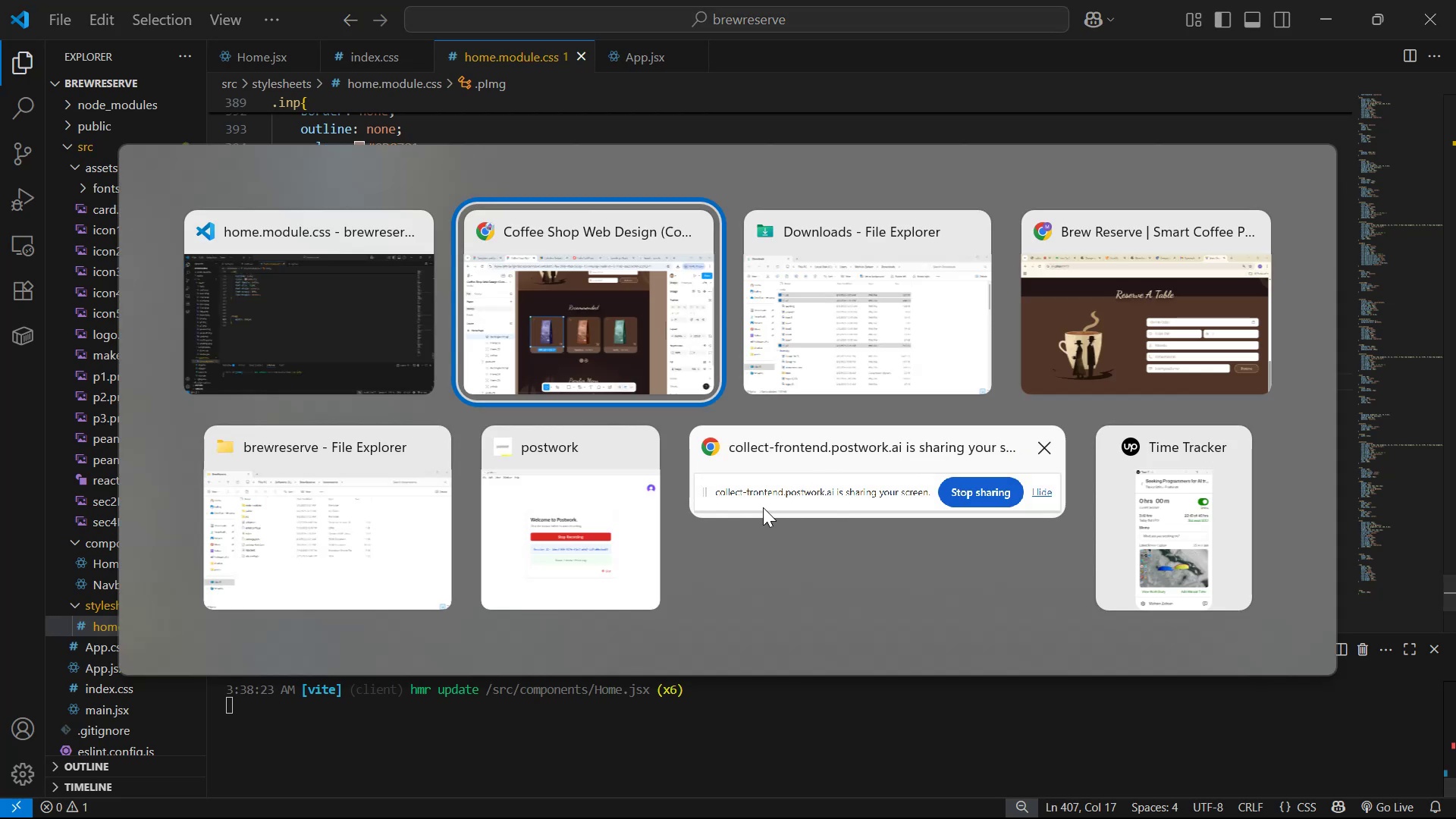 
key(Alt+Tab)
 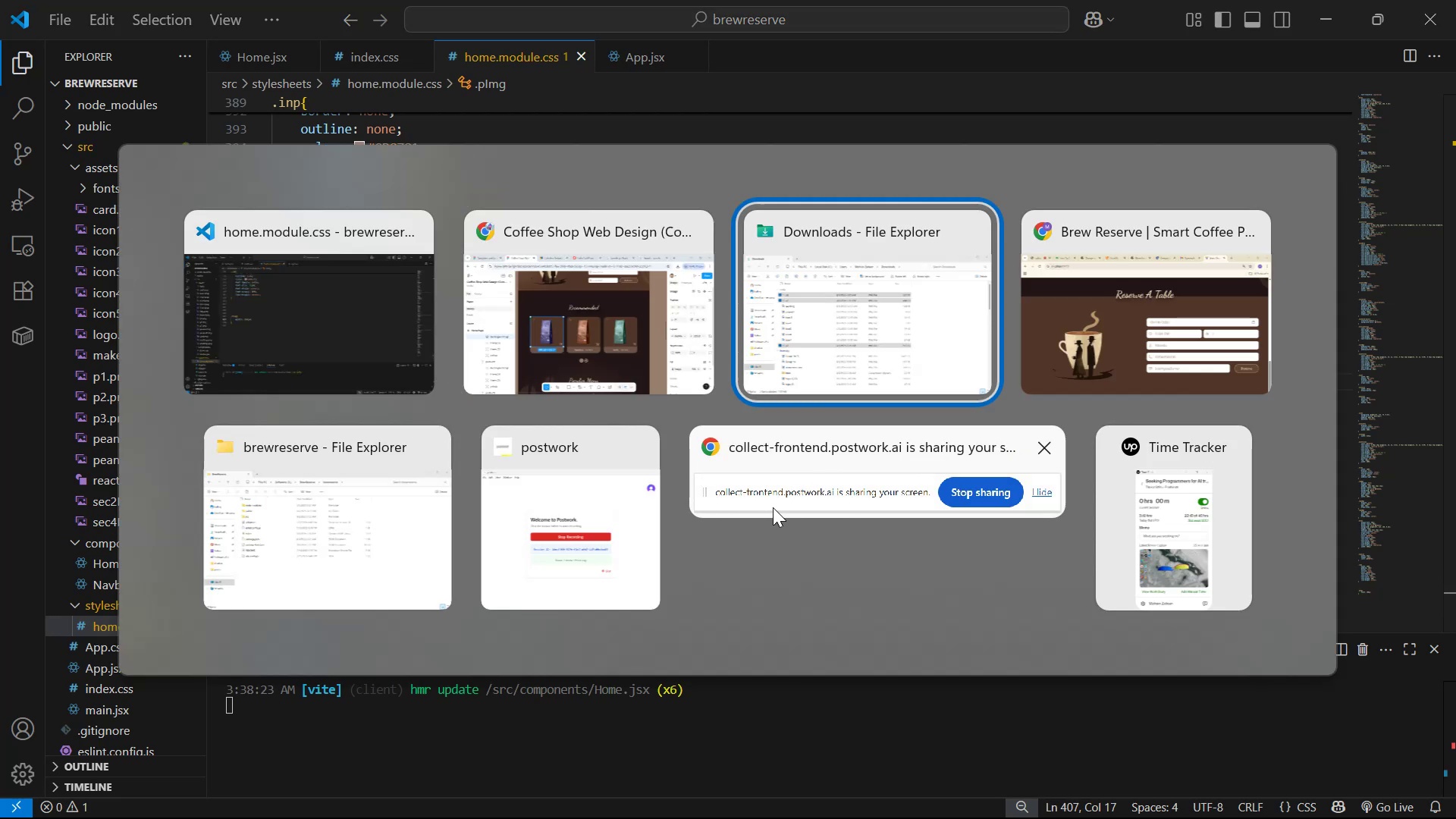 
key(Alt+Tab)
 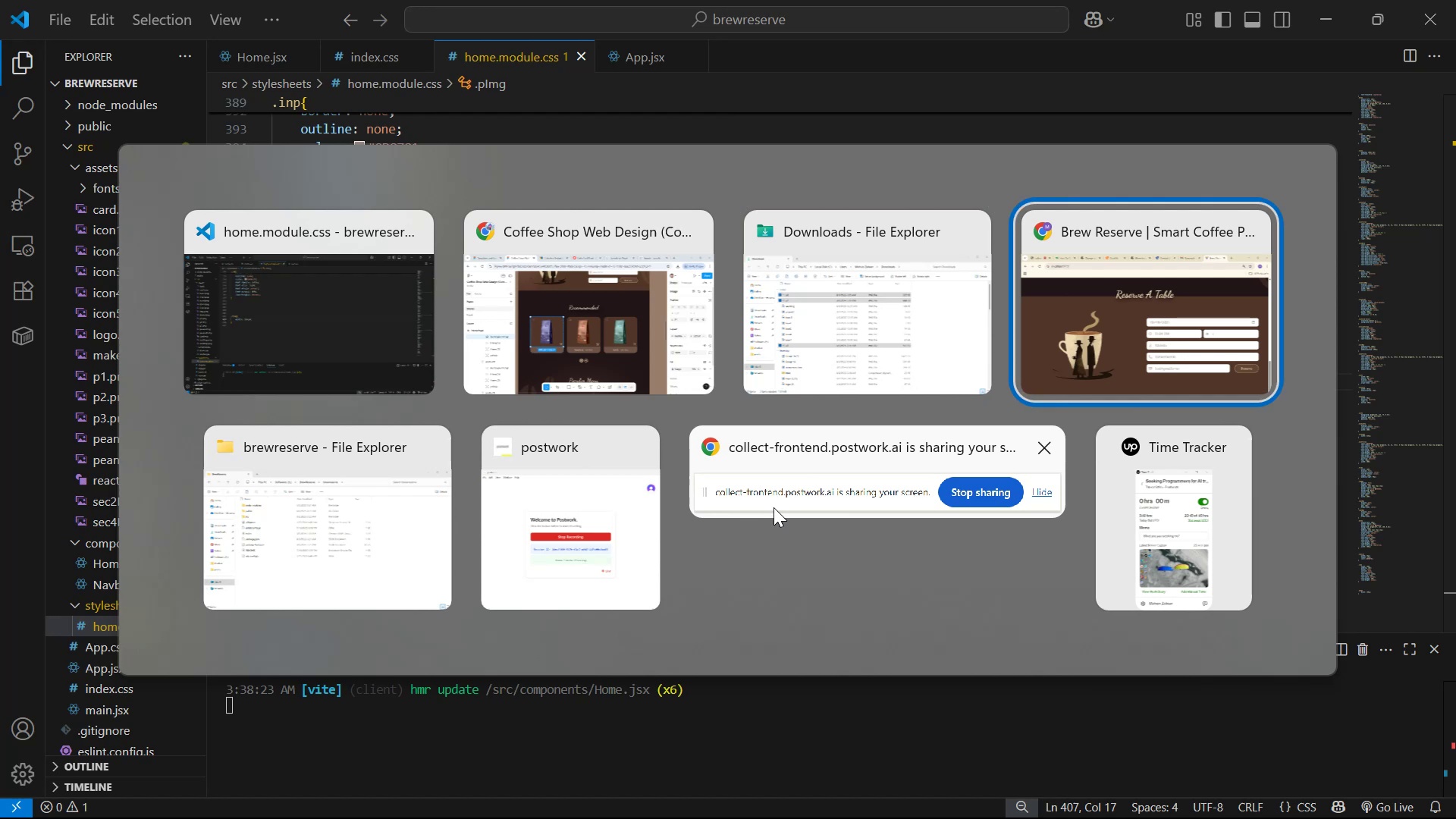 
scroll: coordinate [654, 452], scroll_direction: down, amount: 12.0
 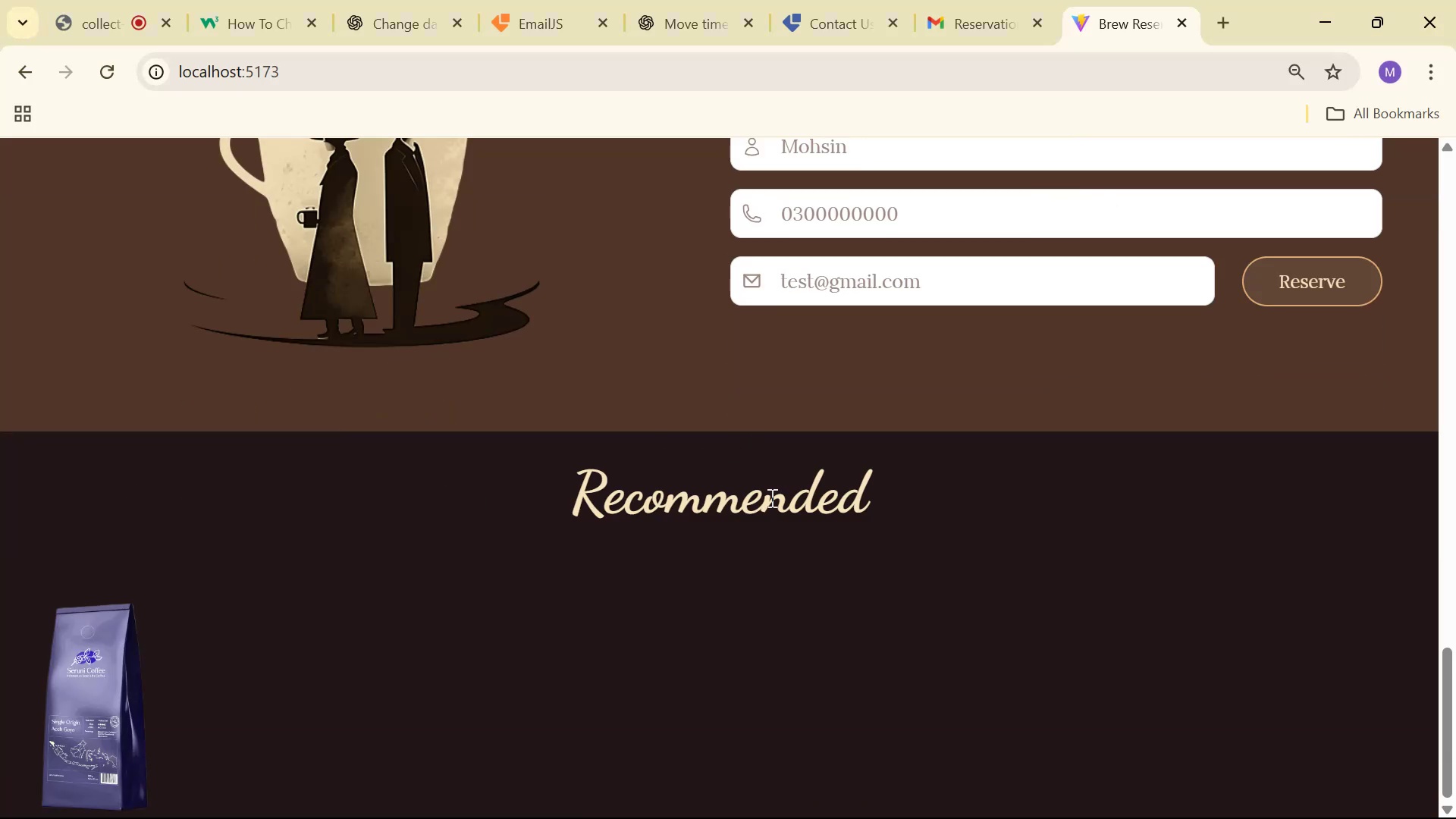 
key(Alt+Tab)
 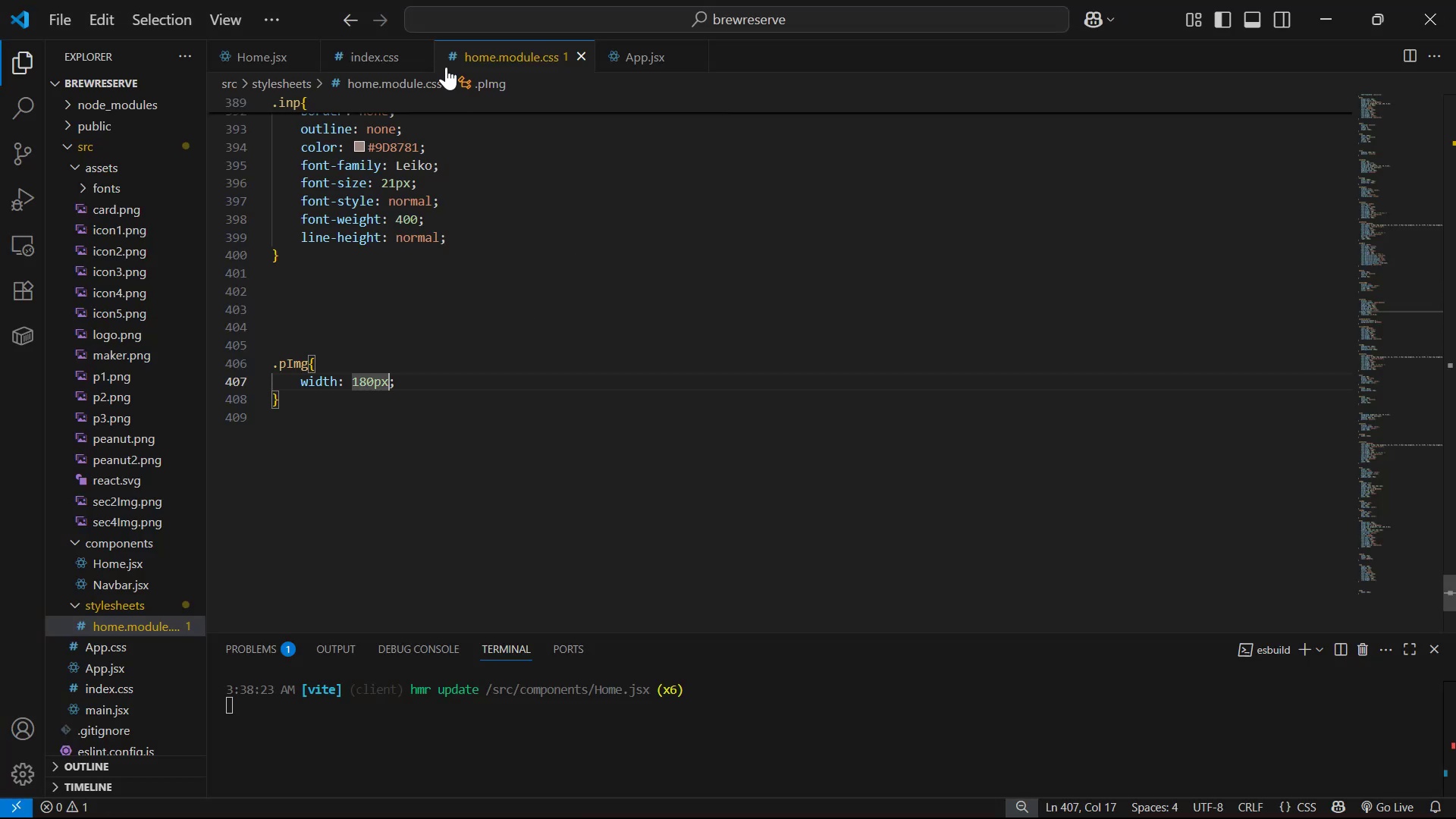 
left_click([369, 58])
 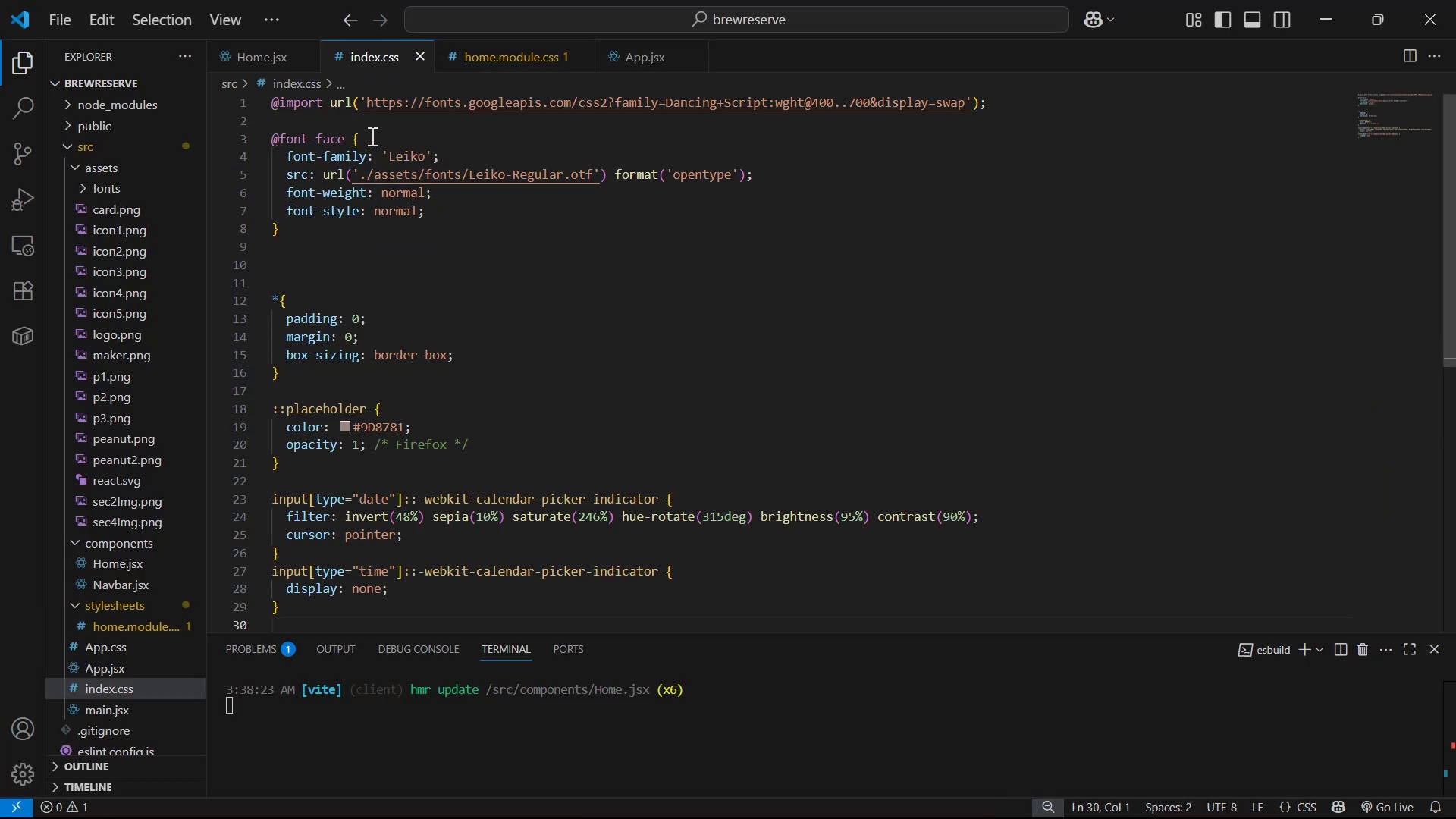 
left_click([268, 54])
 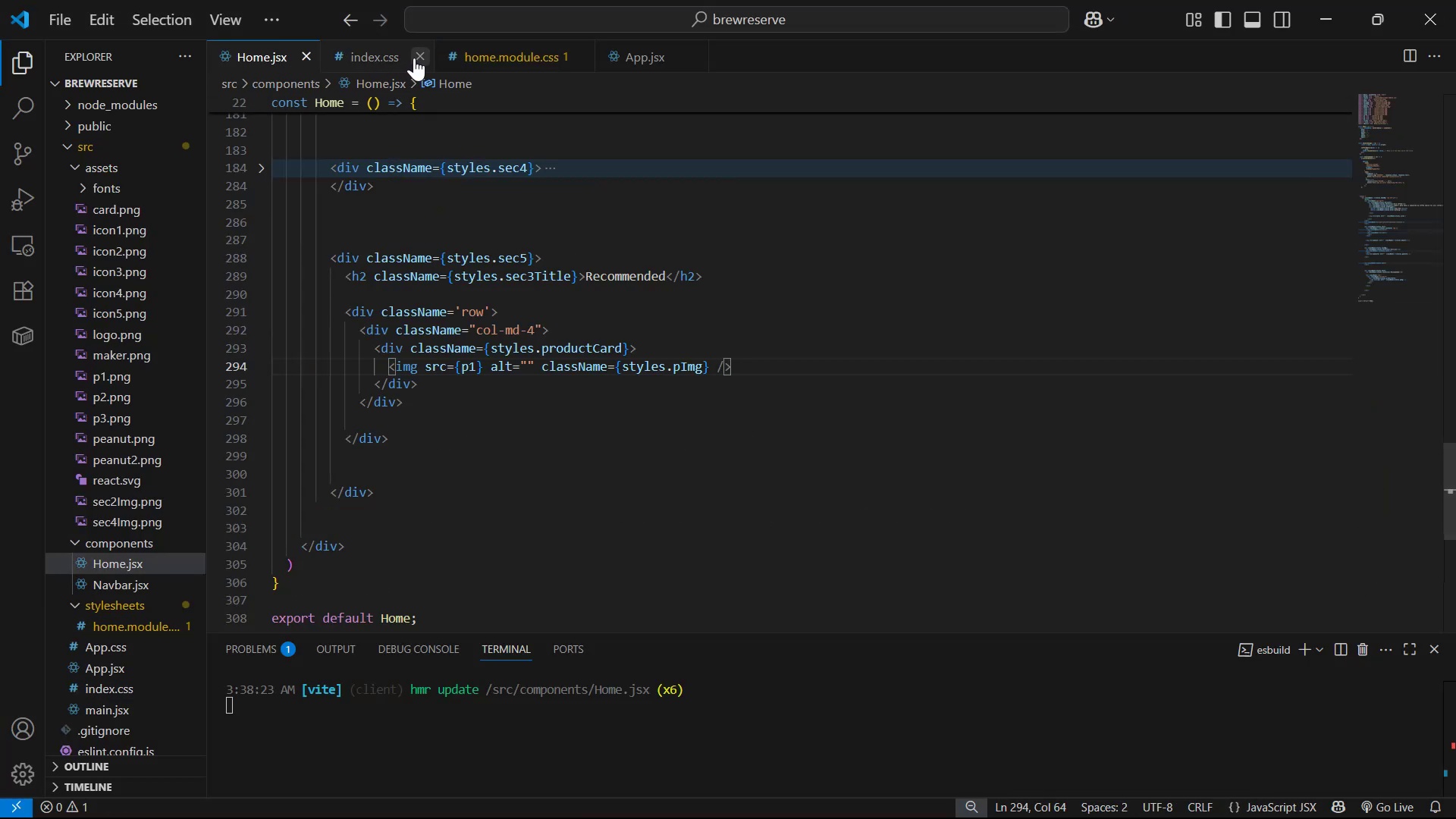 
scroll: coordinate [670, 414], scroll_direction: down, amount: 1.0
 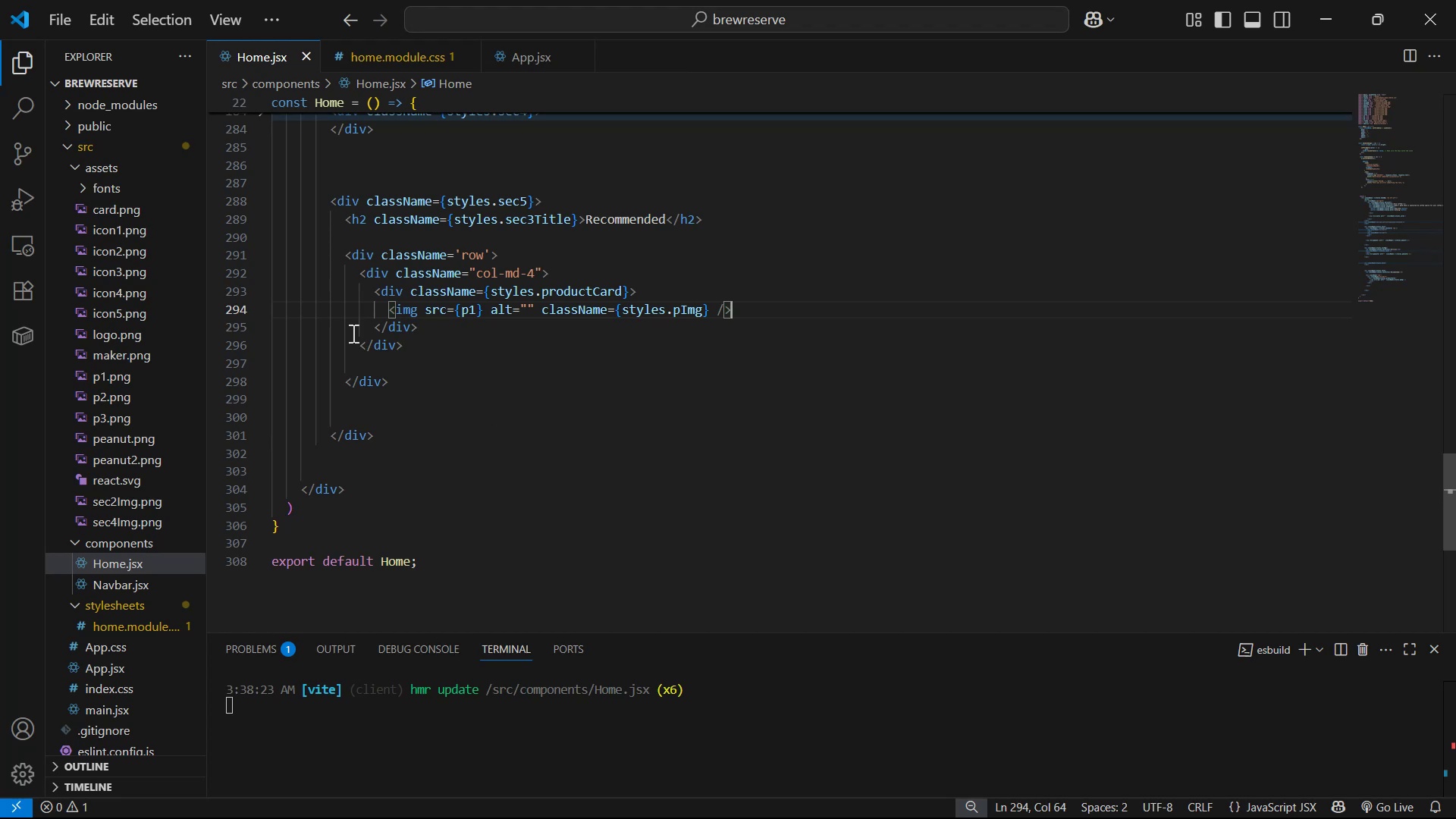 
wait(9.78)
 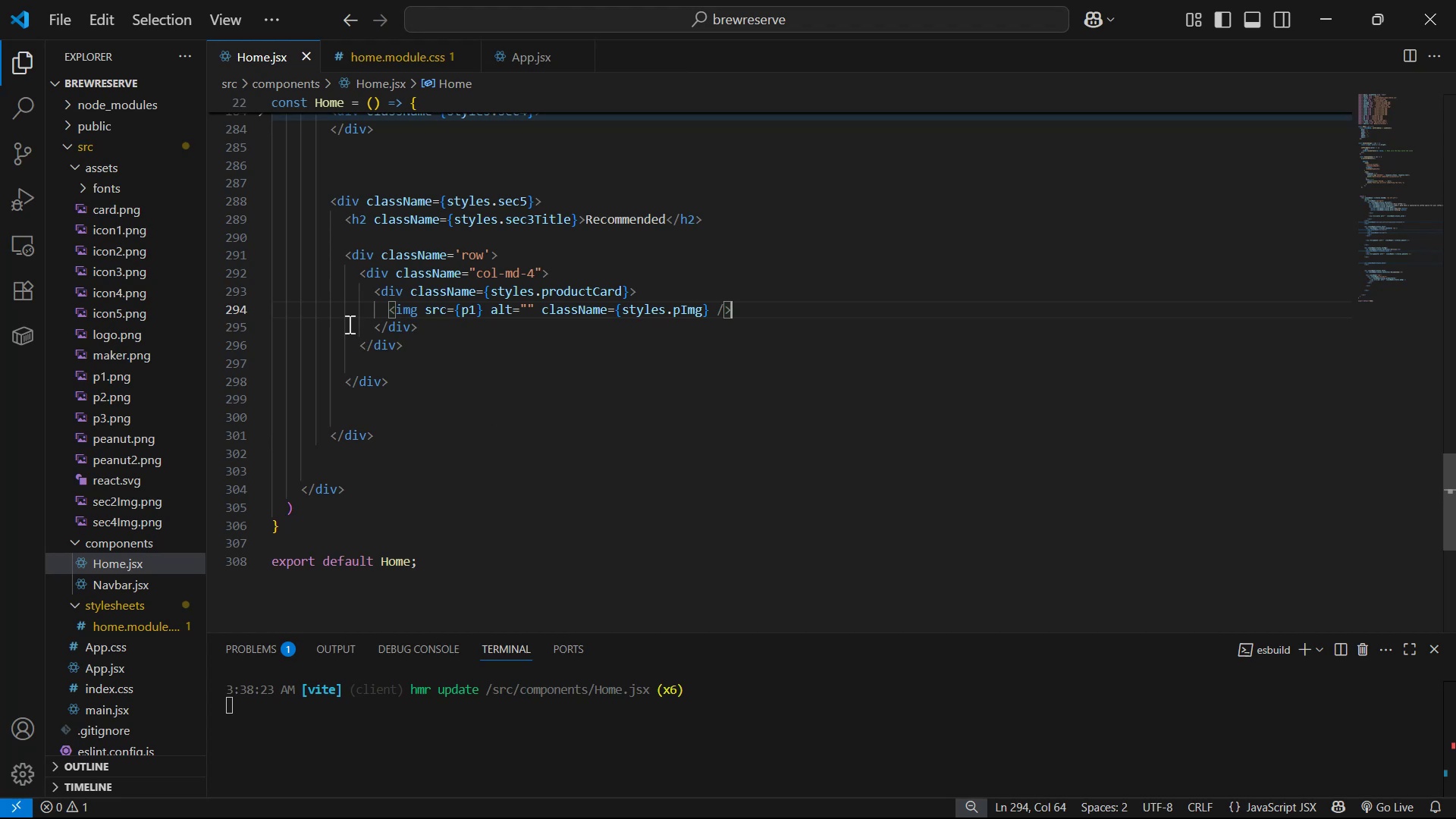 
key(Alt+Tab)
 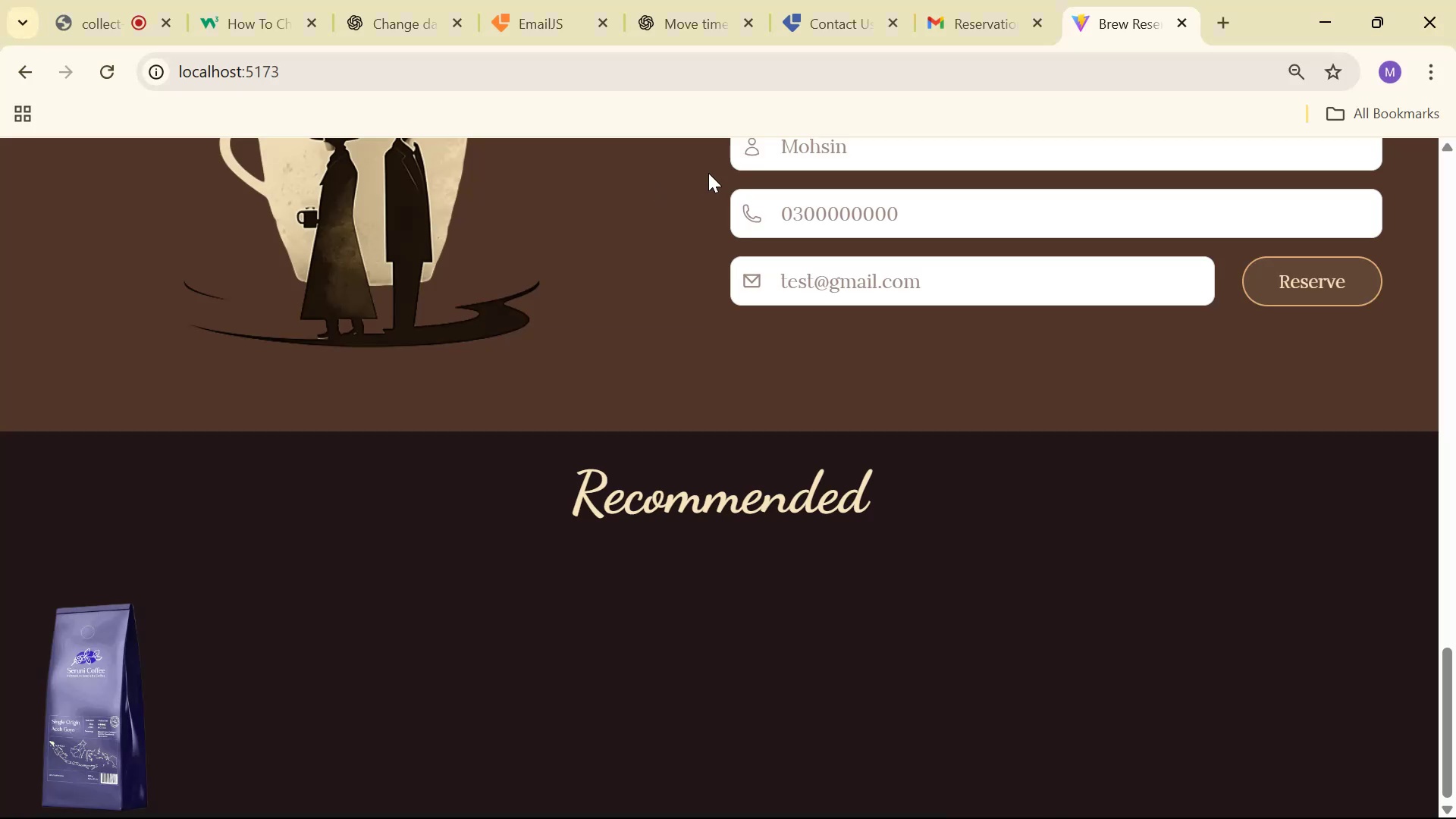 
key(Alt+Tab)
 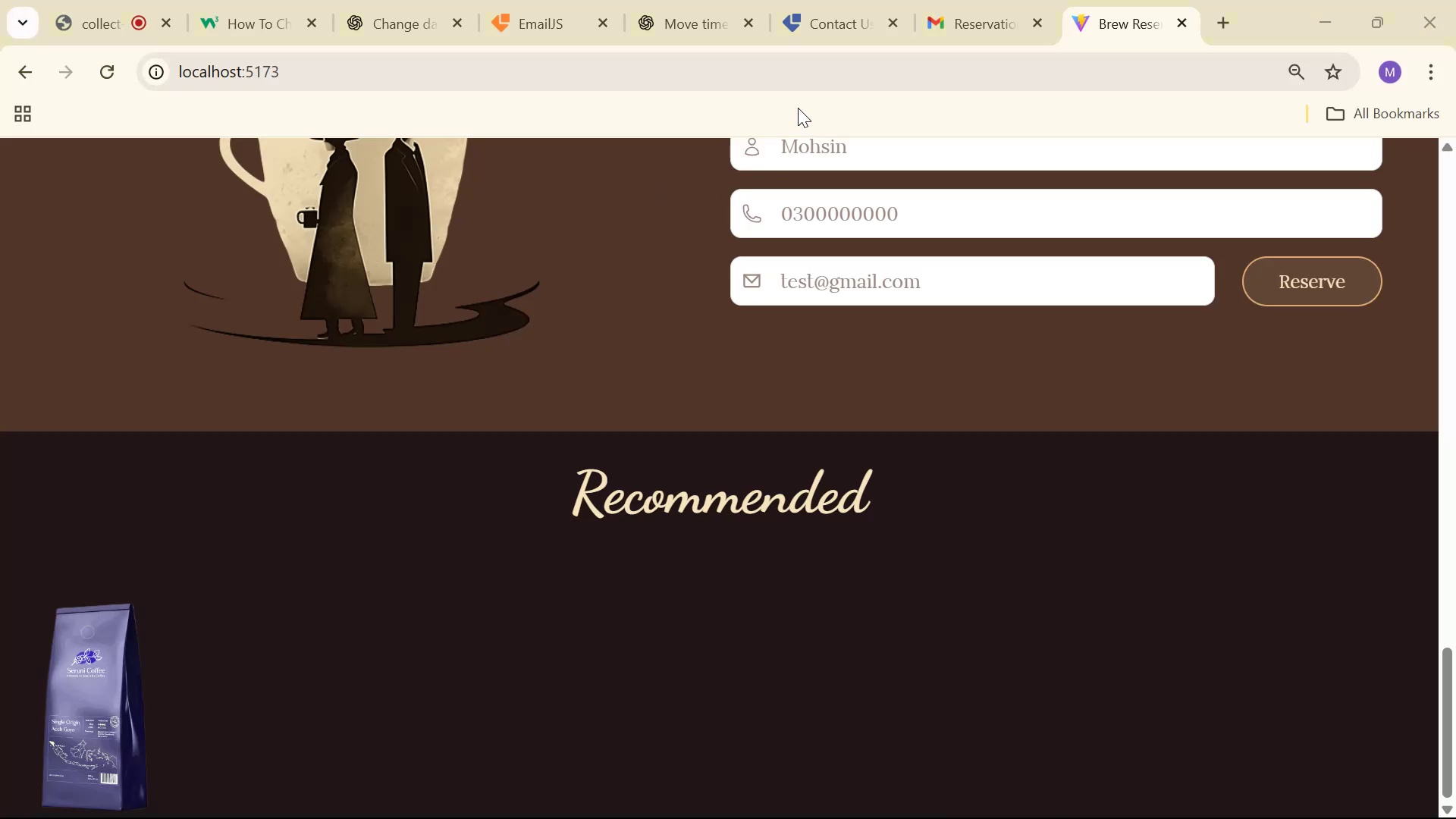 
key(Alt+Tab)
 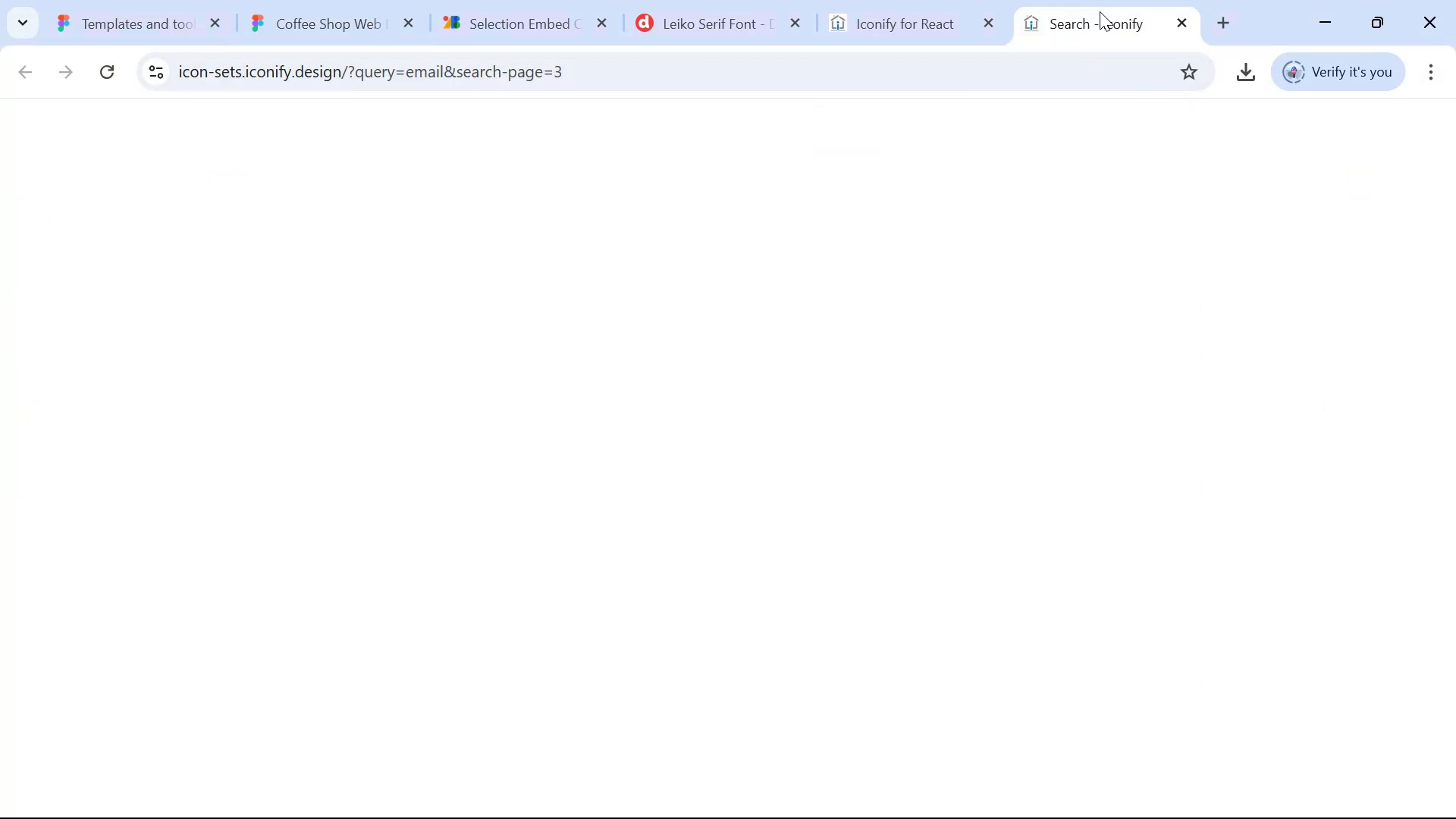 
left_click([1173, 154])
 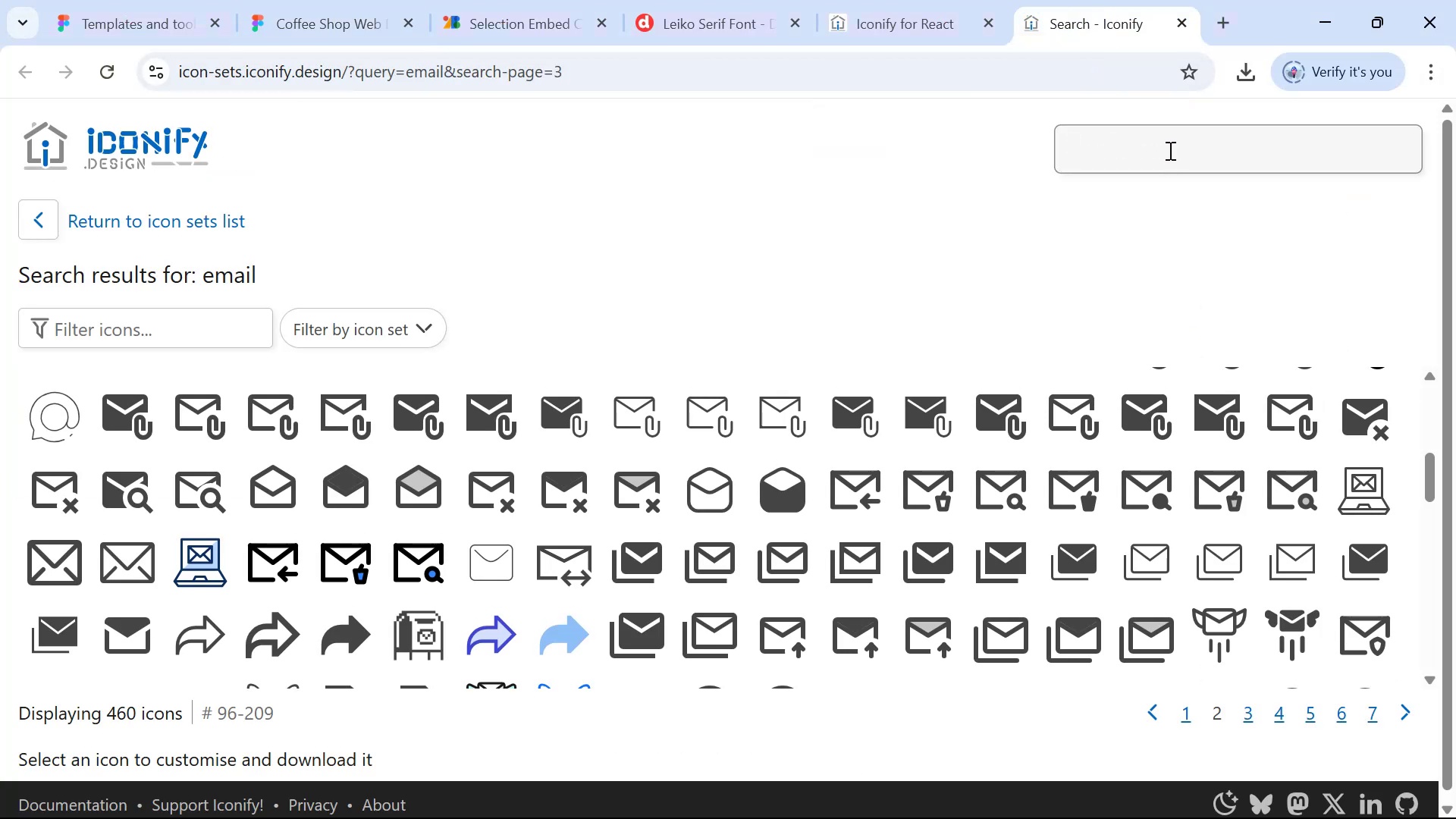 
type(infp)
key(Backspace)
type(o)
 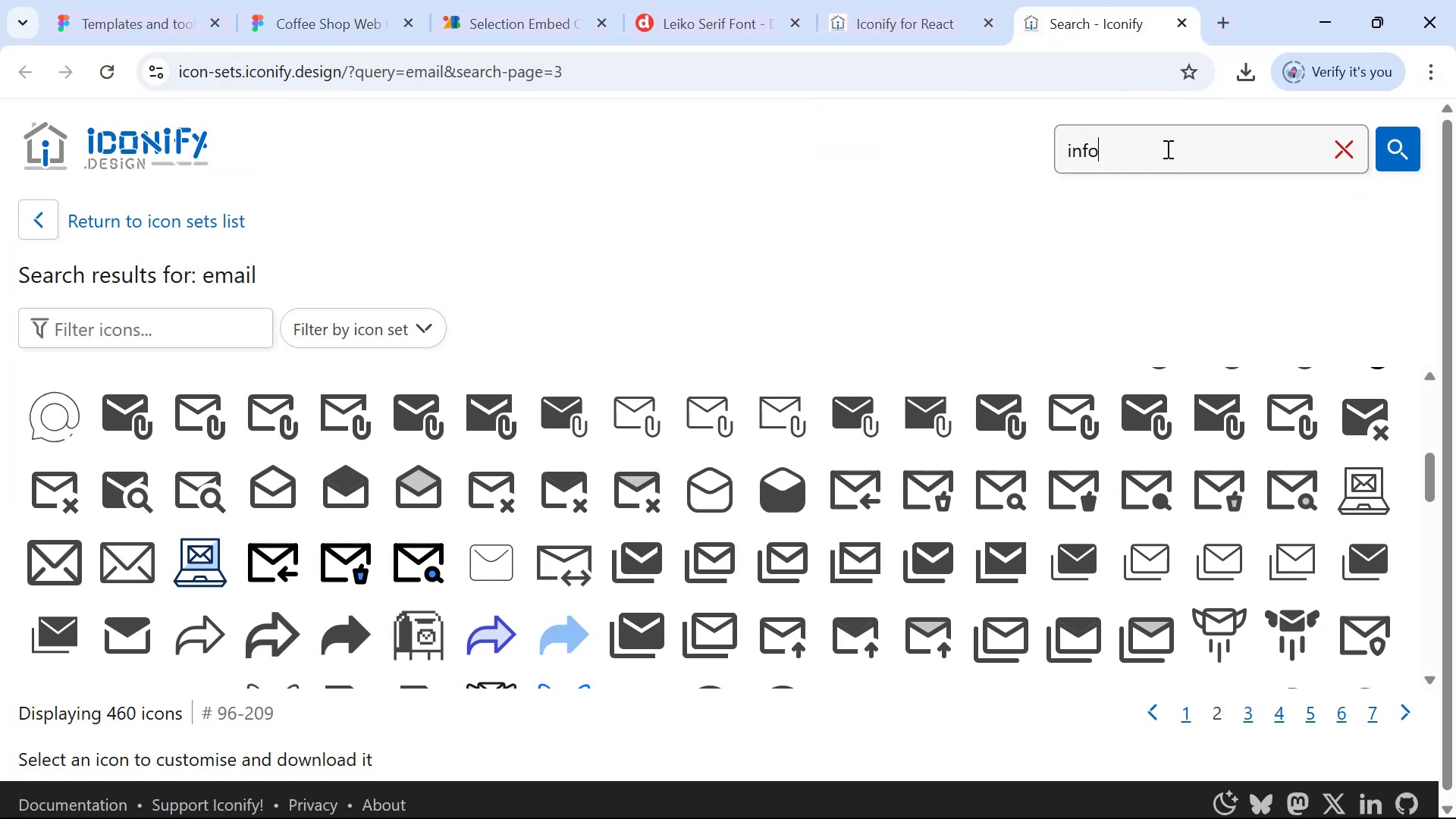 
key(Enter)
 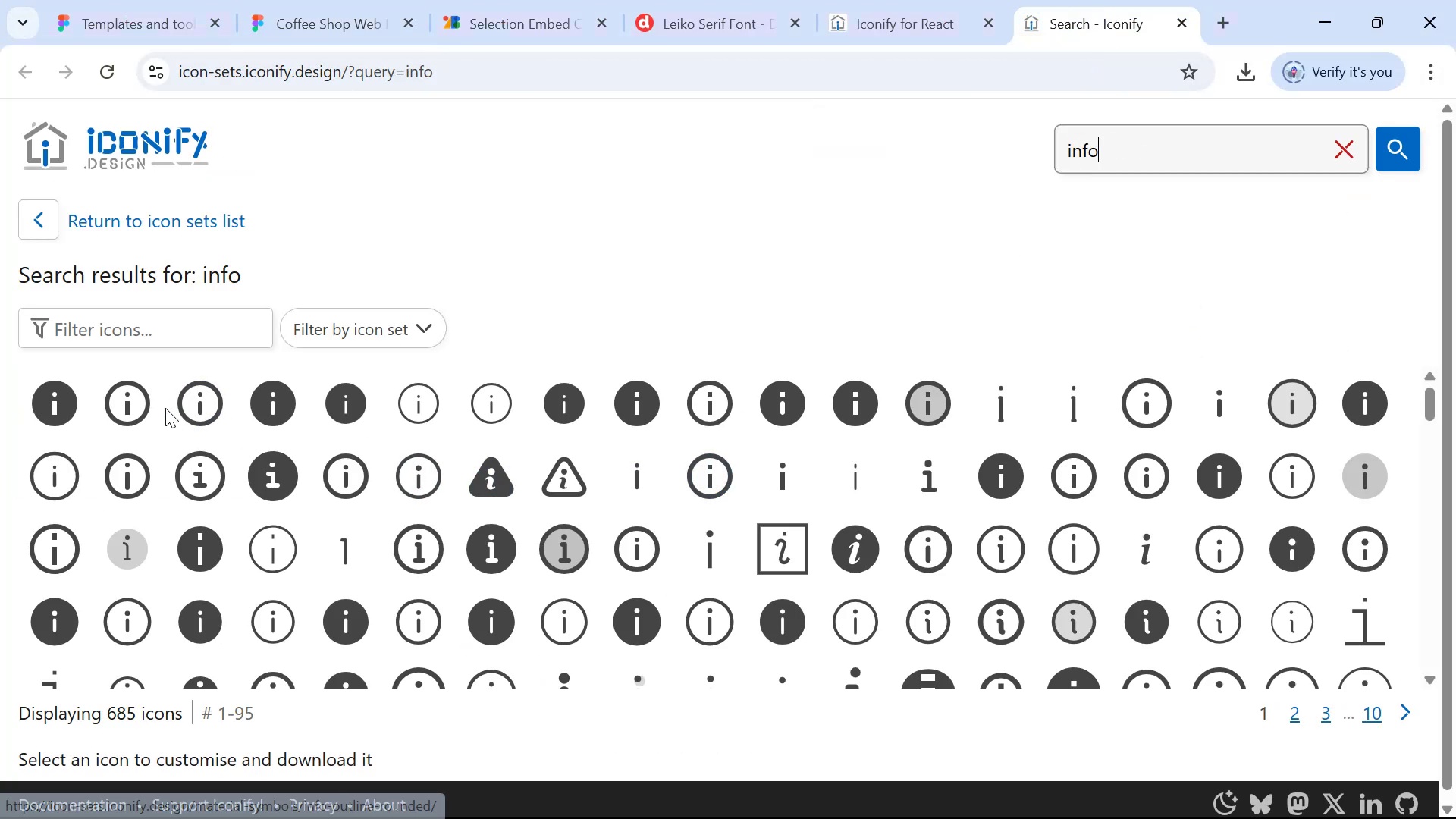 
left_click([133, 409])
 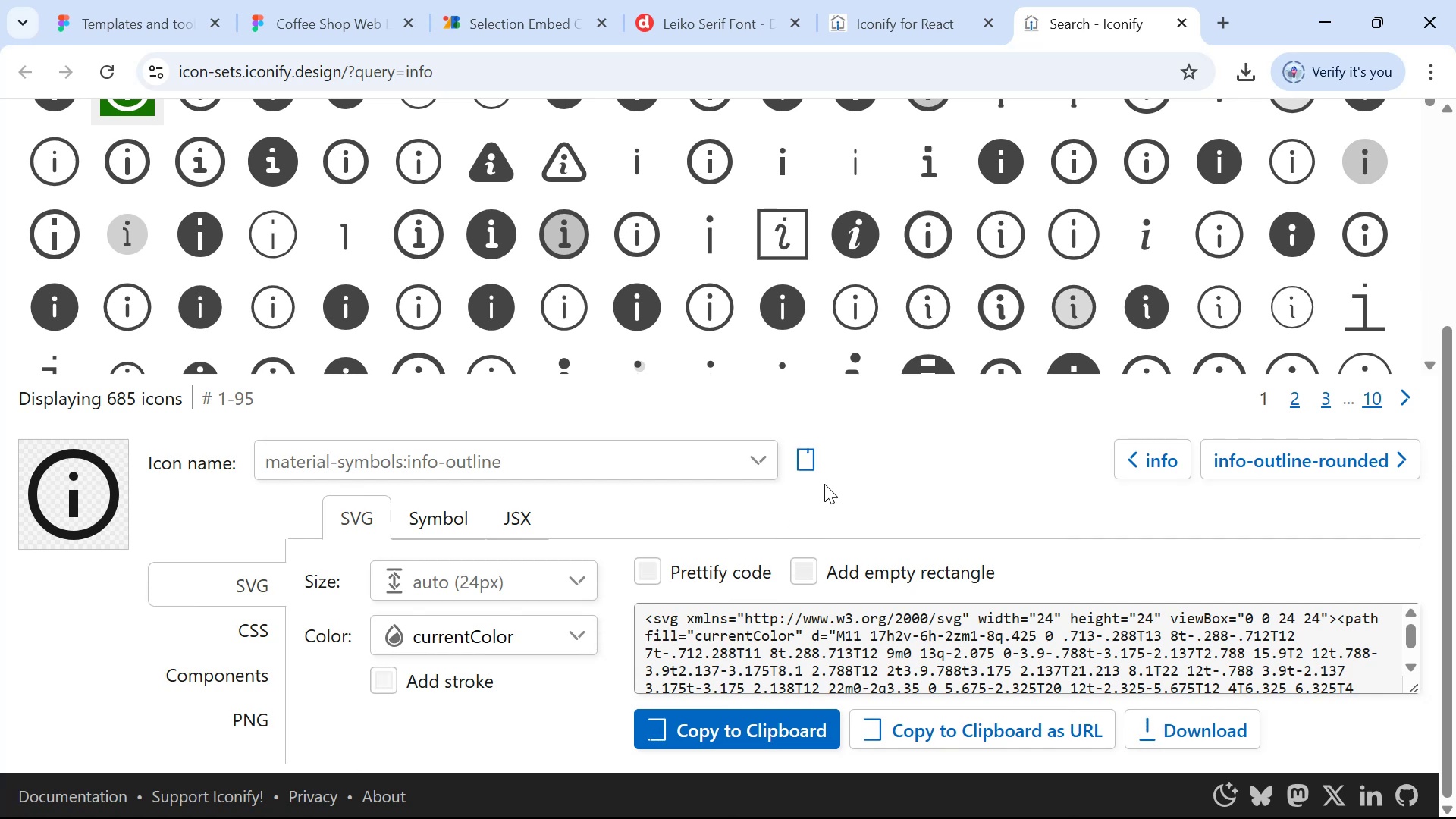 
left_click([808, 466])
 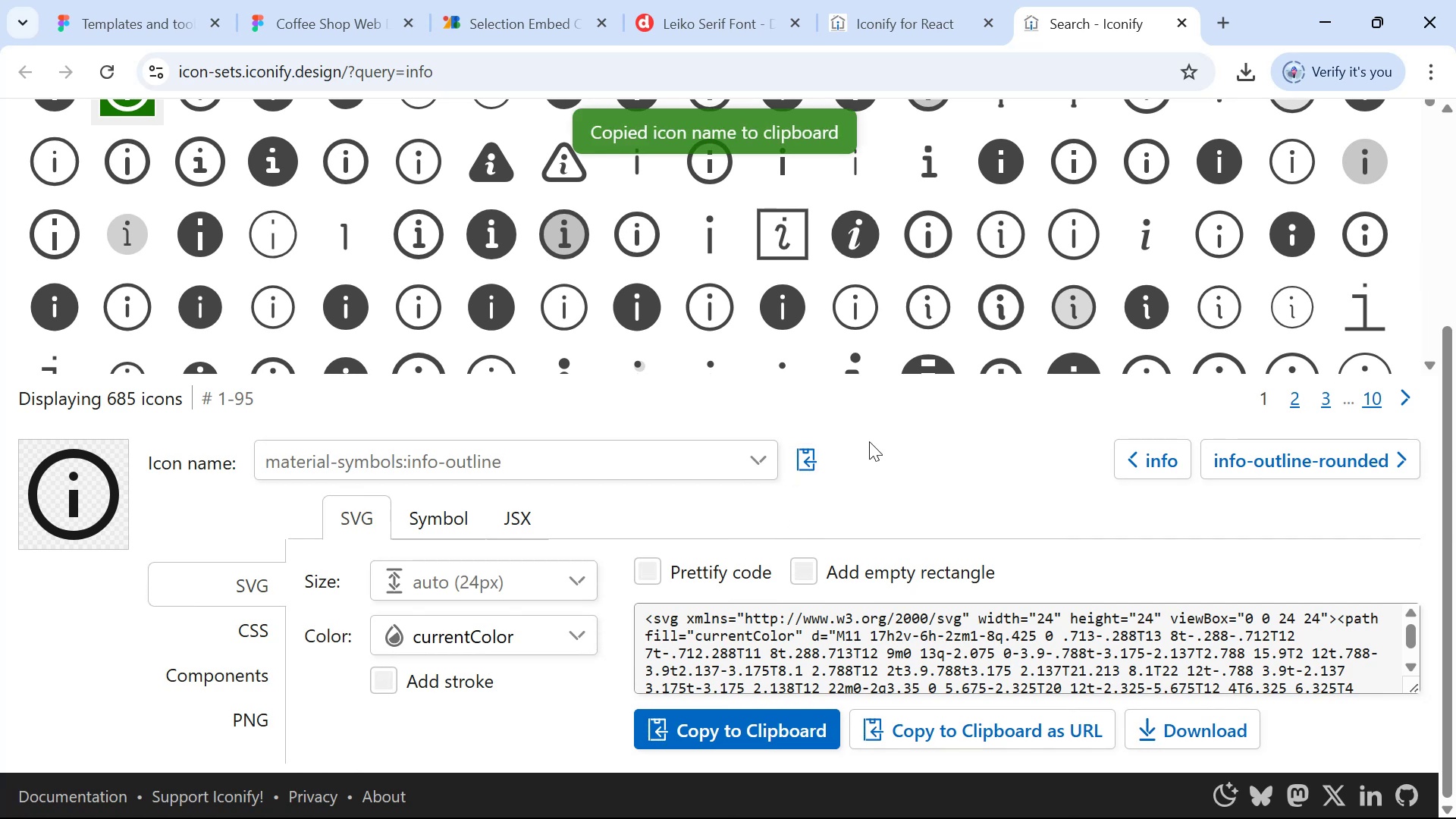 
scroll: coordinate [883, 375], scroll_direction: up, amount: 1.0
 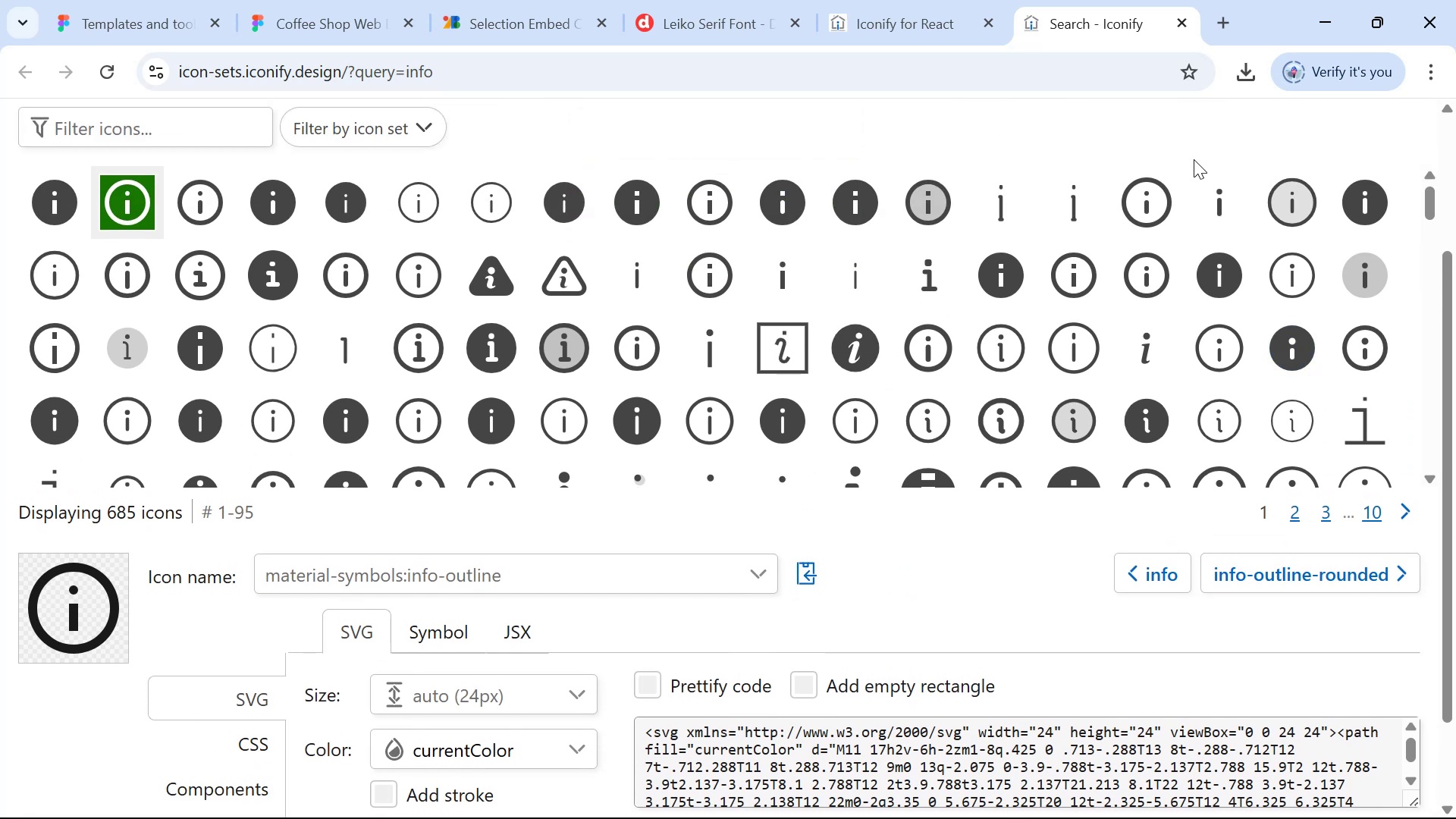 
wait(8.46)
 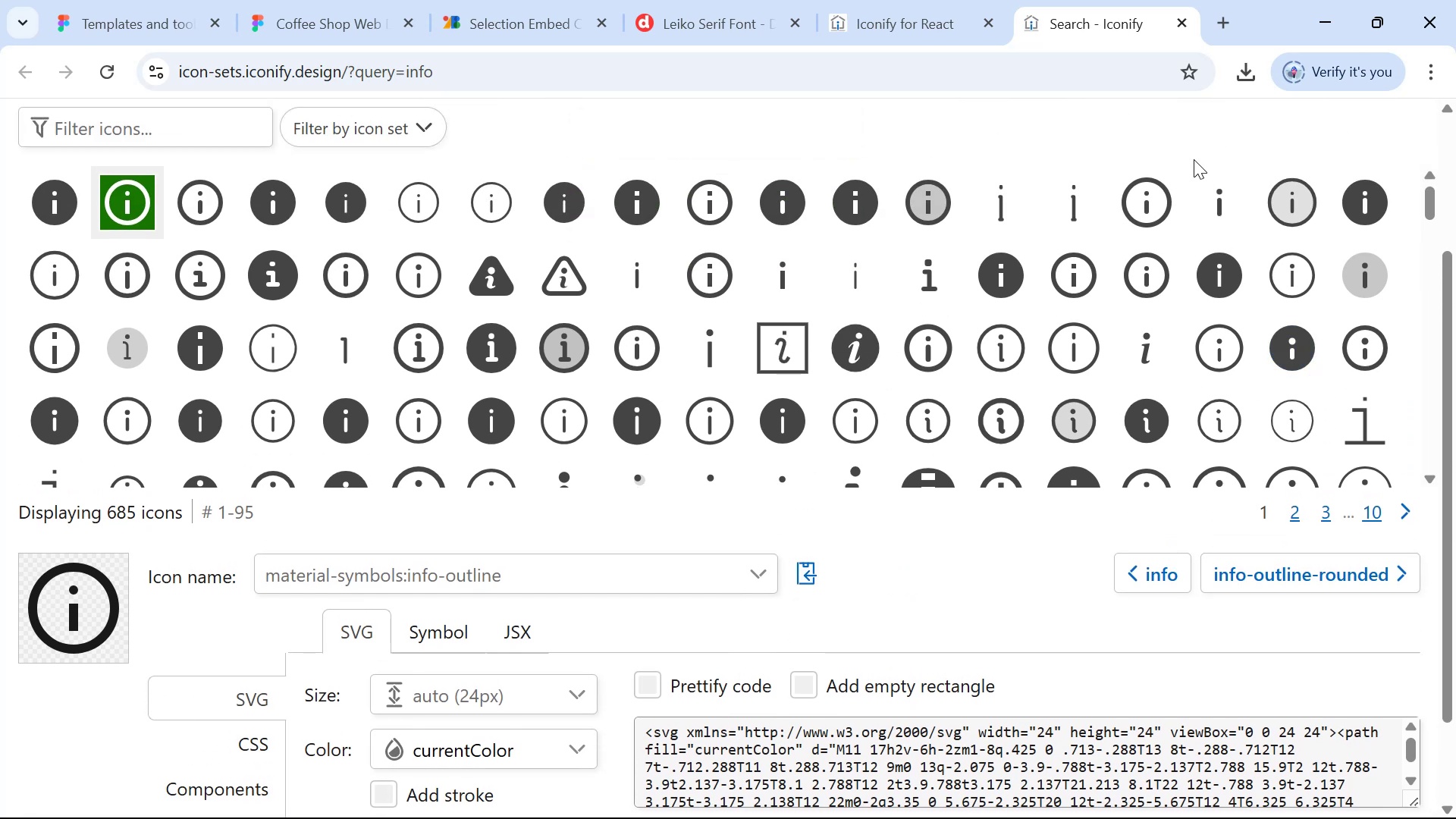 
left_click([554, 419])
 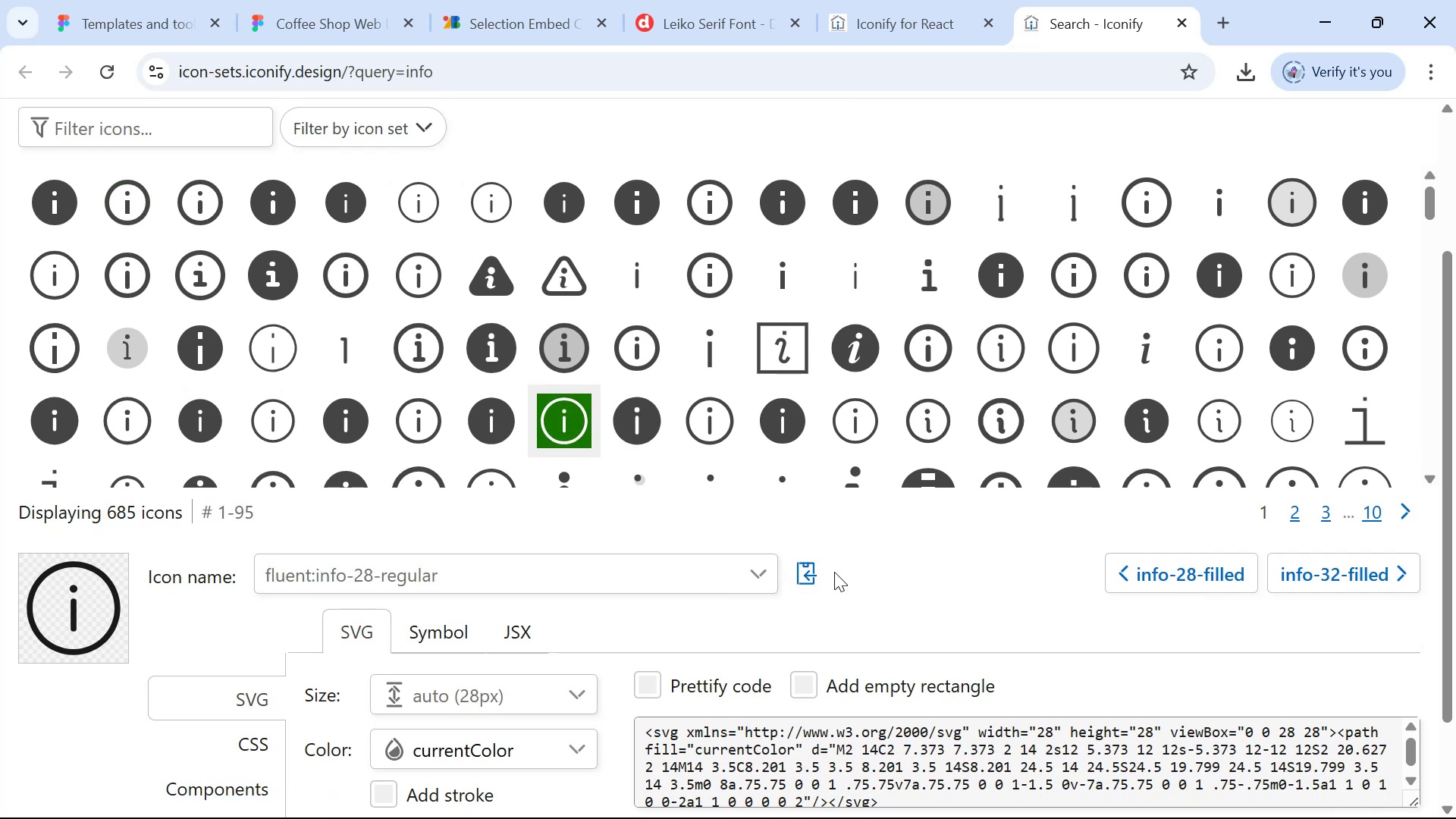 
left_click([815, 576])
 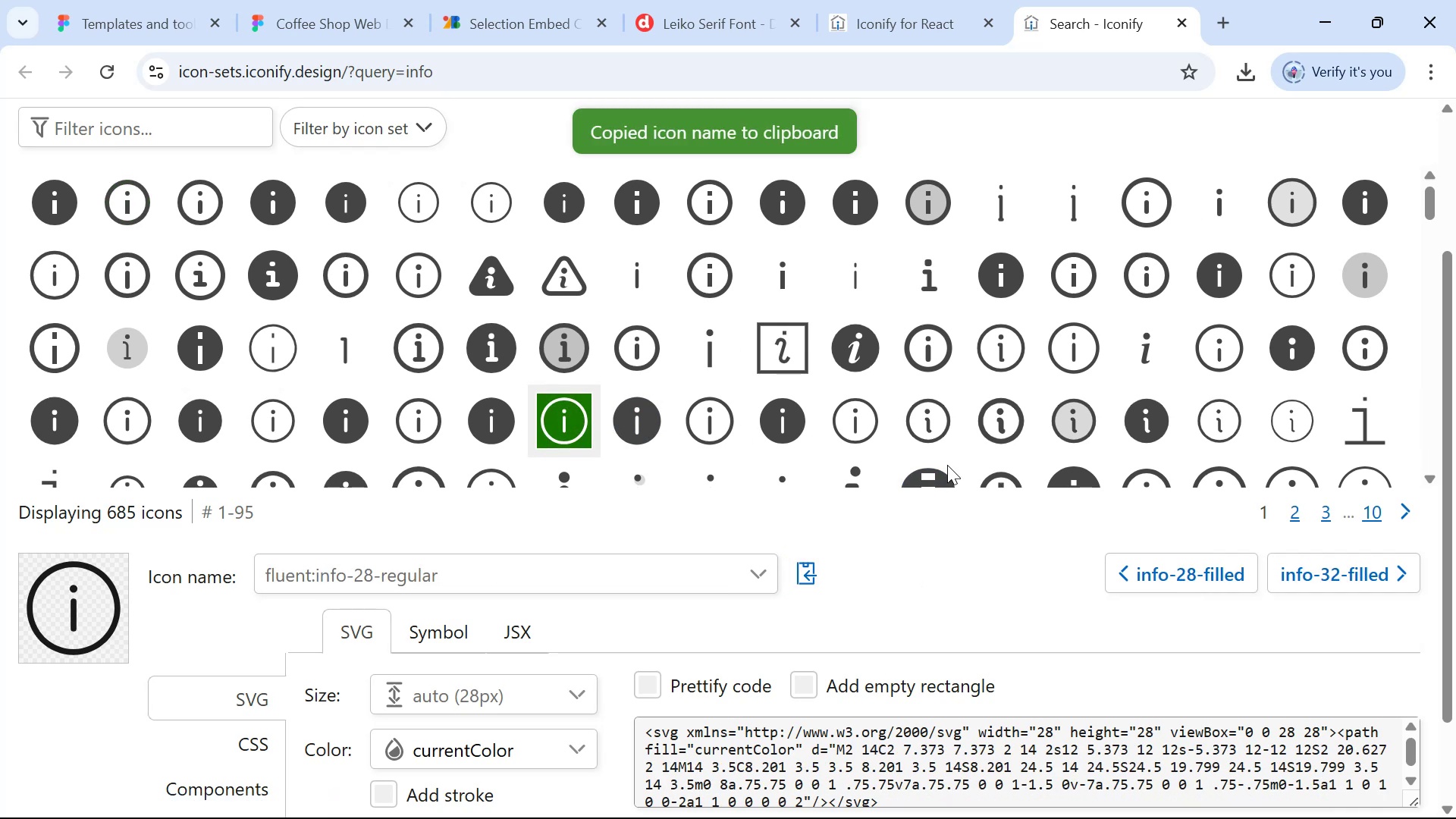 
left_click([945, 425])
 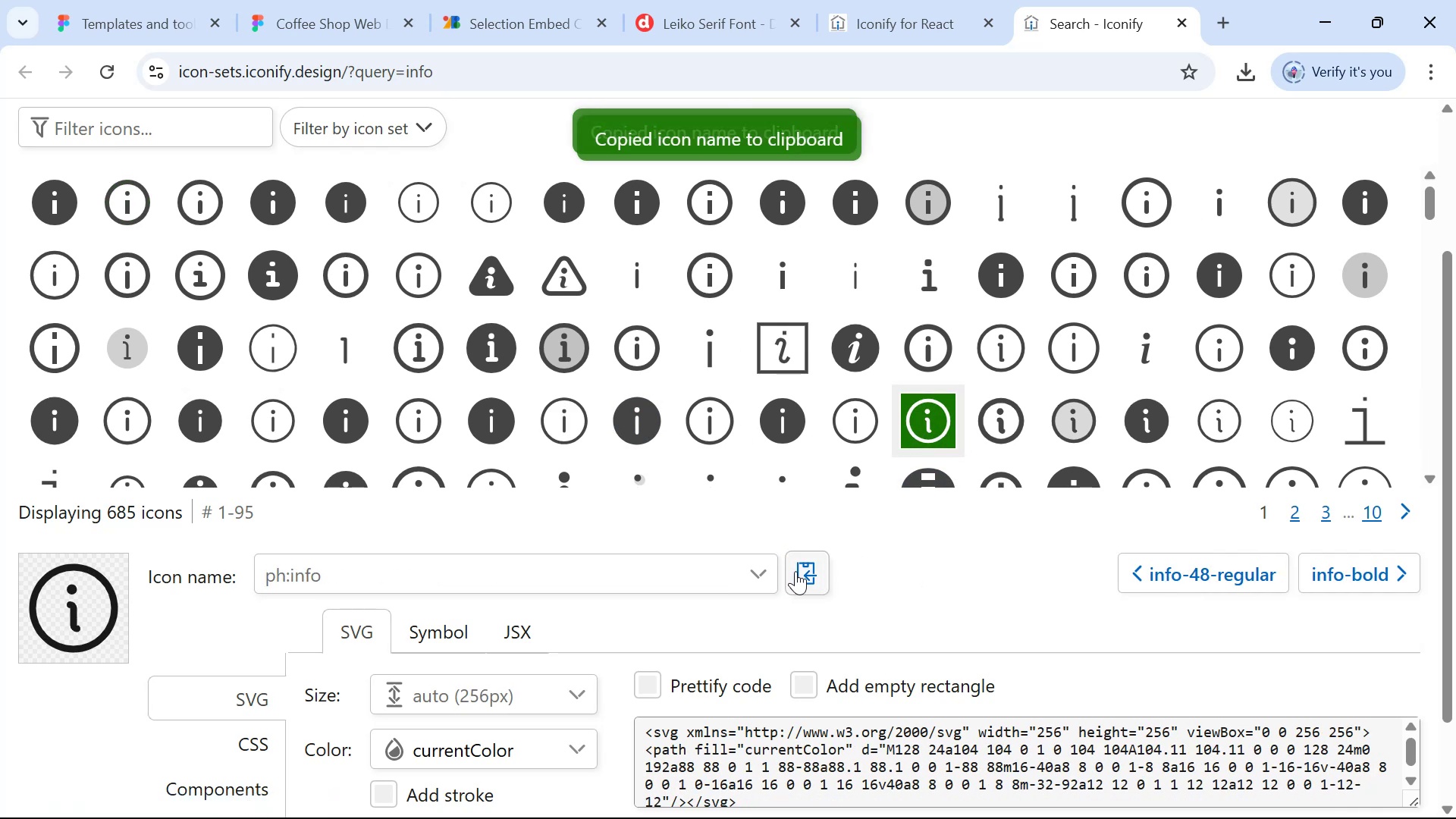 
key(Alt+Tab)
 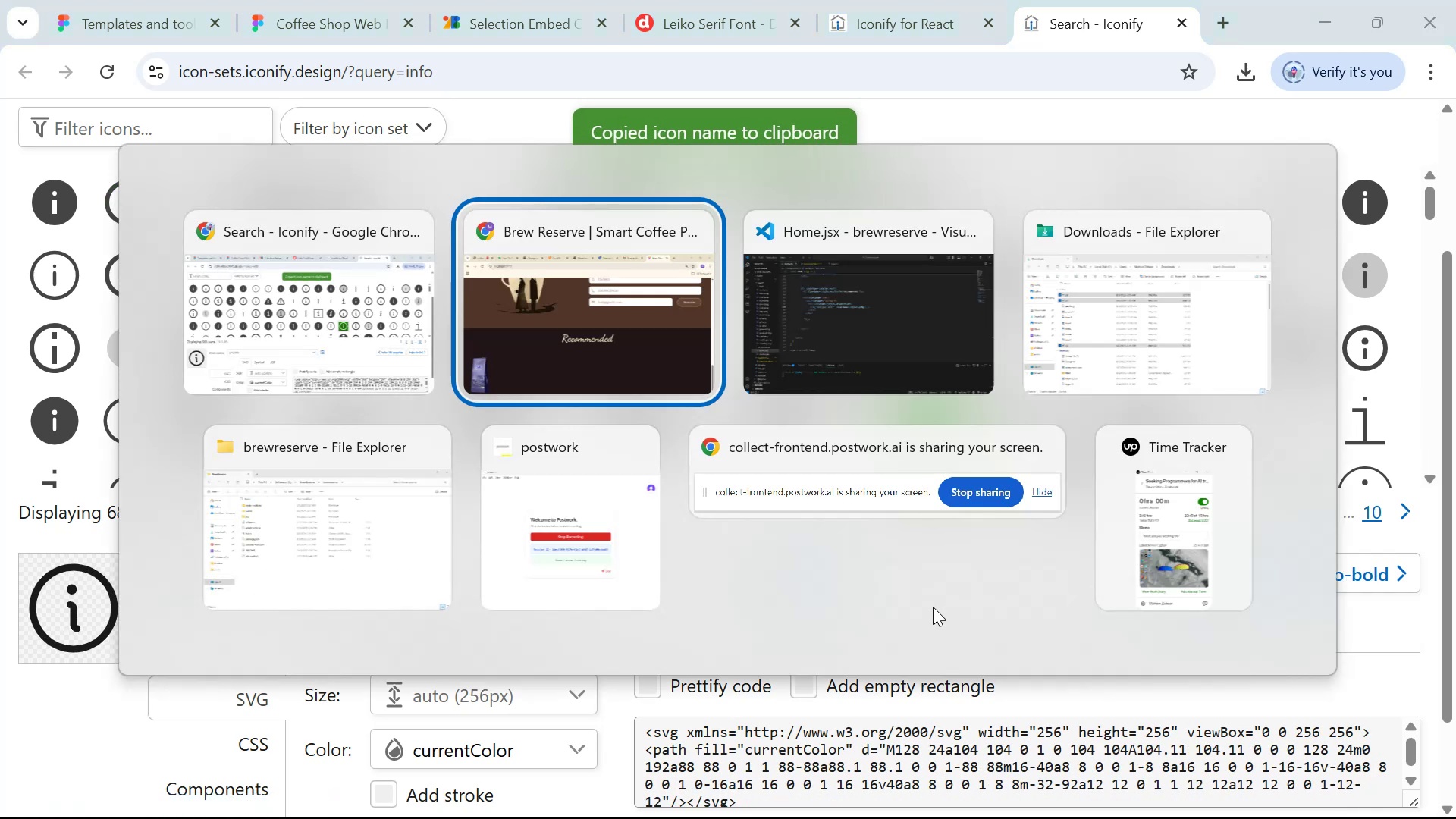 
key(Alt+Tab)
 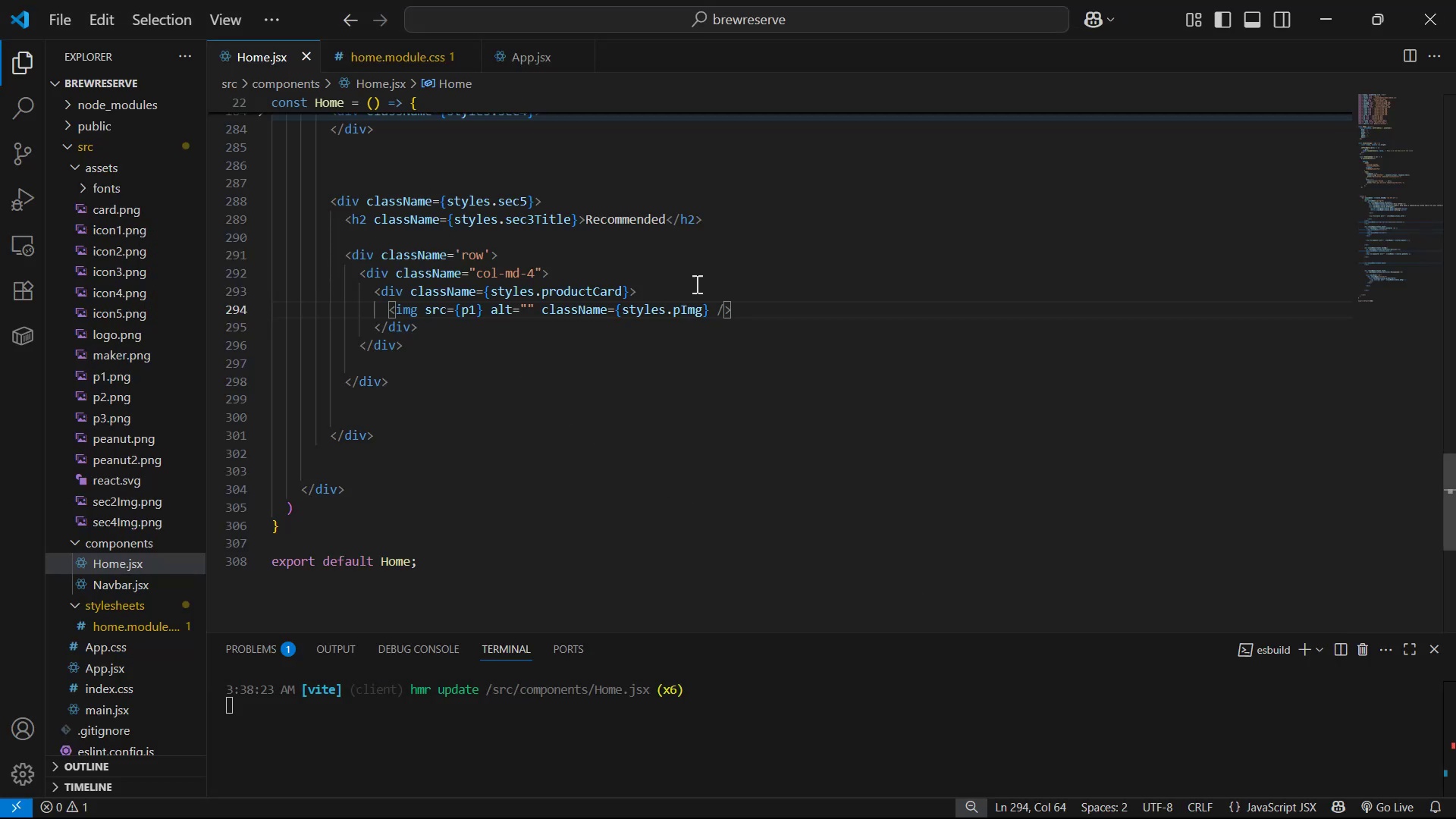 
scroll: coordinate [724, 328], scroll_direction: up, amount: 7.0
 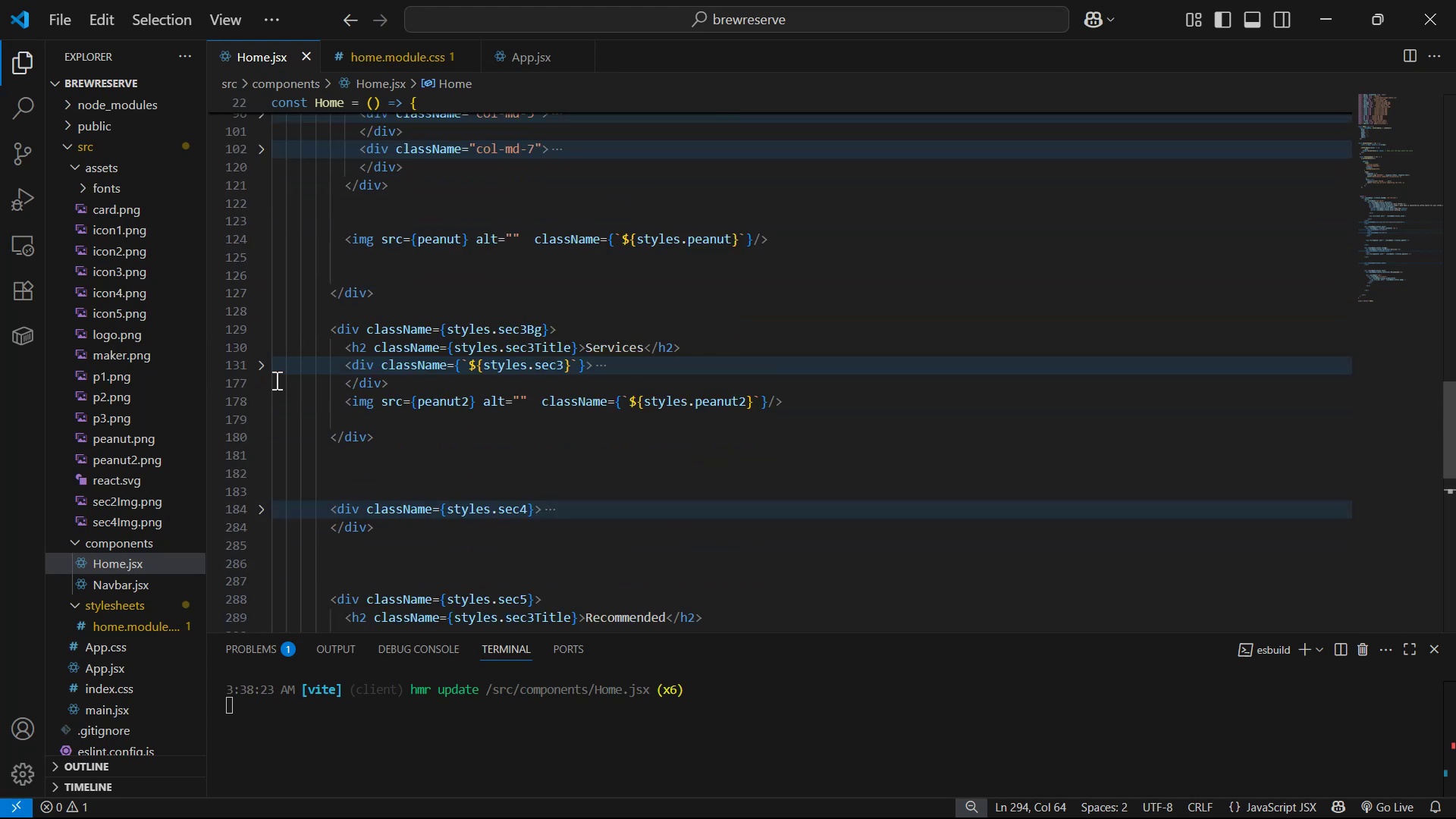 
left_click([266, 373])
 